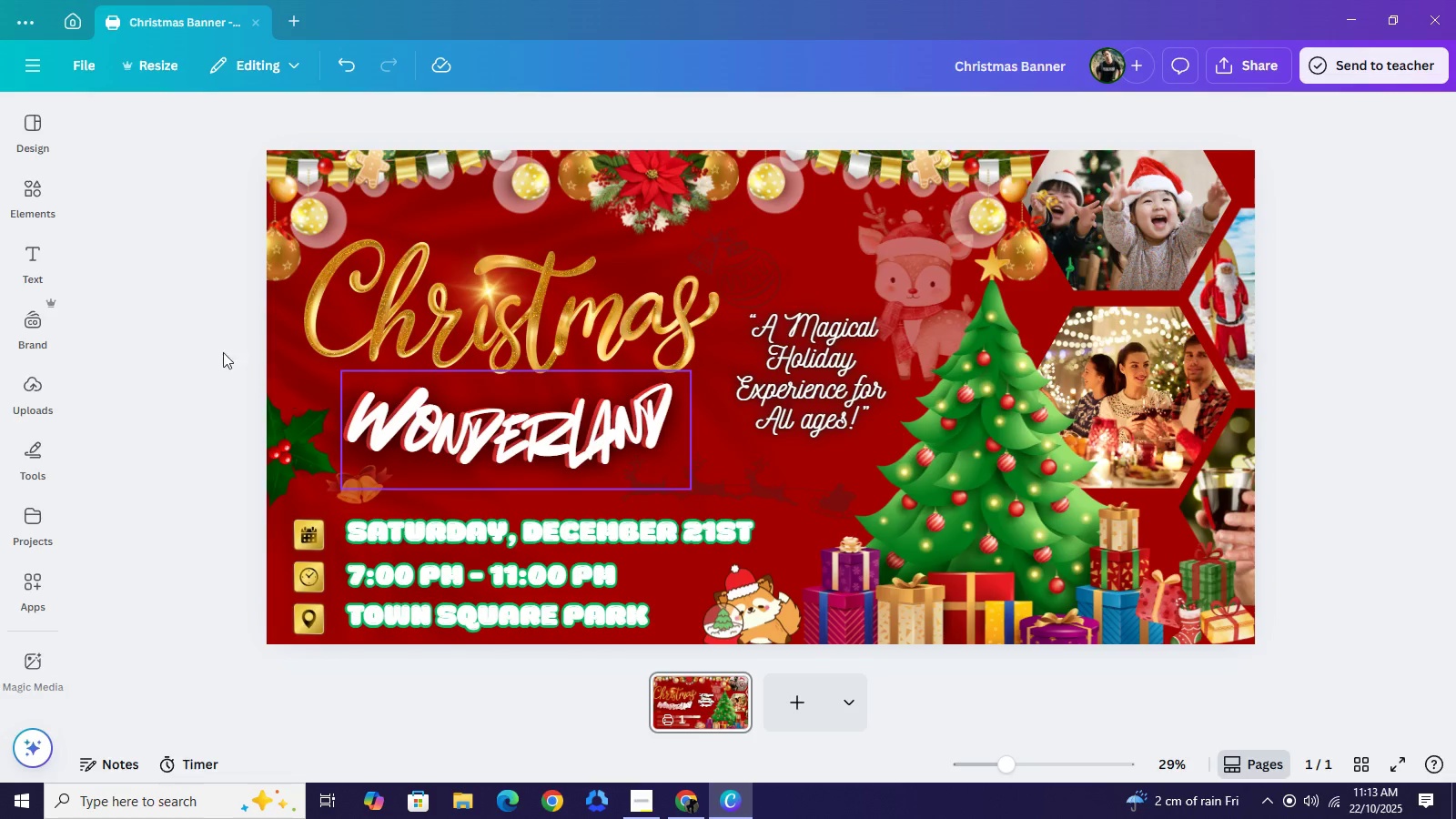 
left_click([171, 312])
 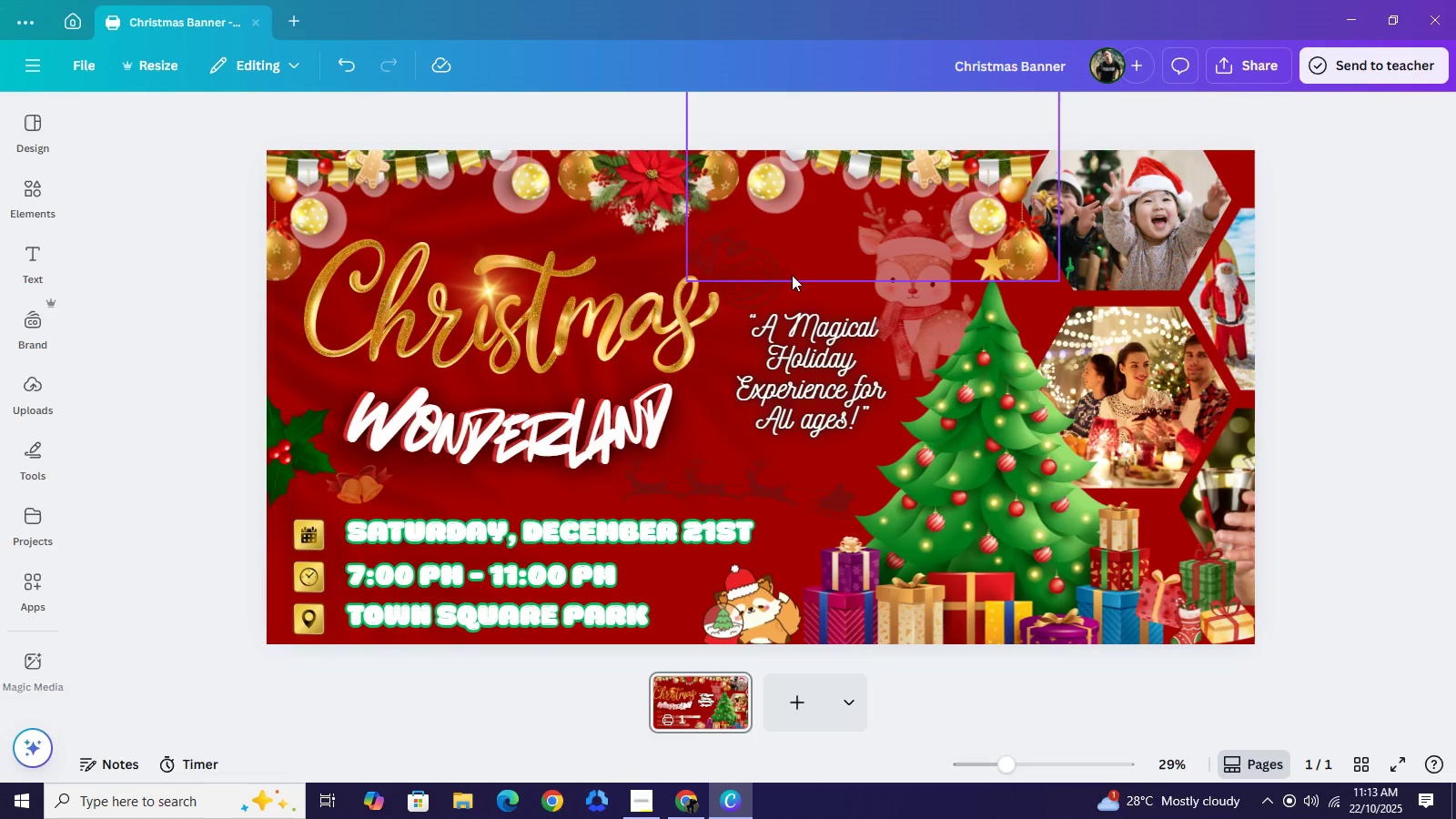 
wait(24.72)
 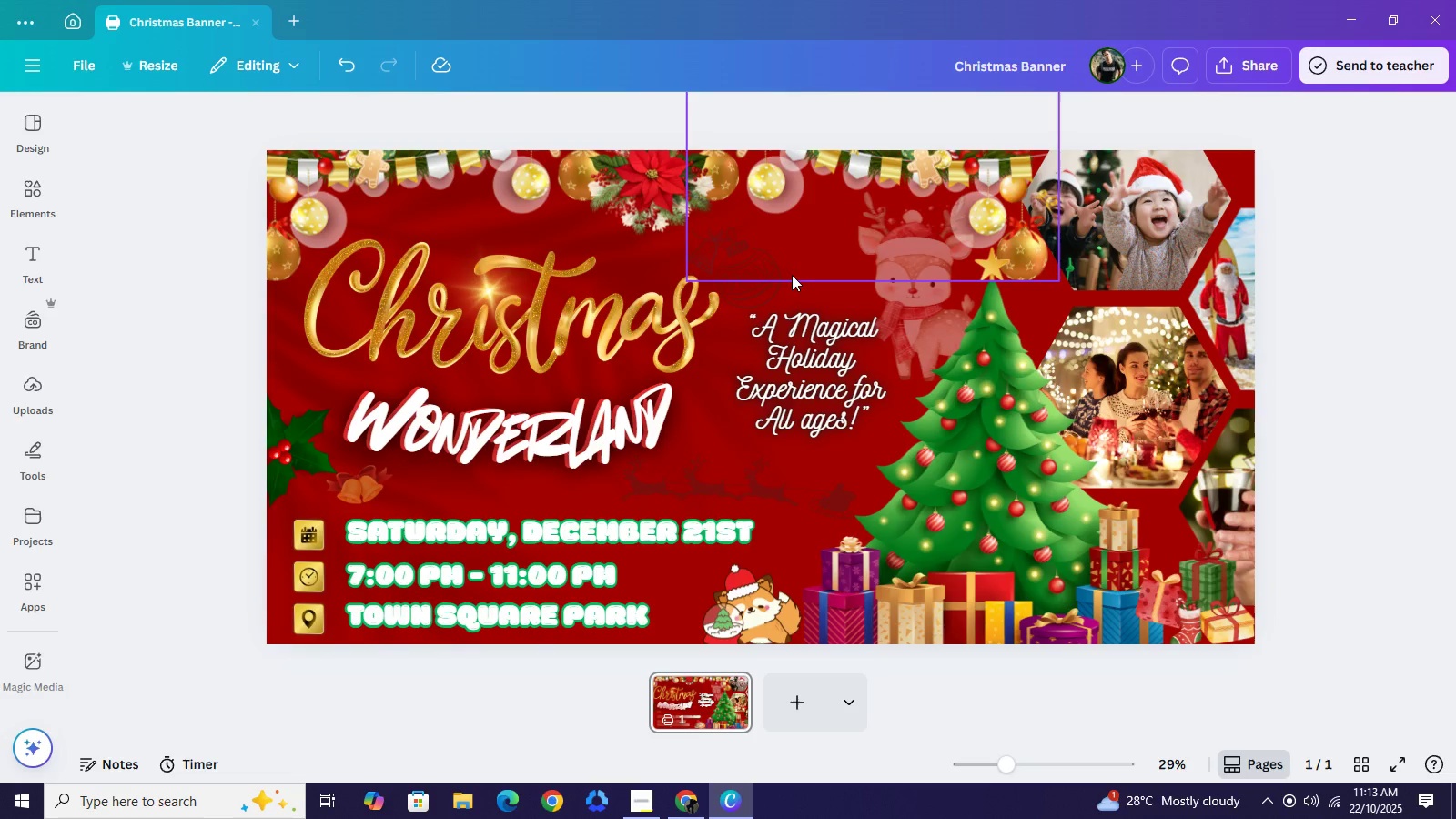 
left_click([1245, 72])
 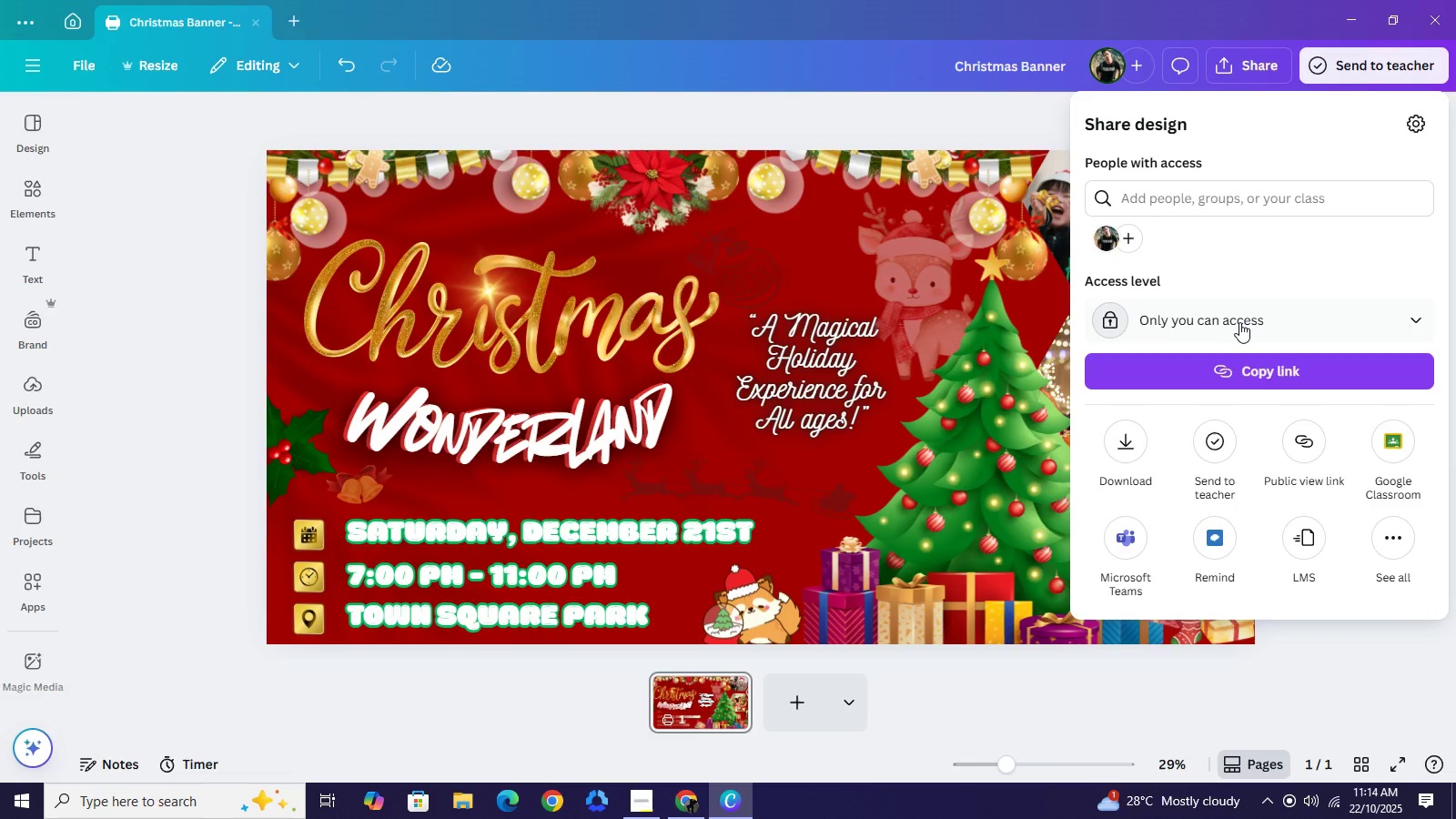 
left_click([1238, 322])
 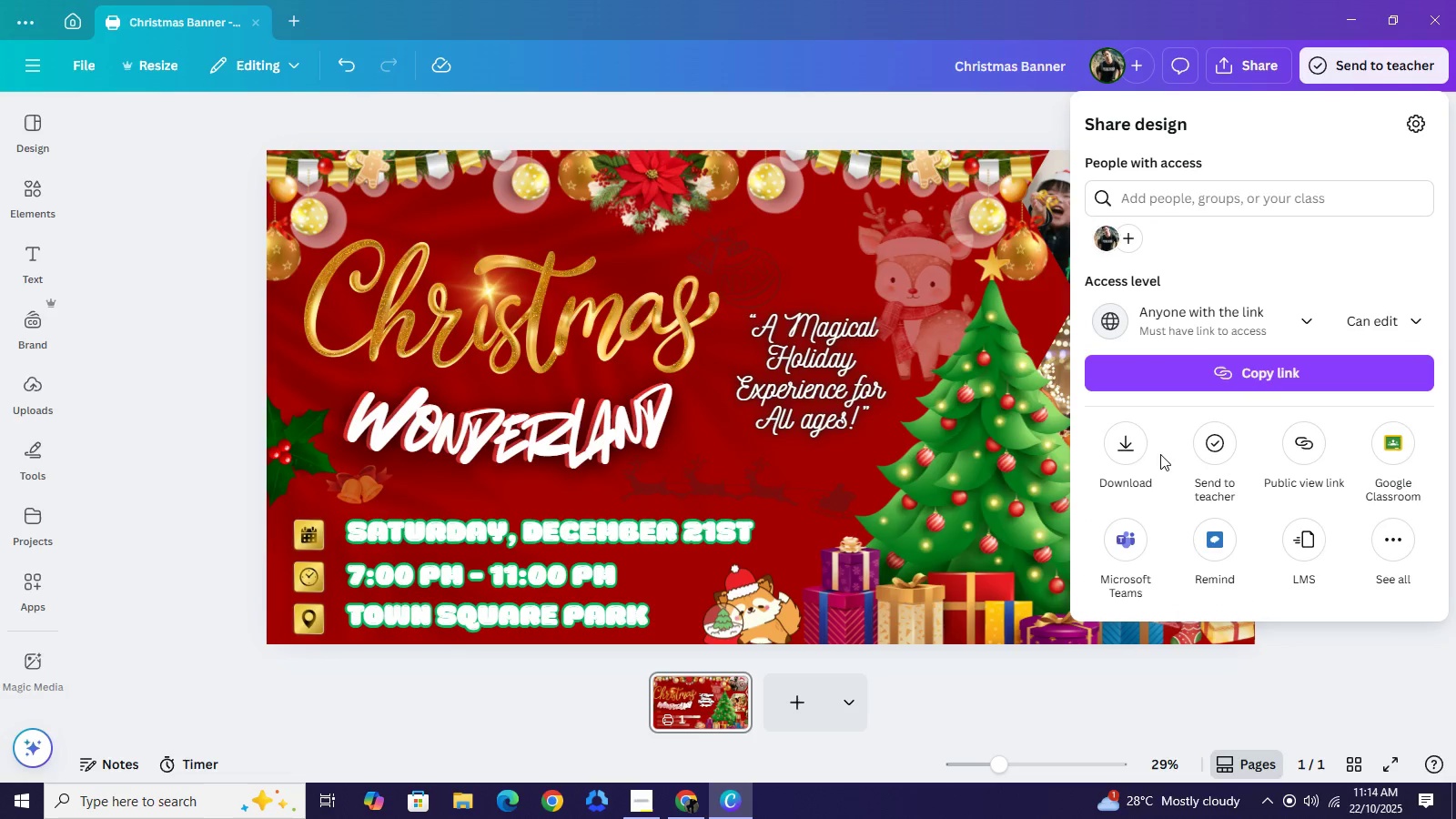 
mouse_move([1158, 430])
 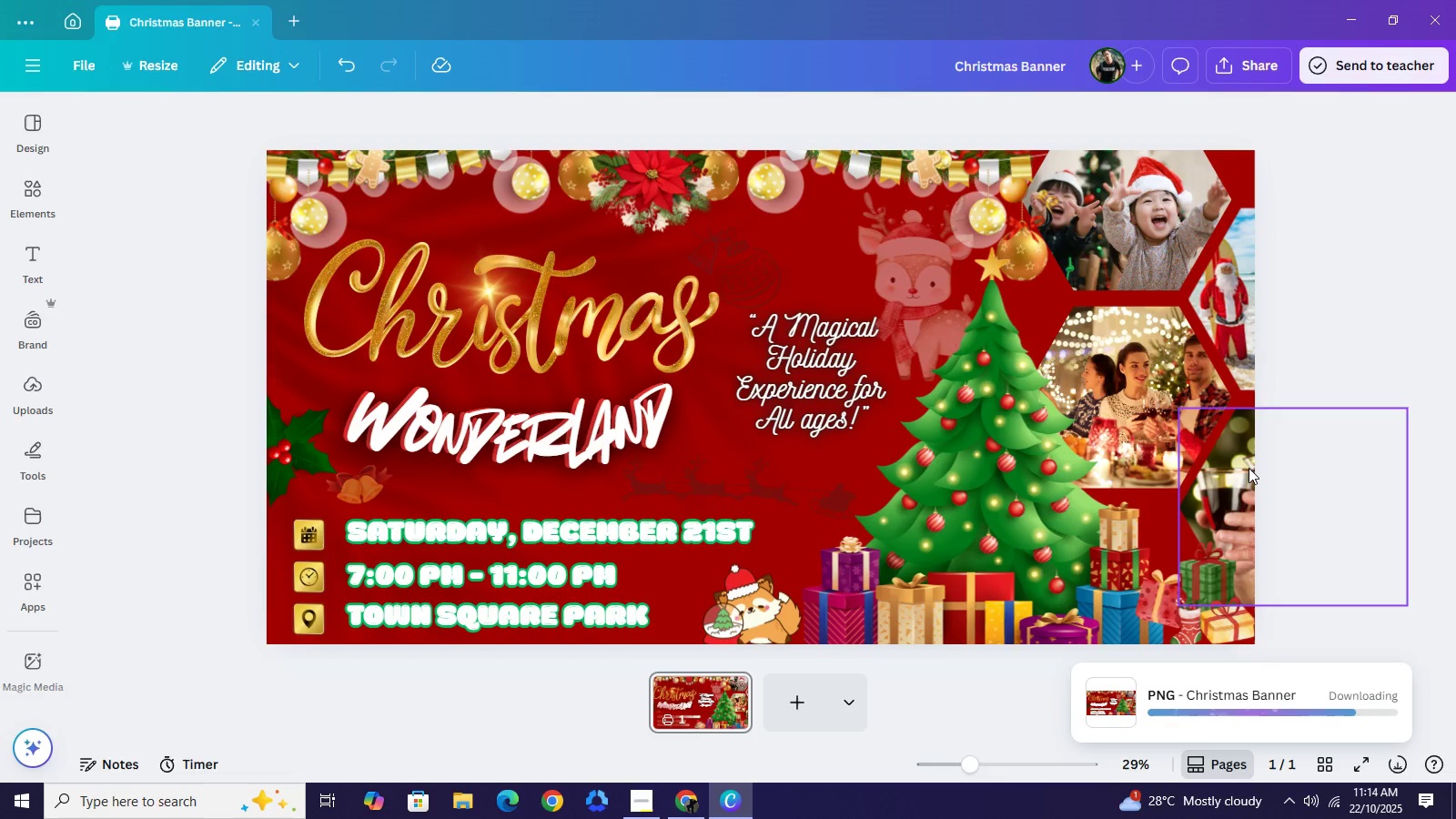 
wait(22.05)
 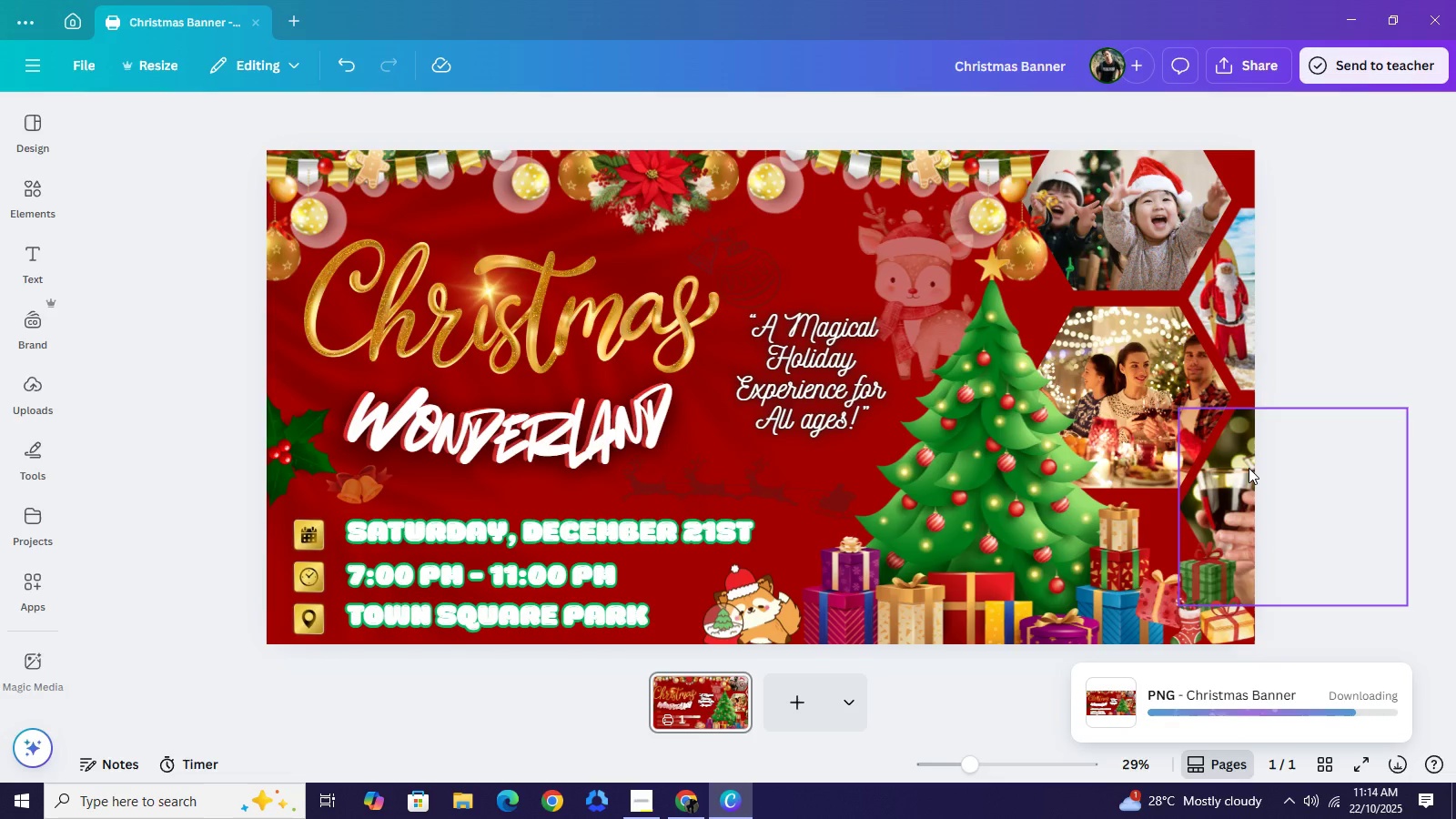 
left_click([729, 118])
 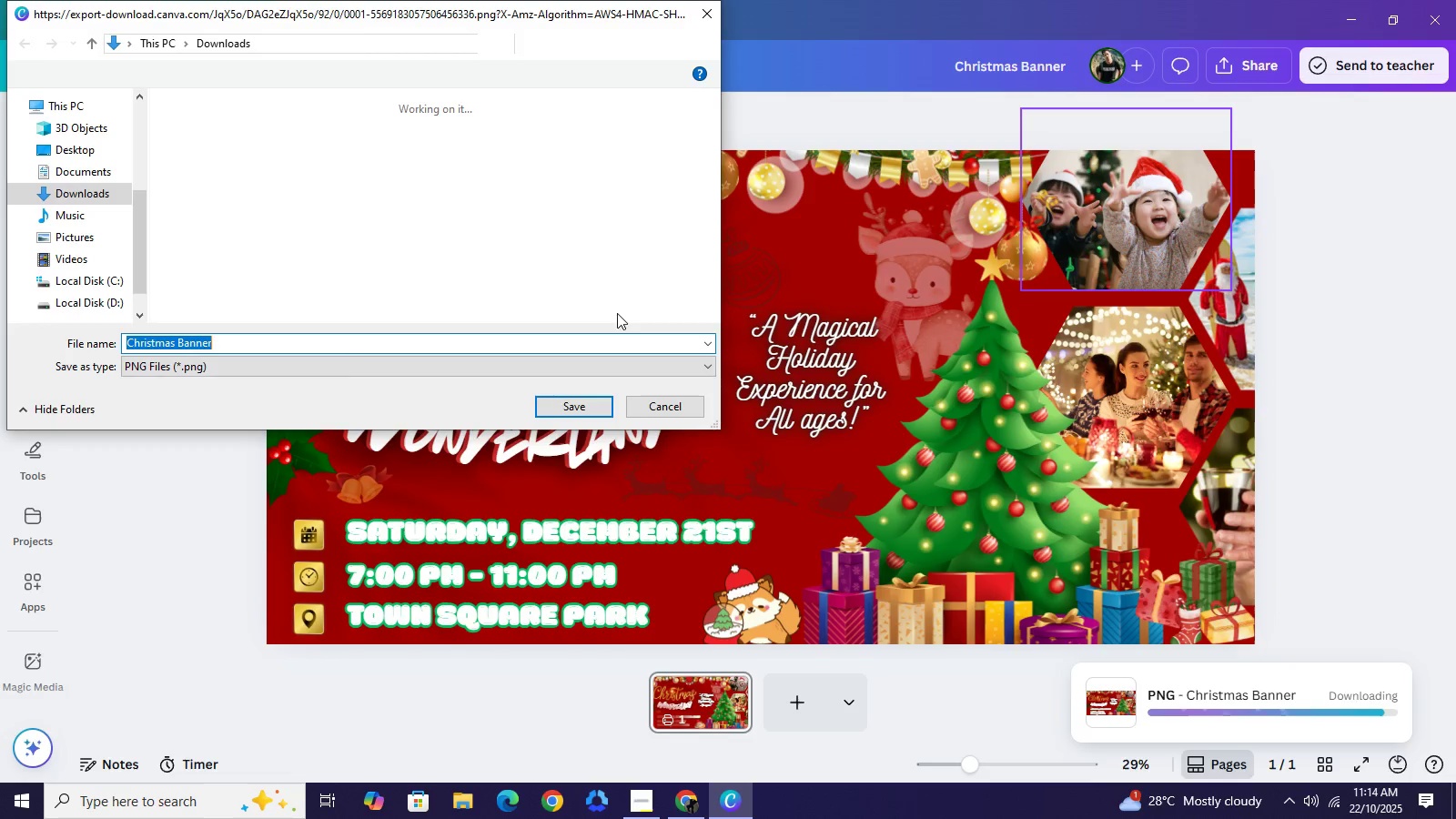 
wait(8.64)
 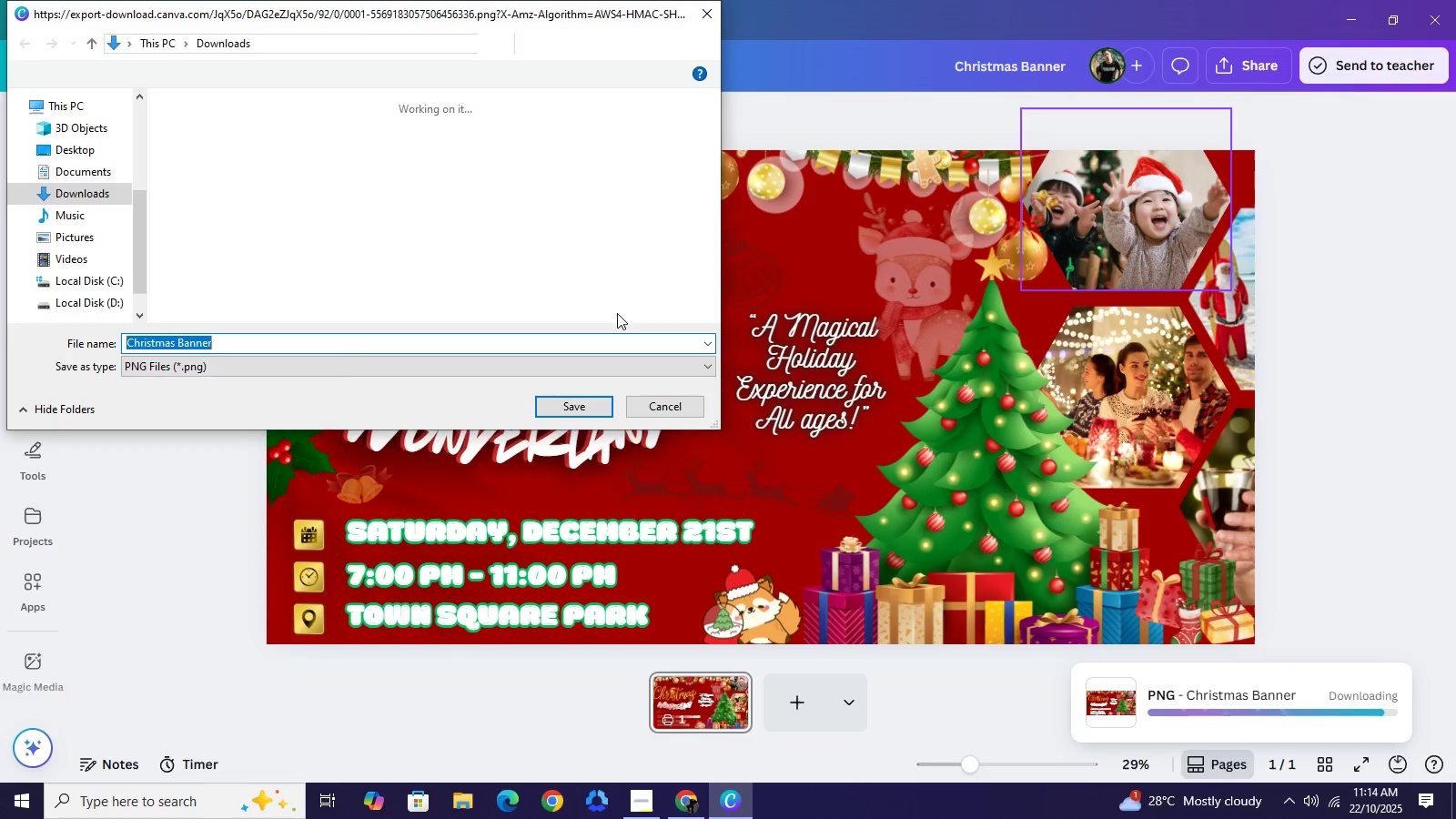 
left_click([597, 407])
 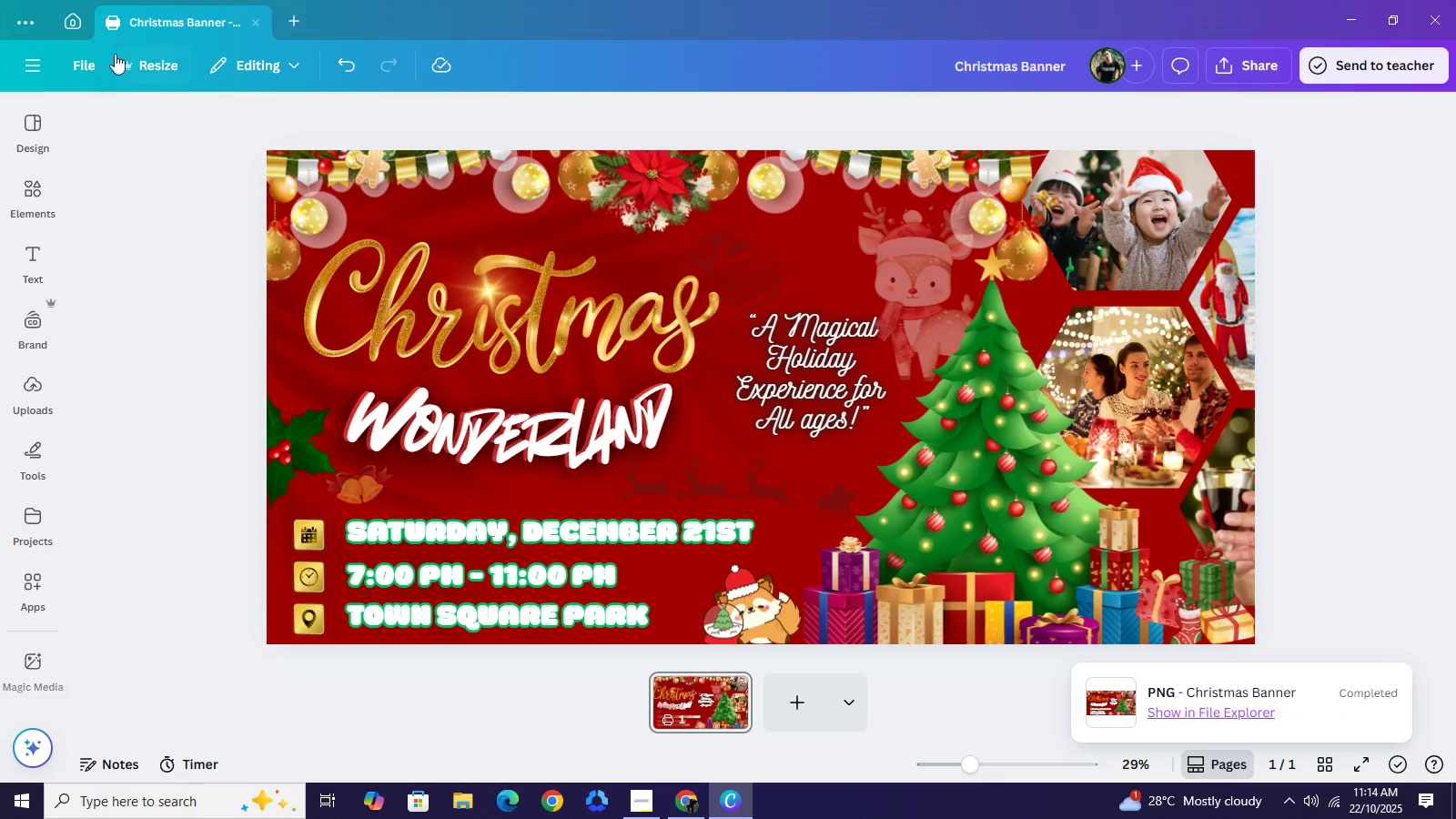 
left_click([79, 22])
 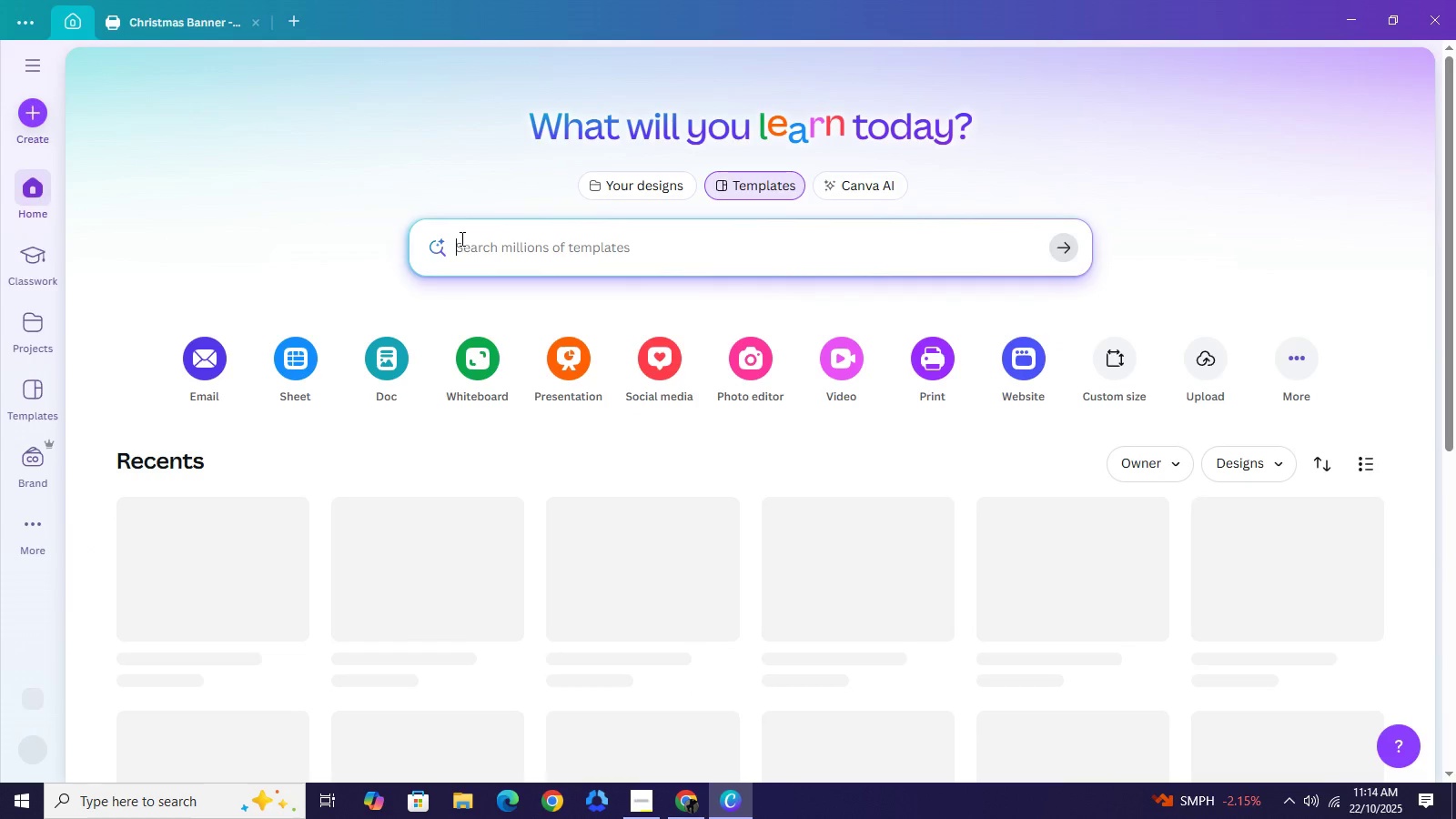 
wait(10.17)
 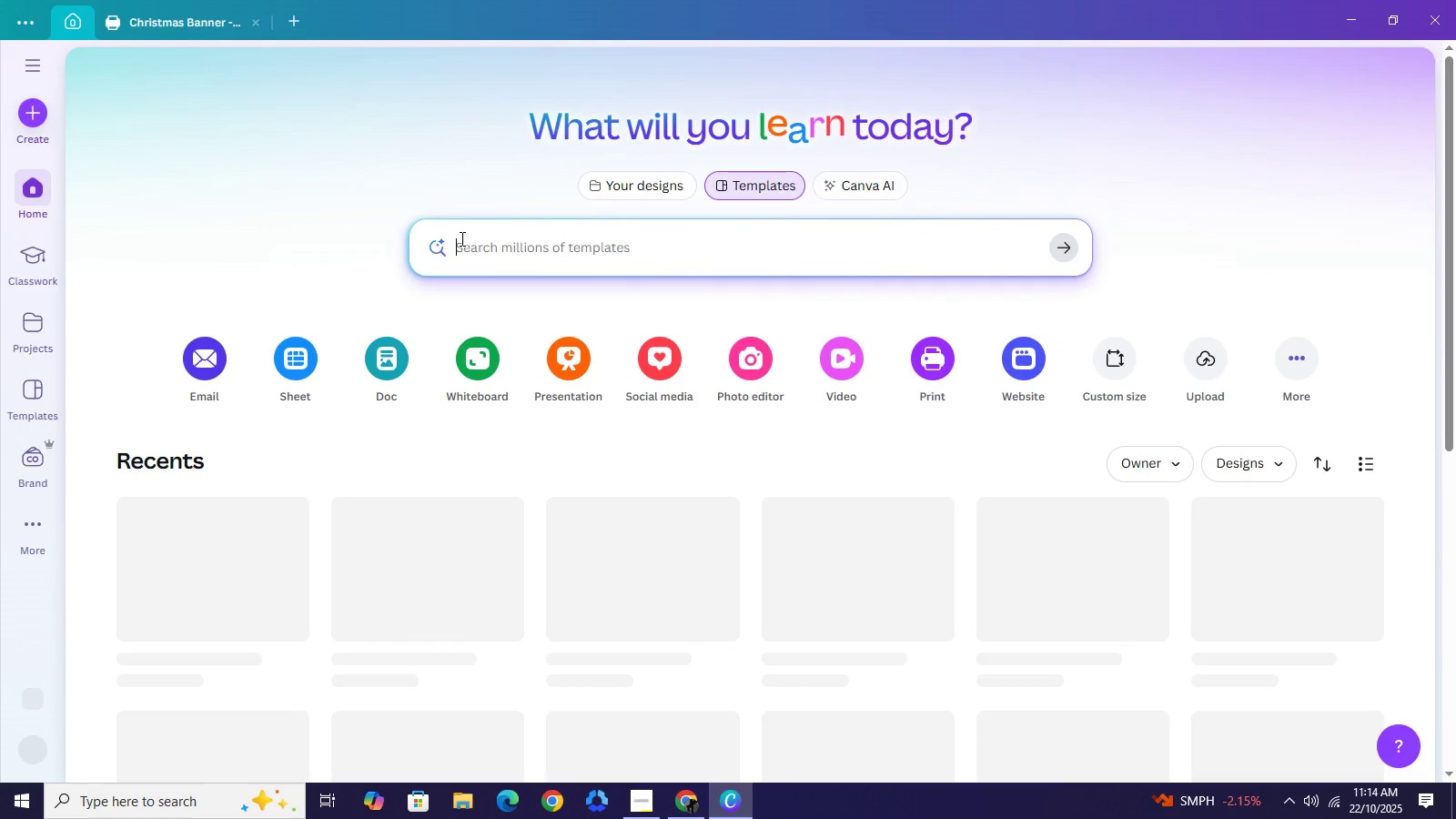 
left_click([443, 564])
 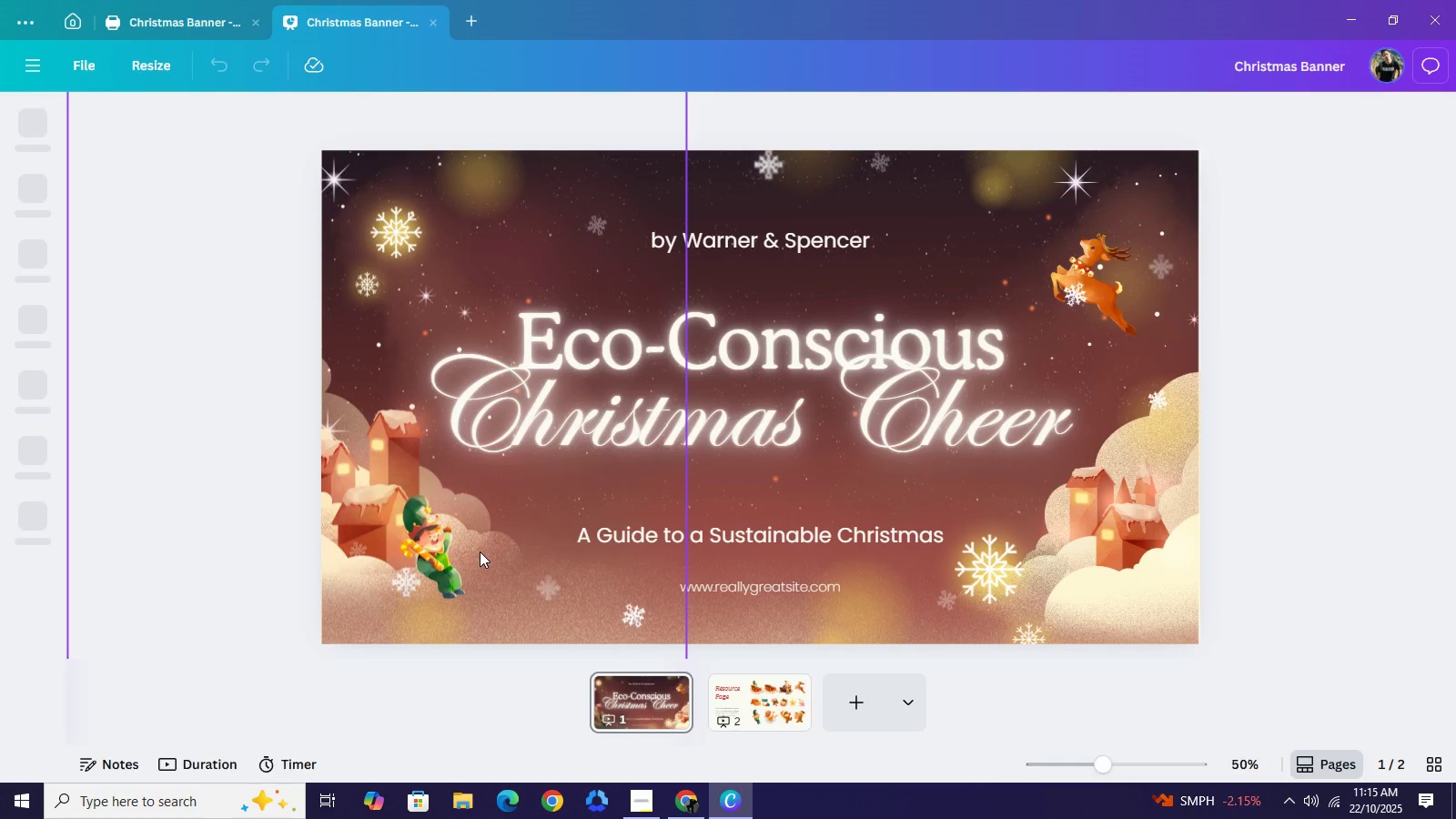 
wait(20.31)
 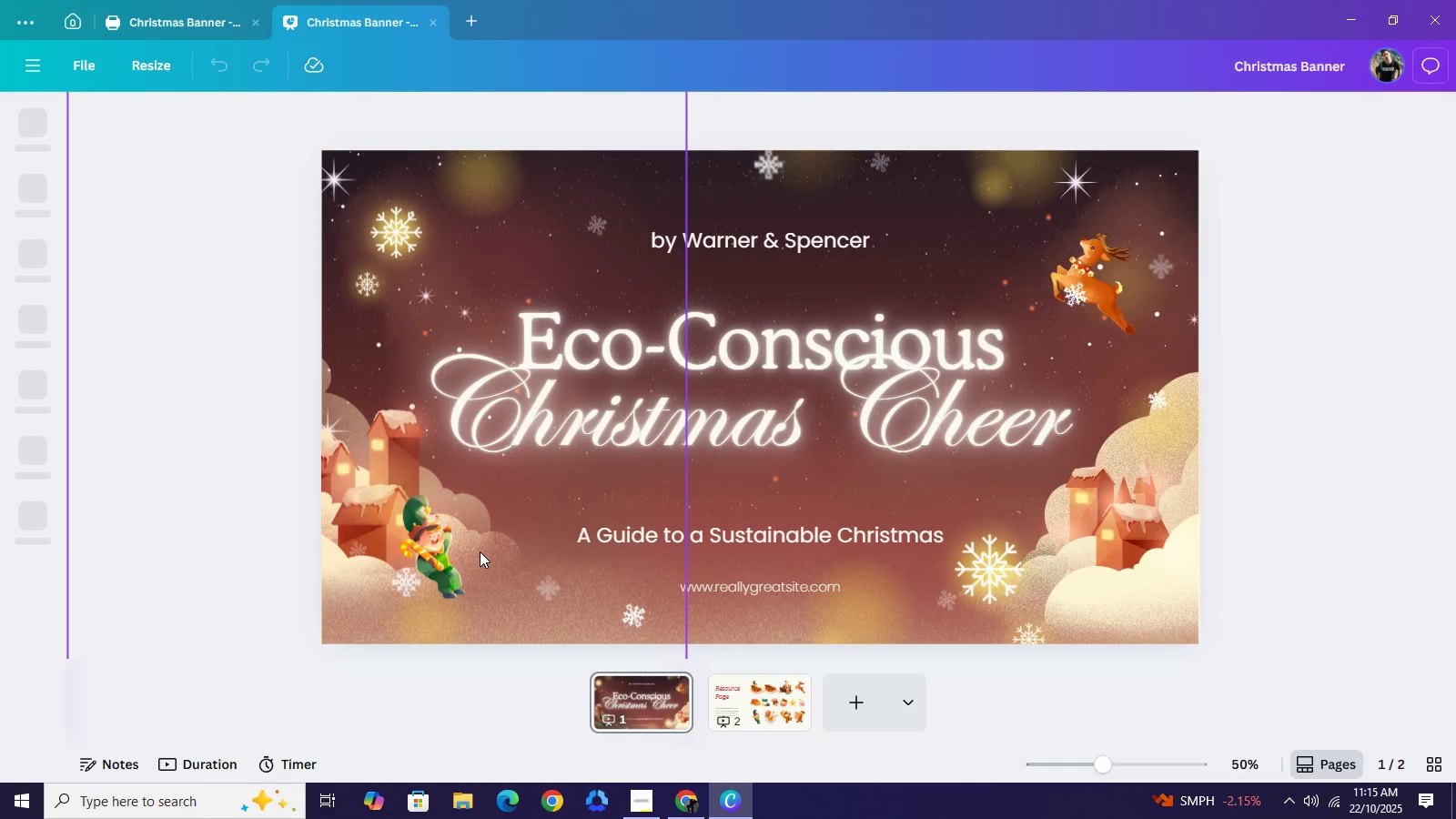 
left_click([980, 271])
 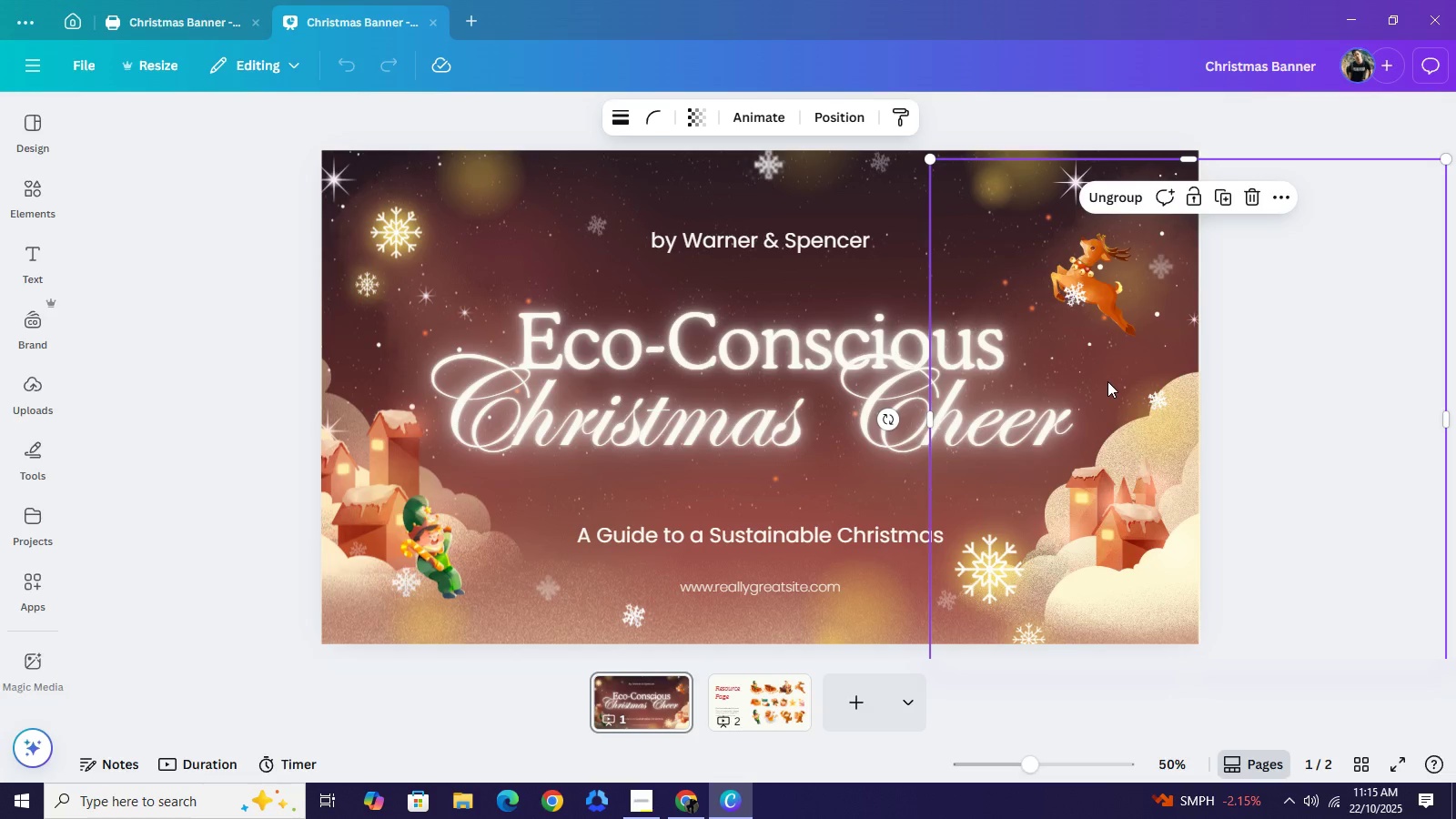 
left_click_drag(start_coordinate=[1108, 382], to_coordinate=[1051, 375])
 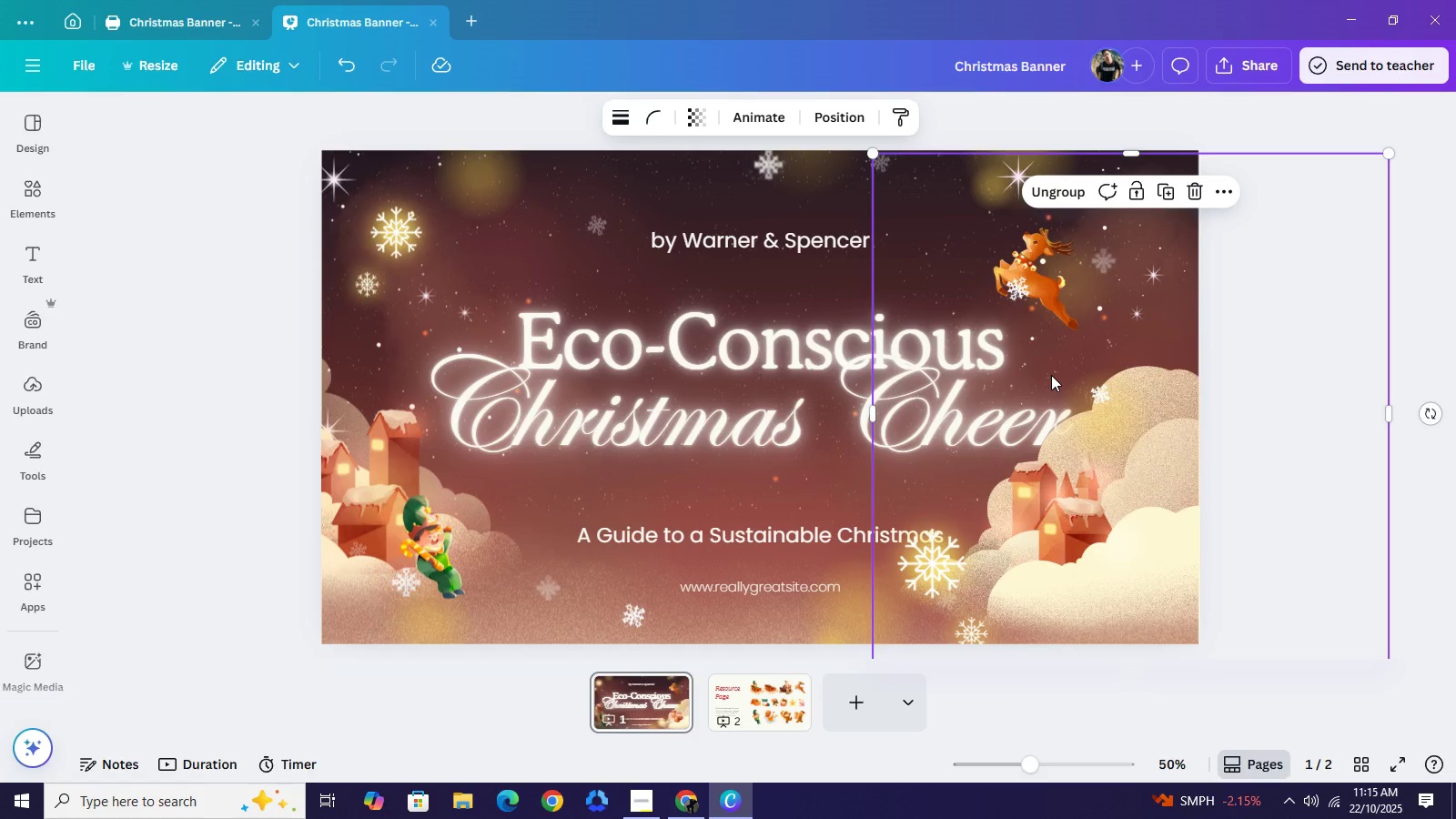 
key(Control+Z)
 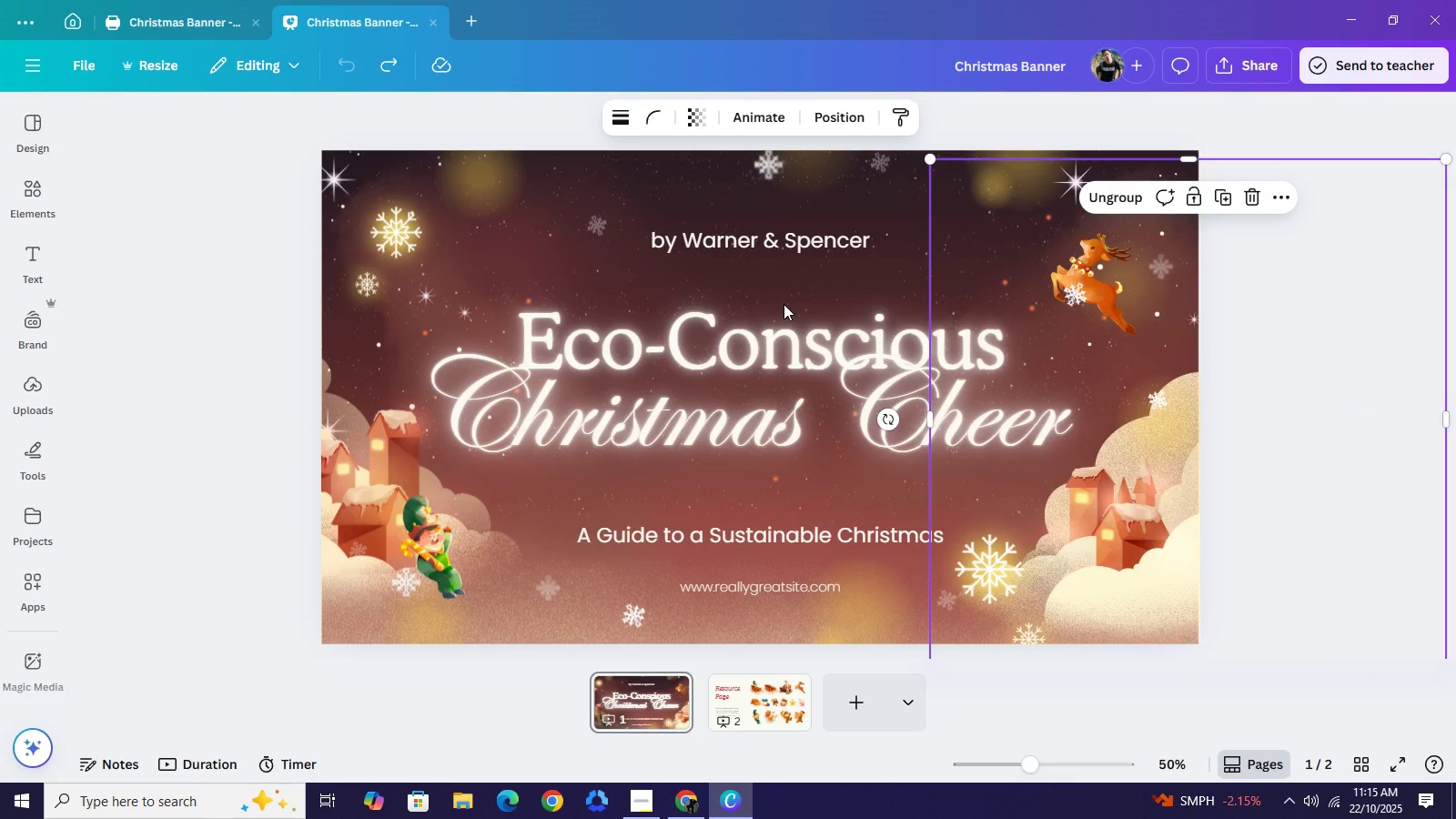 
left_click([779, 325])
 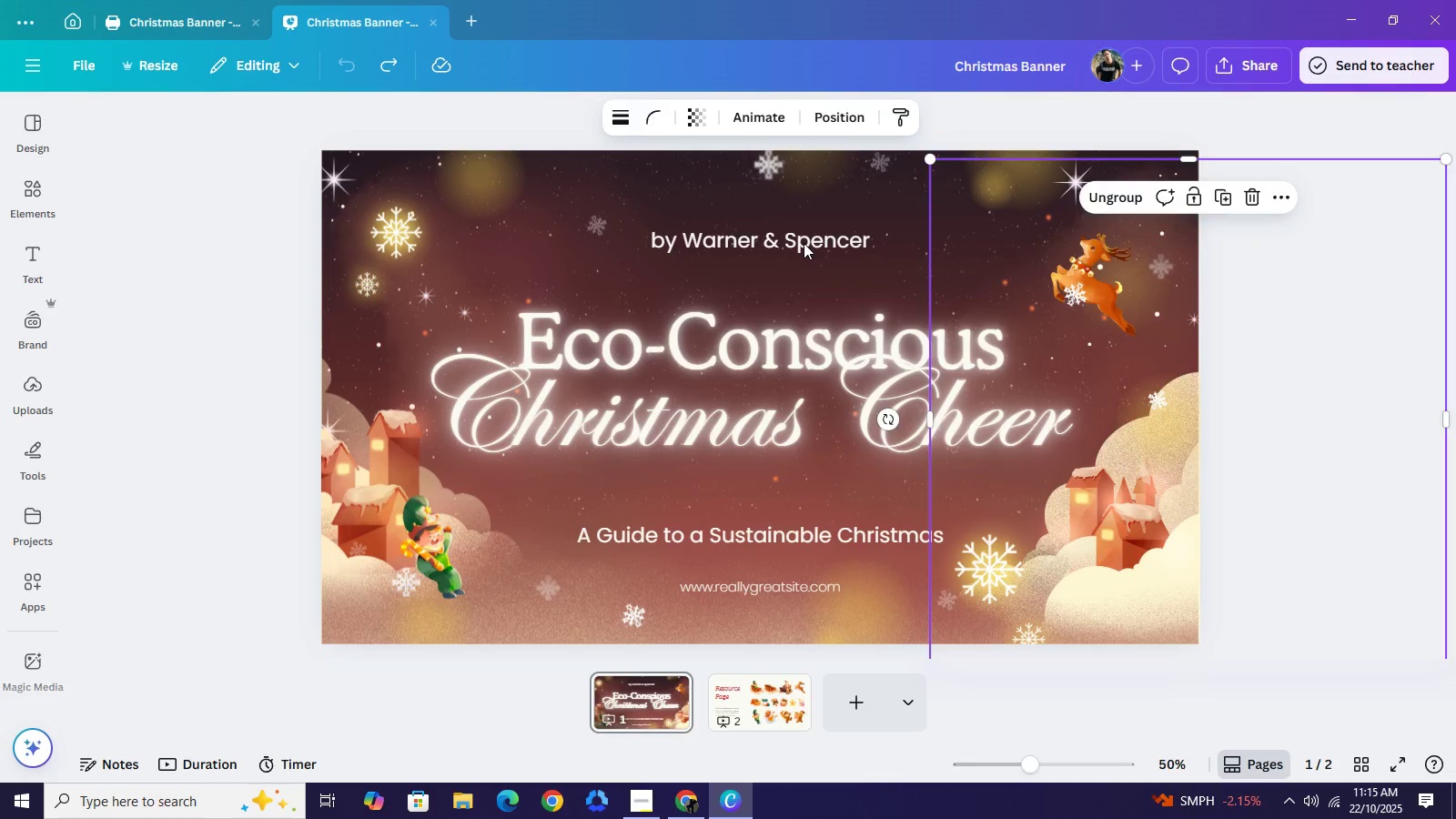 
left_click([804, 243])
 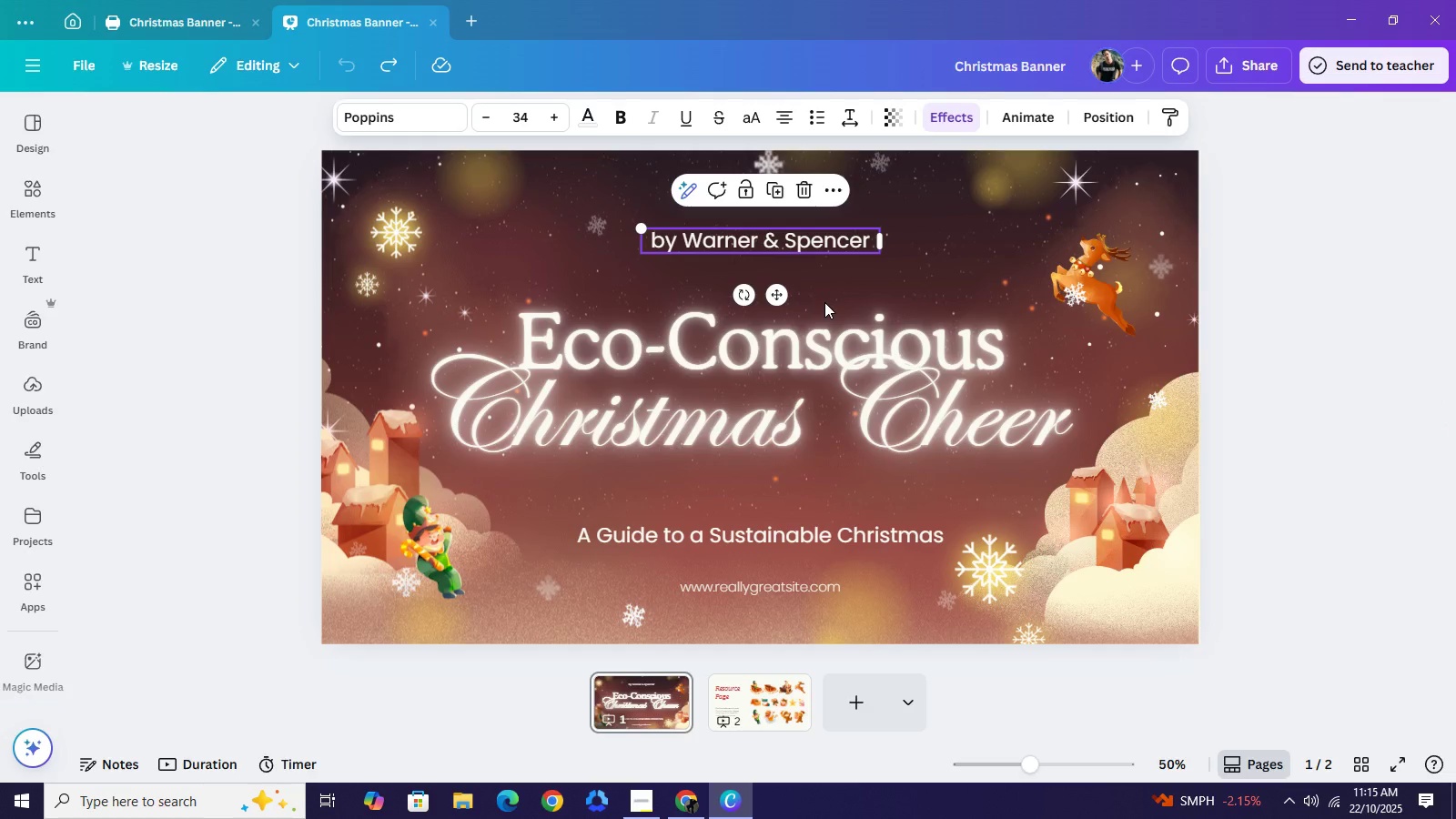 
key(Backspace)
 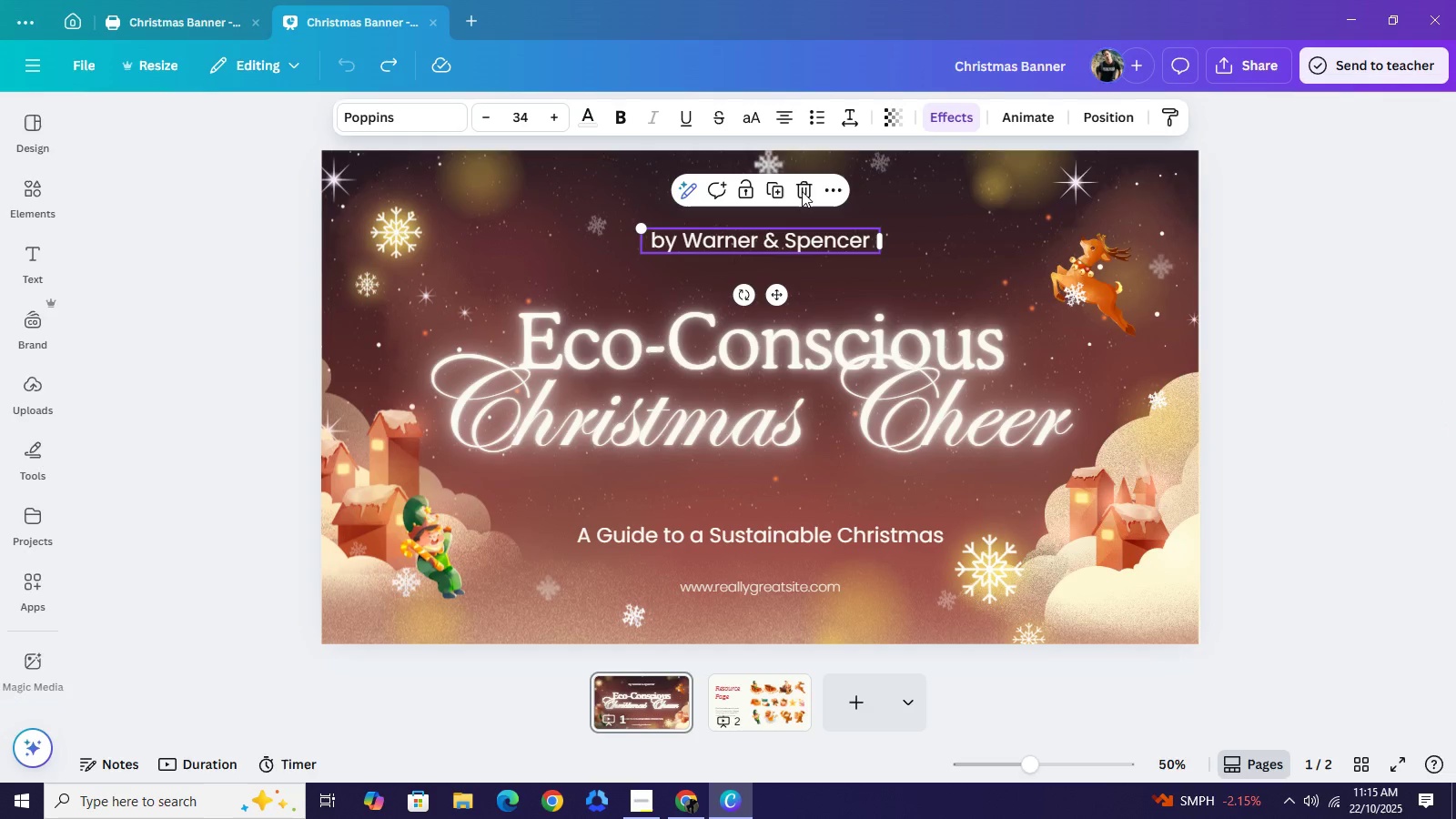 
left_click_drag(start_coordinate=[1239, 276], to_coordinate=[1249, 278])
 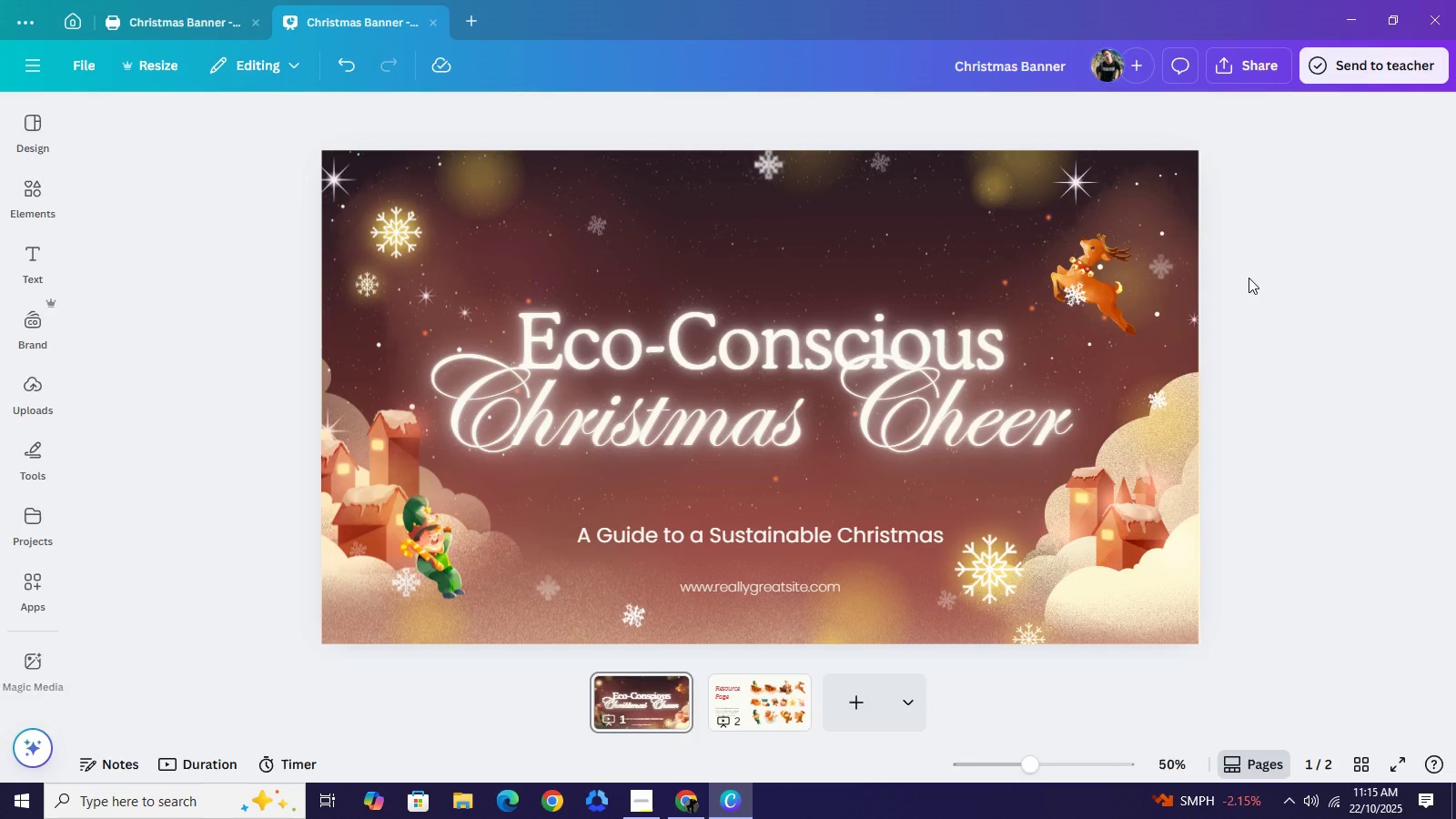 
wait(11.48)
 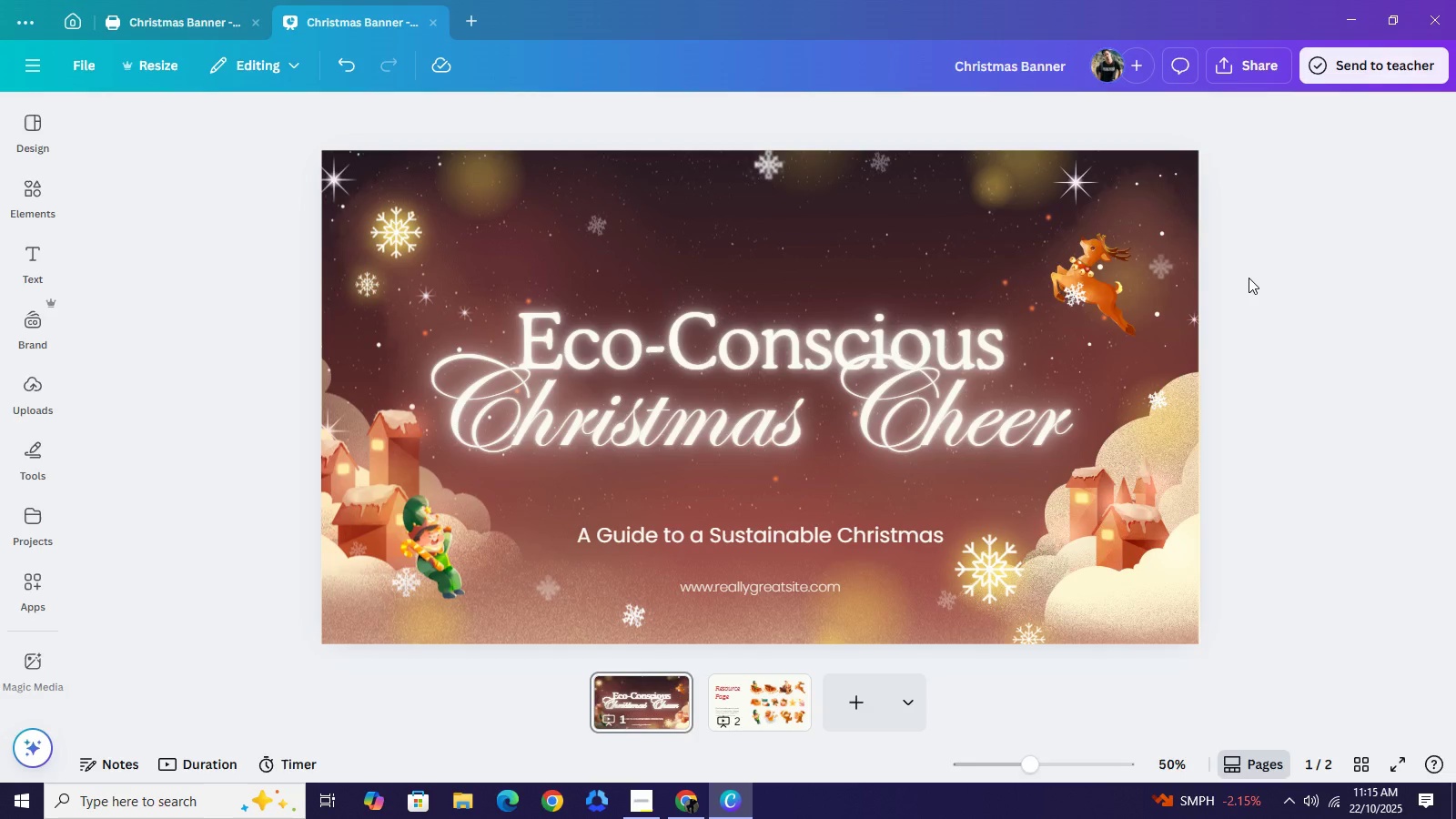 
left_click([763, 345])
 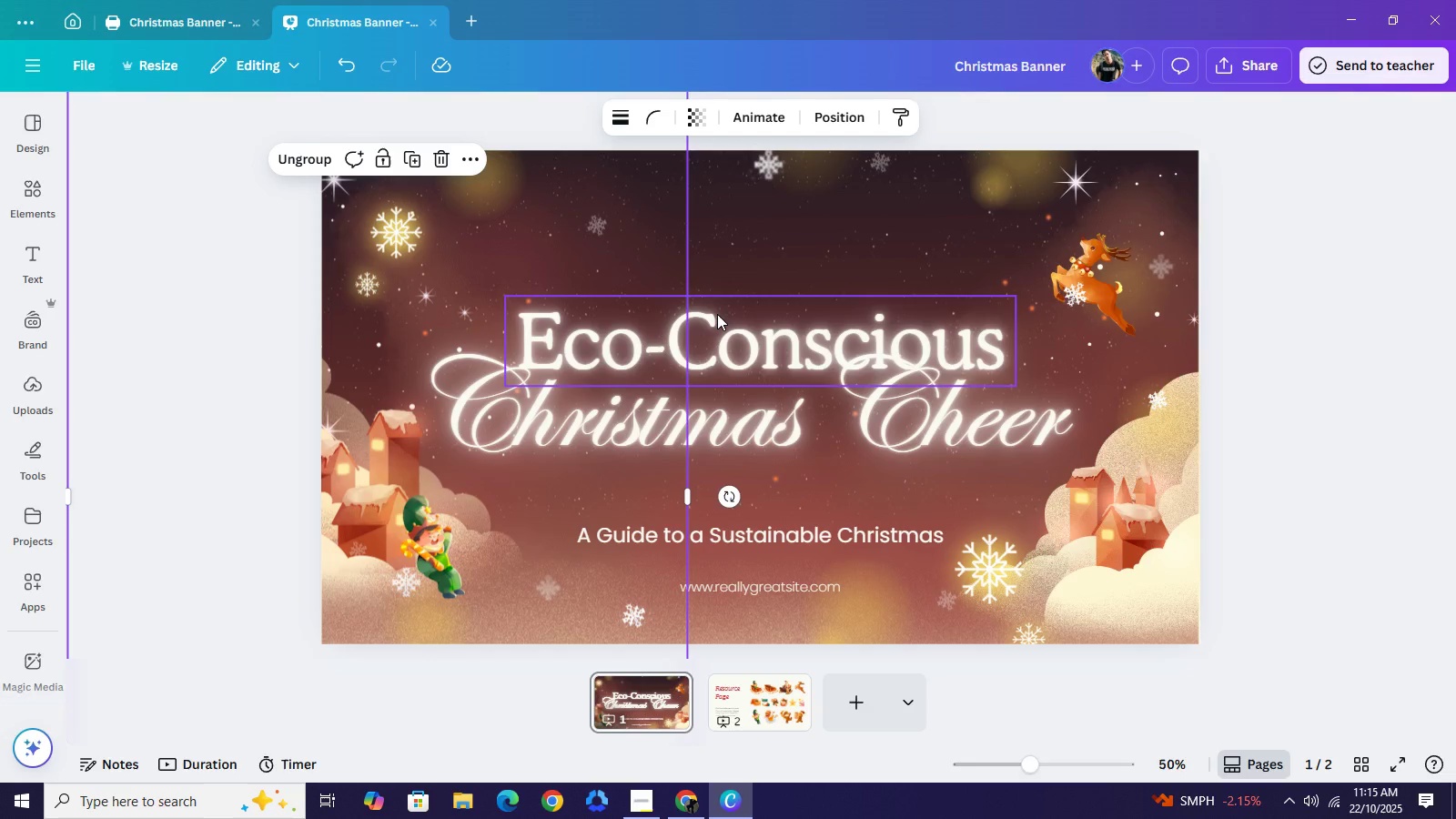 
left_click([717, 314])
 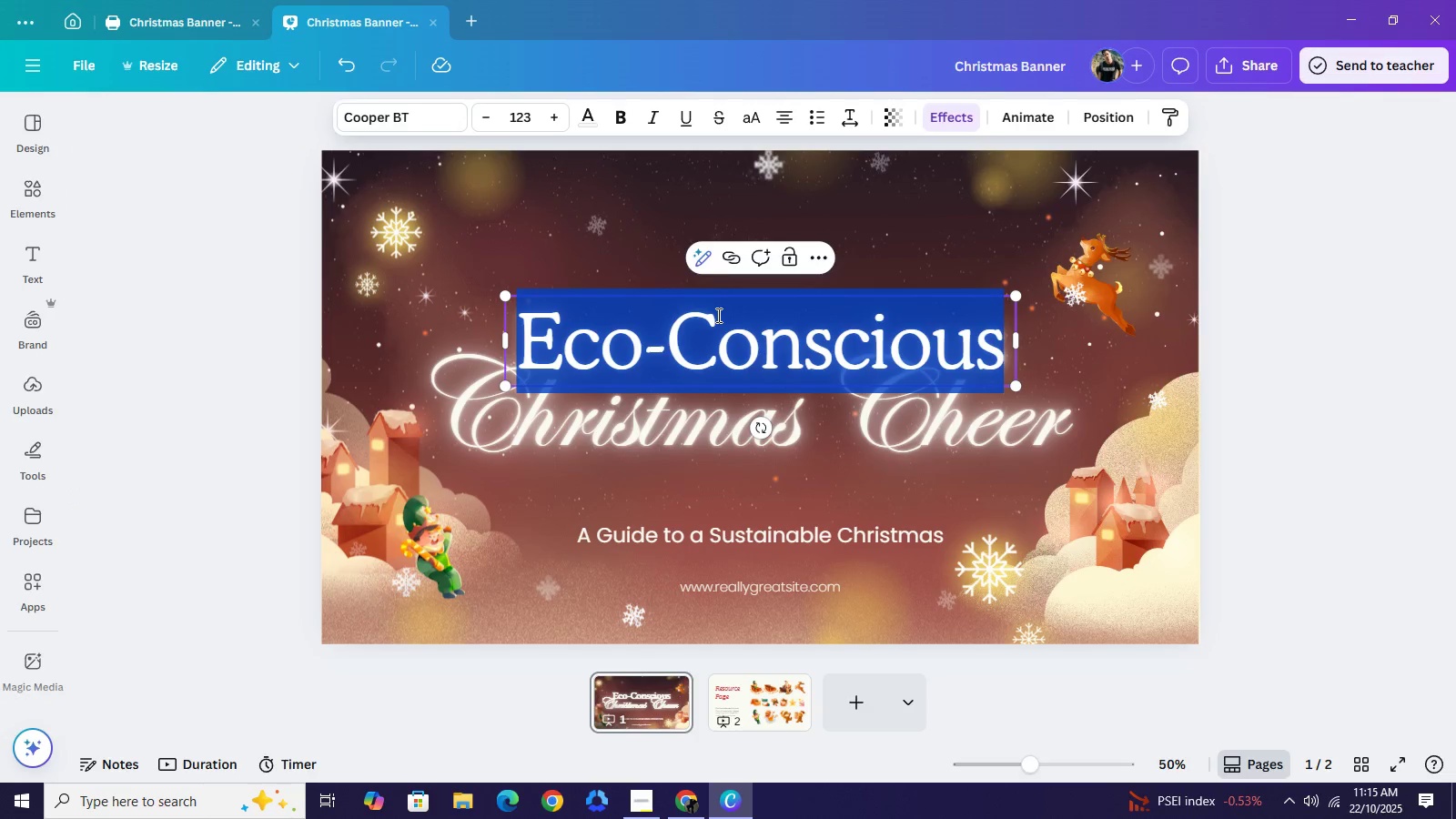 
type(mer)
key(Backspace)
key(Backspace)
key(Backspace)
type(MERRY)
 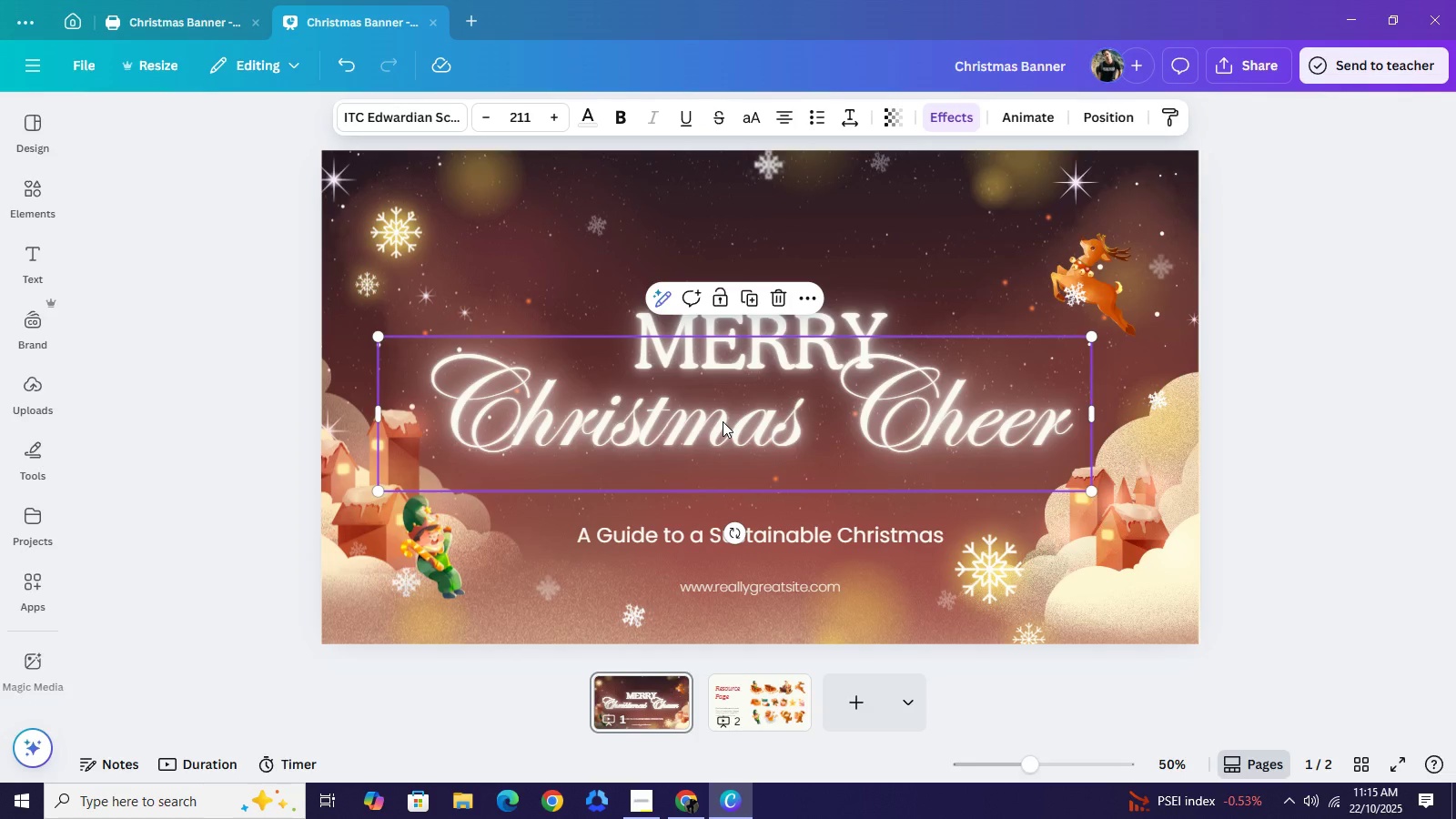 
wait(6.08)
 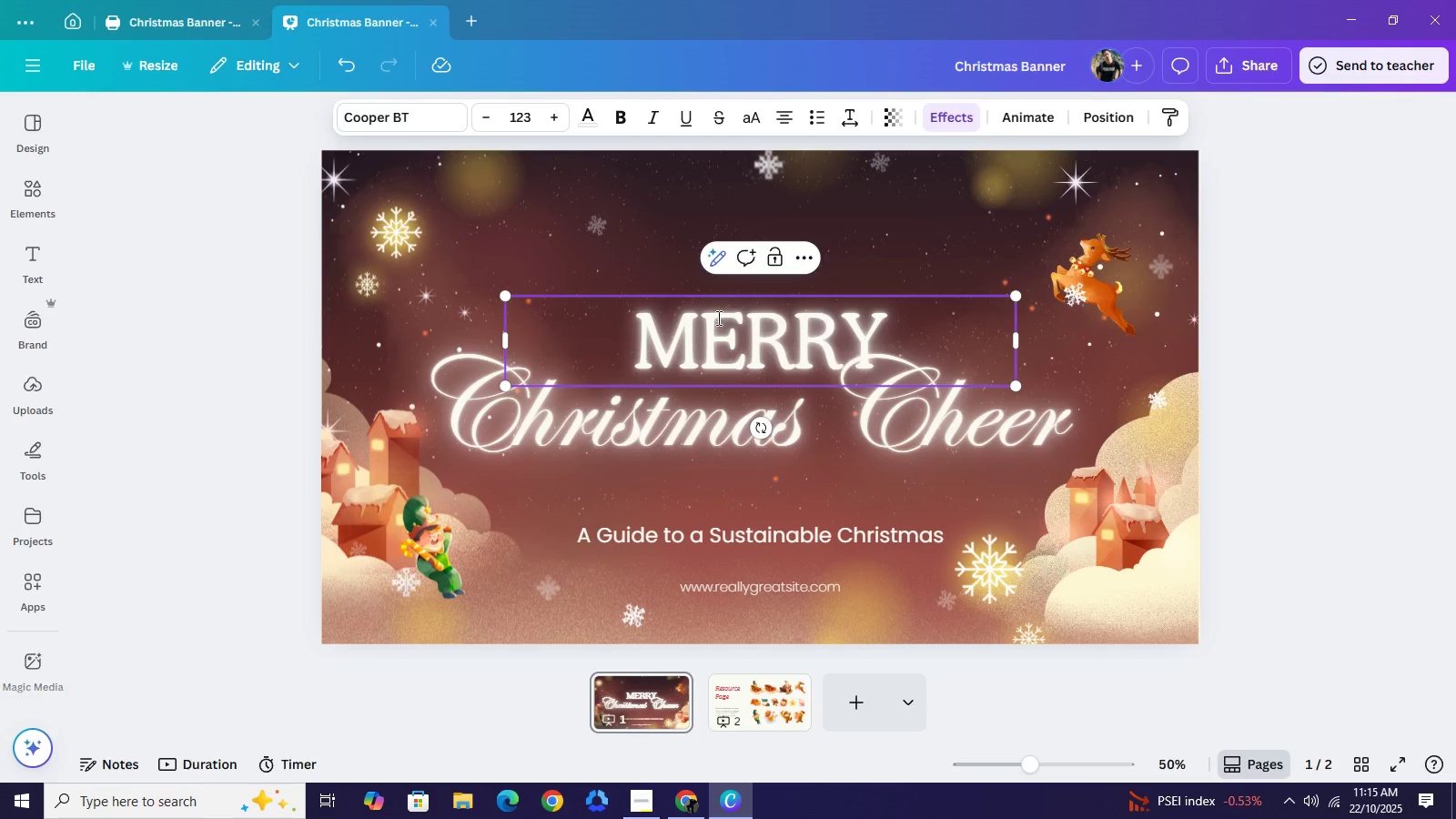 
double_click([723, 421])
 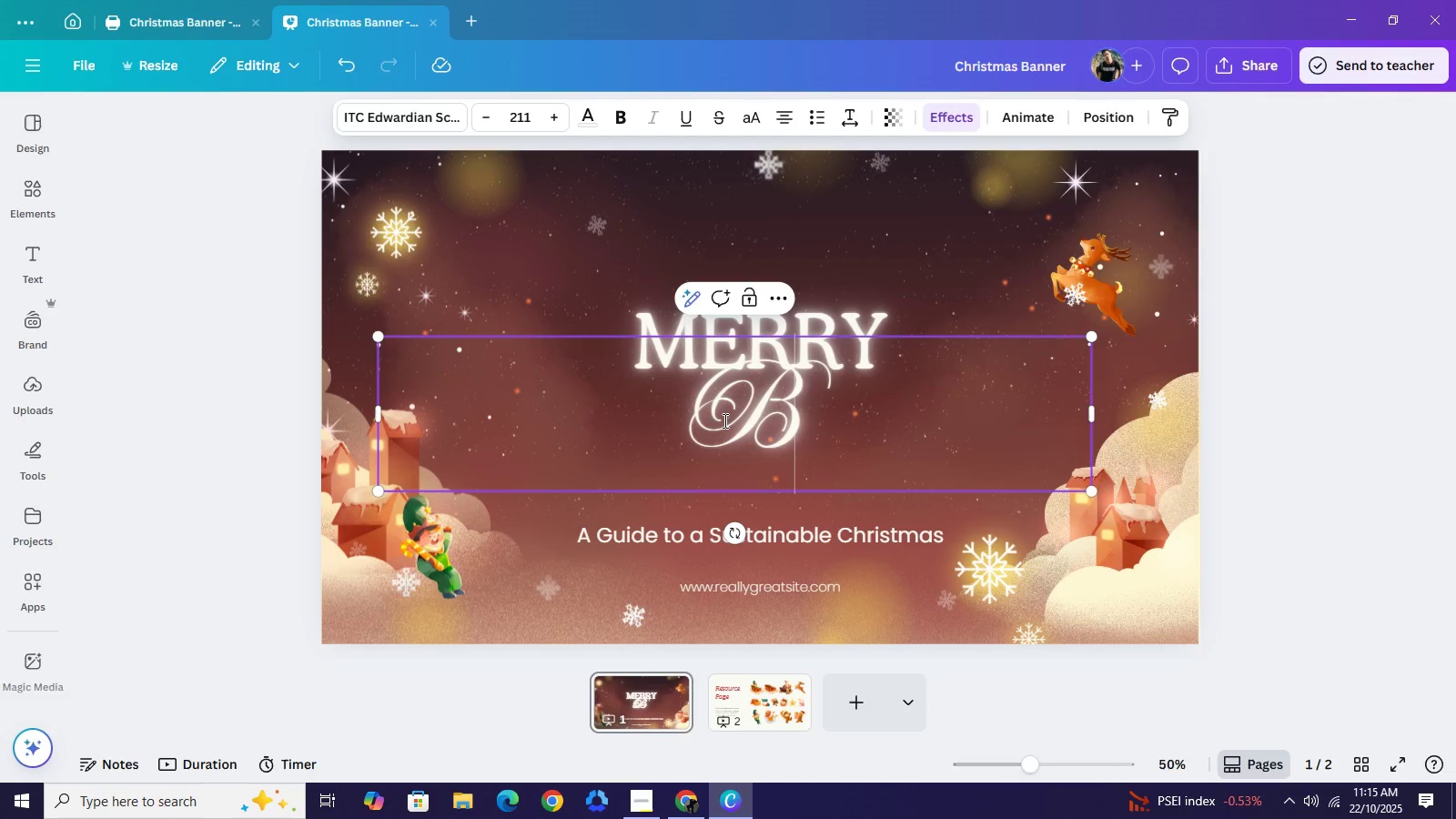 
type(BR)
key(Backspace)
type(right Bah)
key(Backspace)
type(sh!)
 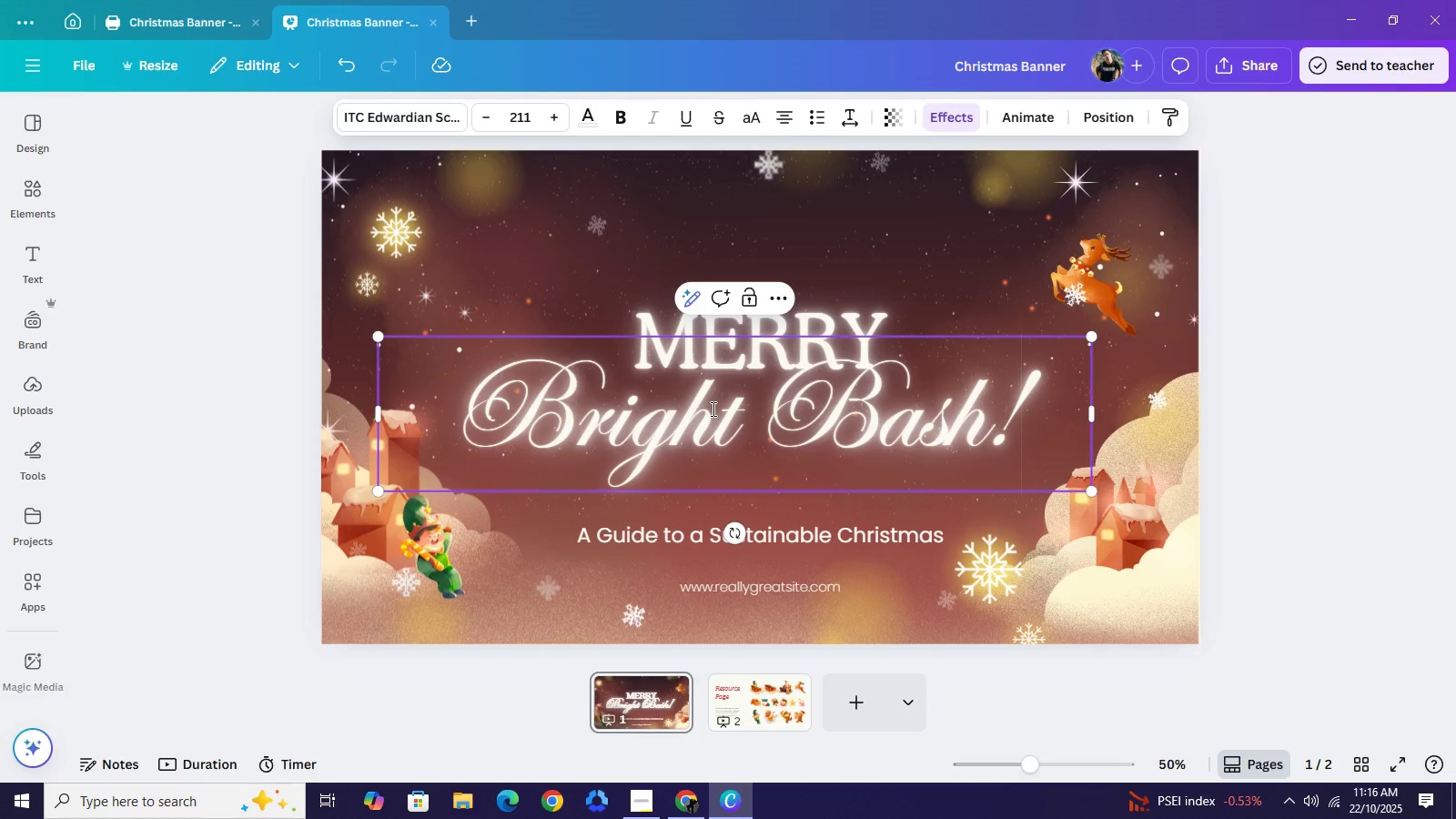 
wait(6.72)
 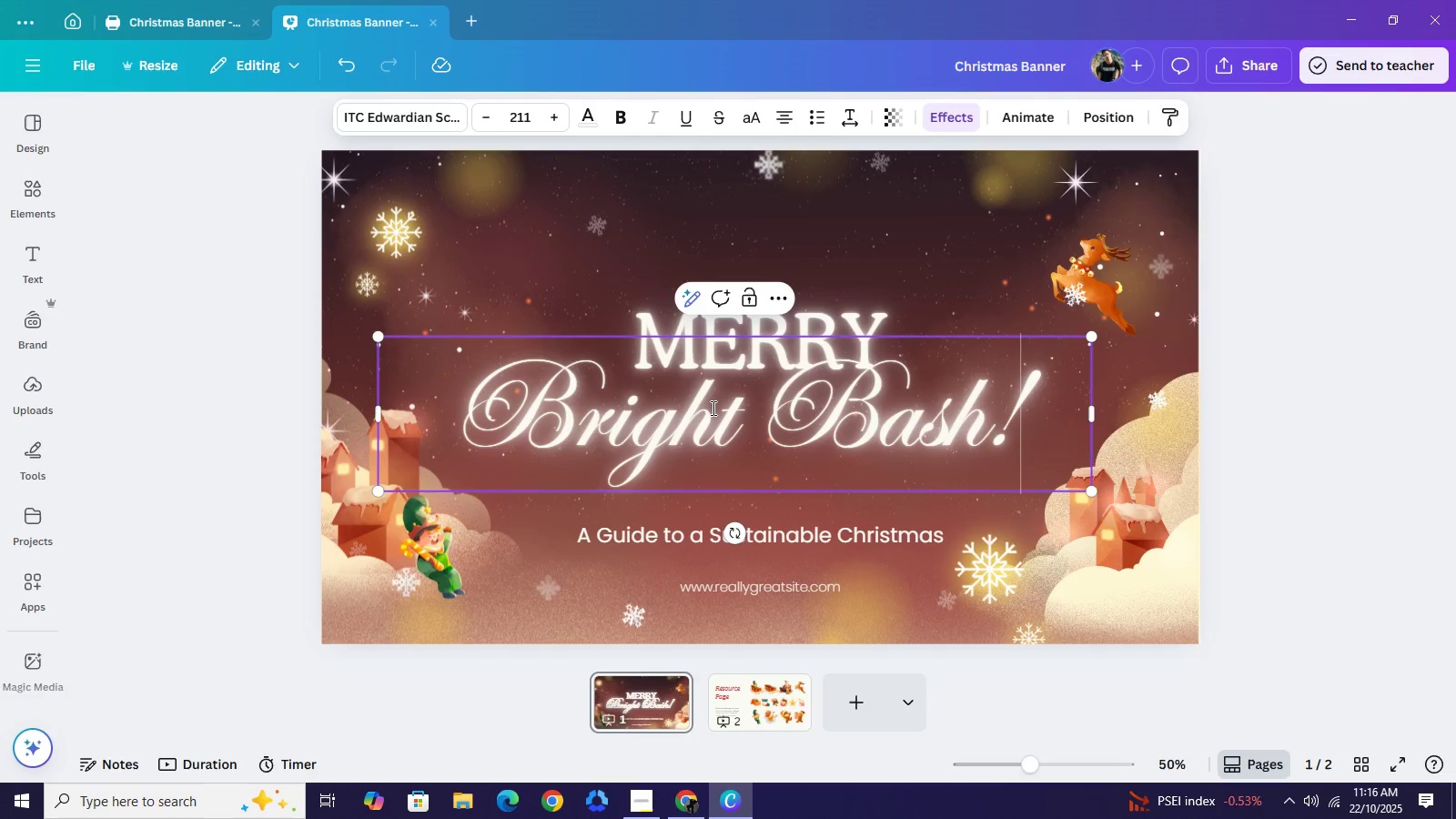 
left_click([851, 312])
 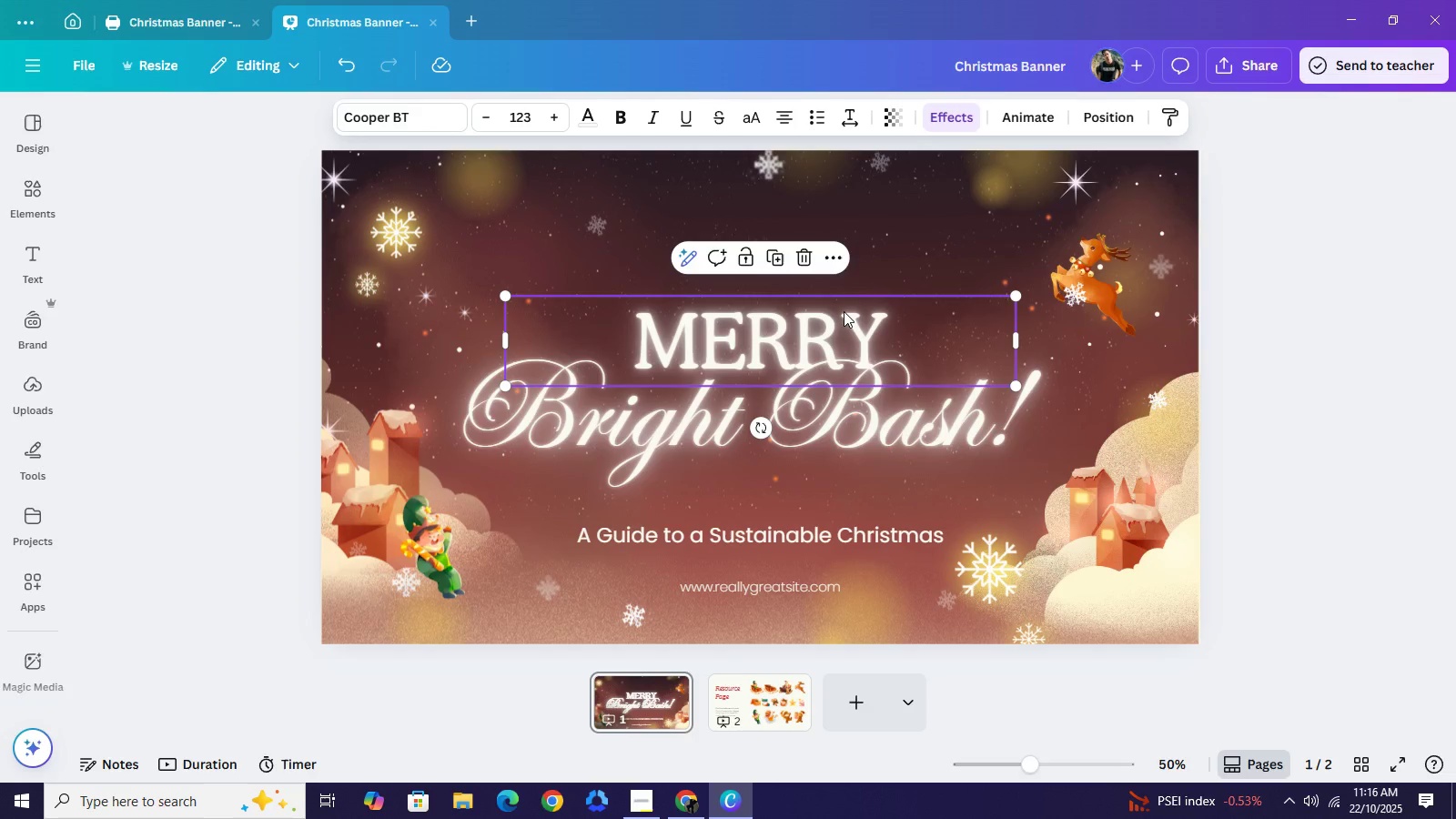 
left_click_drag(start_coordinate=[844, 311], to_coordinate=[847, 212])
 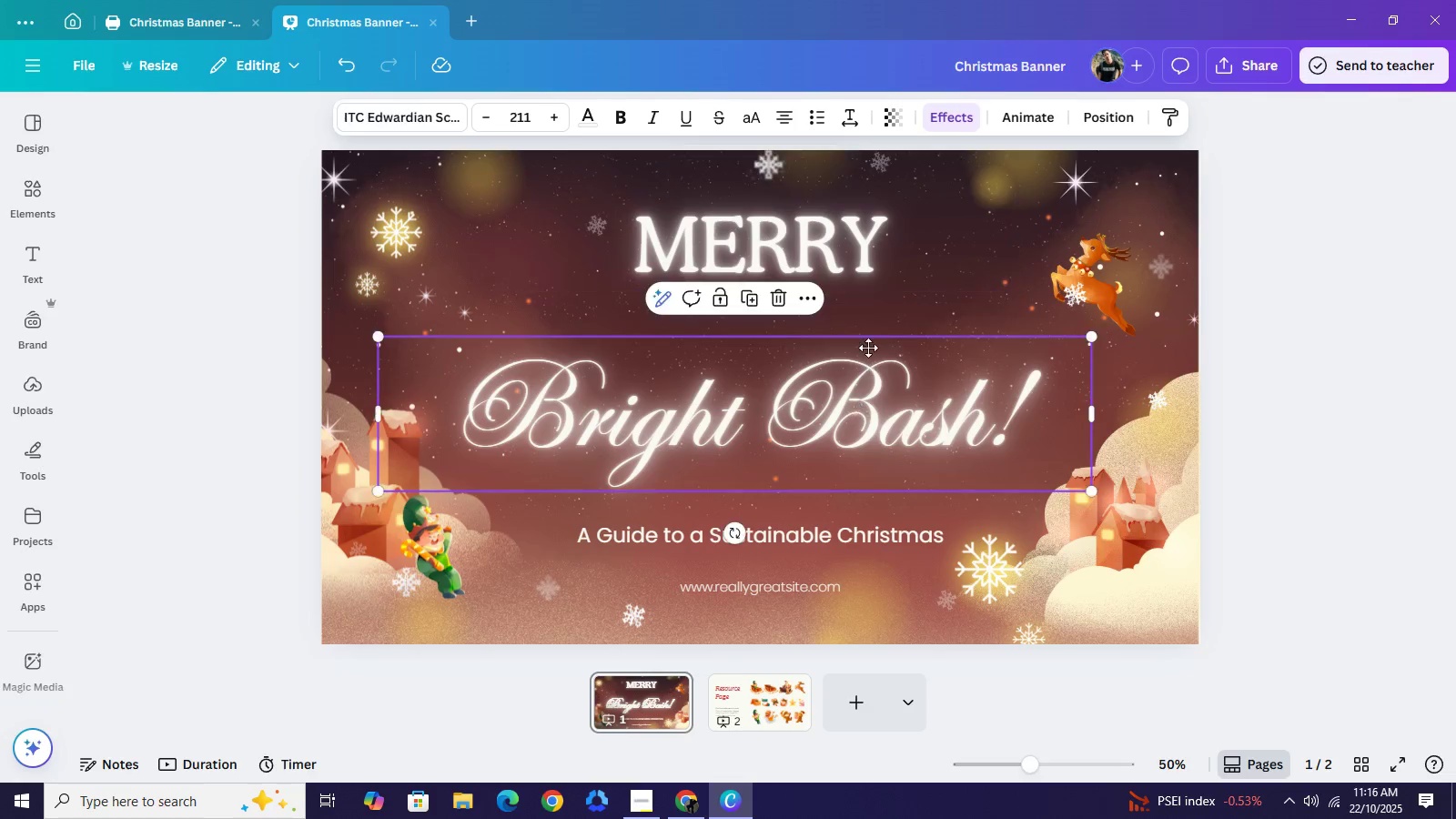 
left_click_drag(start_coordinate=[855, 401], to_coordinate=[869, 297])
 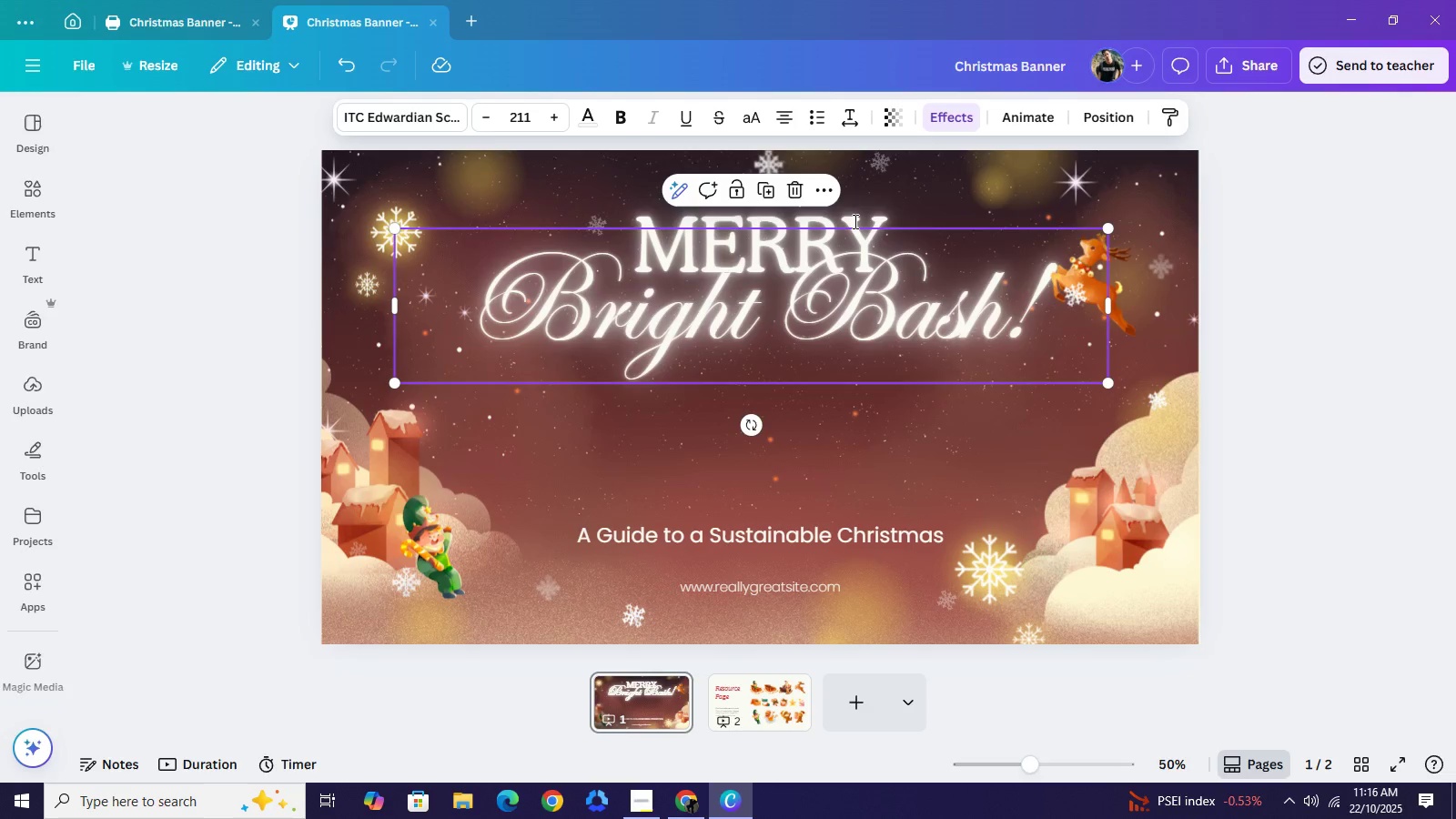 
left_click([854, 221])
 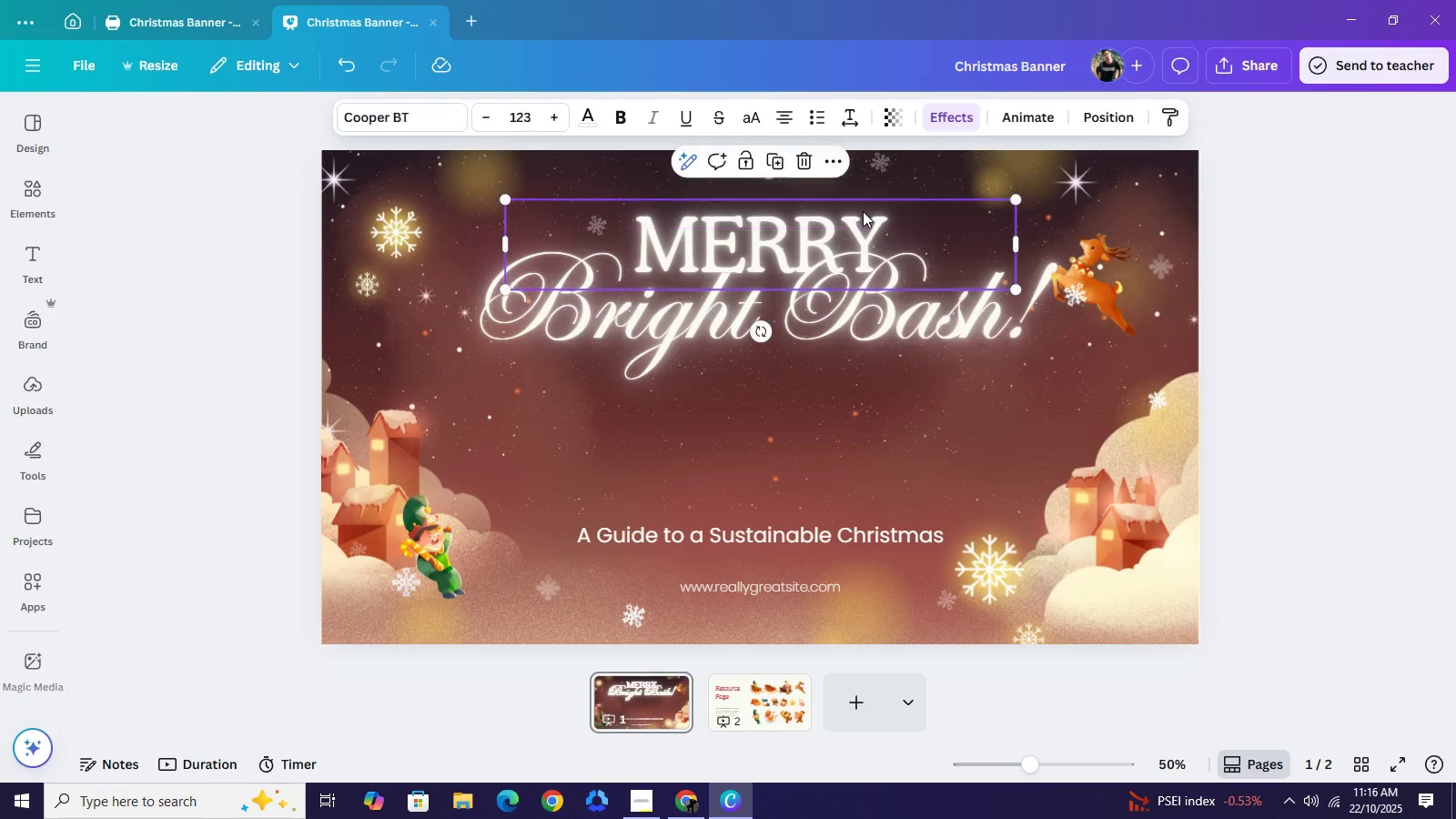 
left_click([862, 212])
 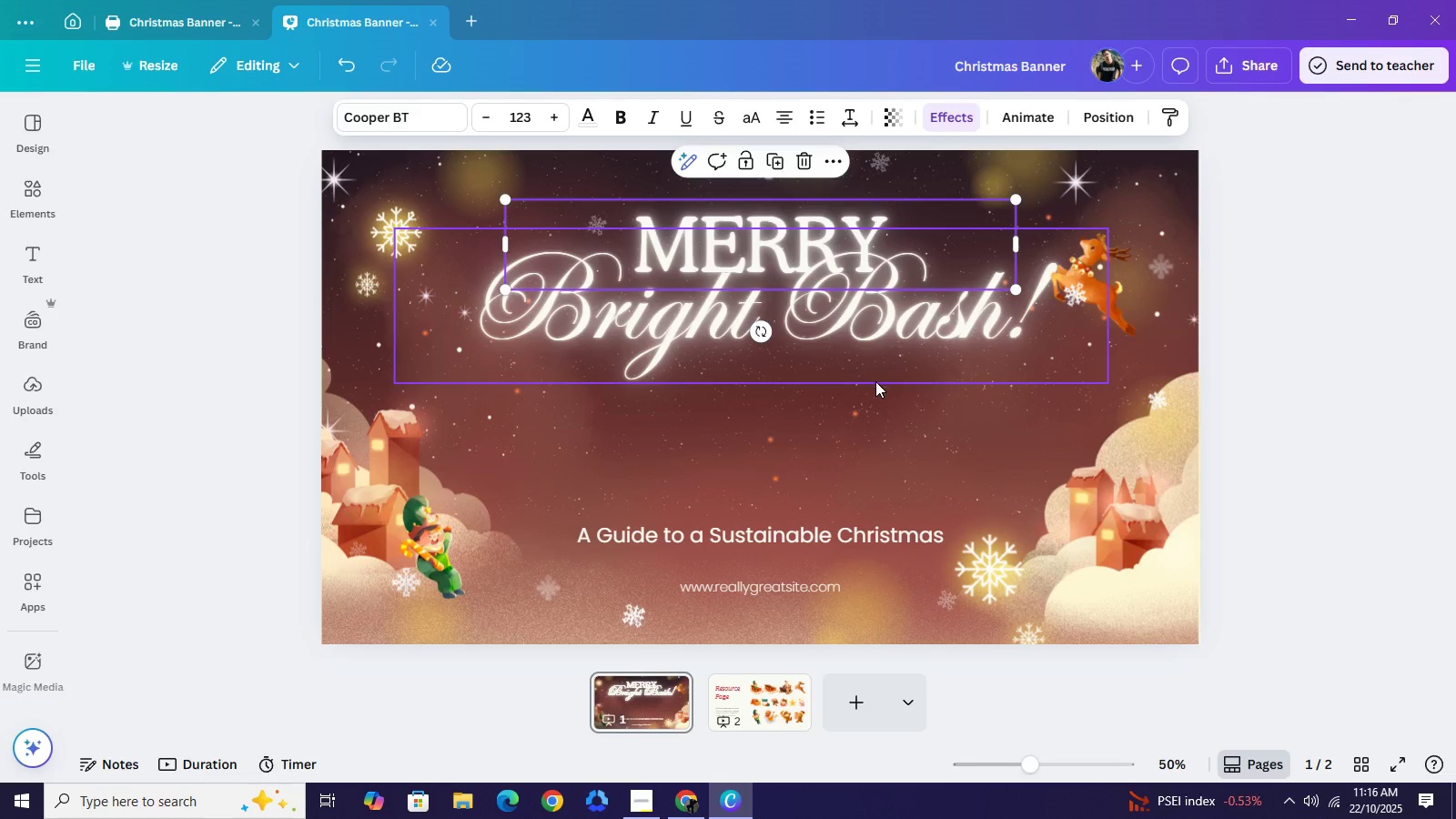 
left_click([865, 440])
 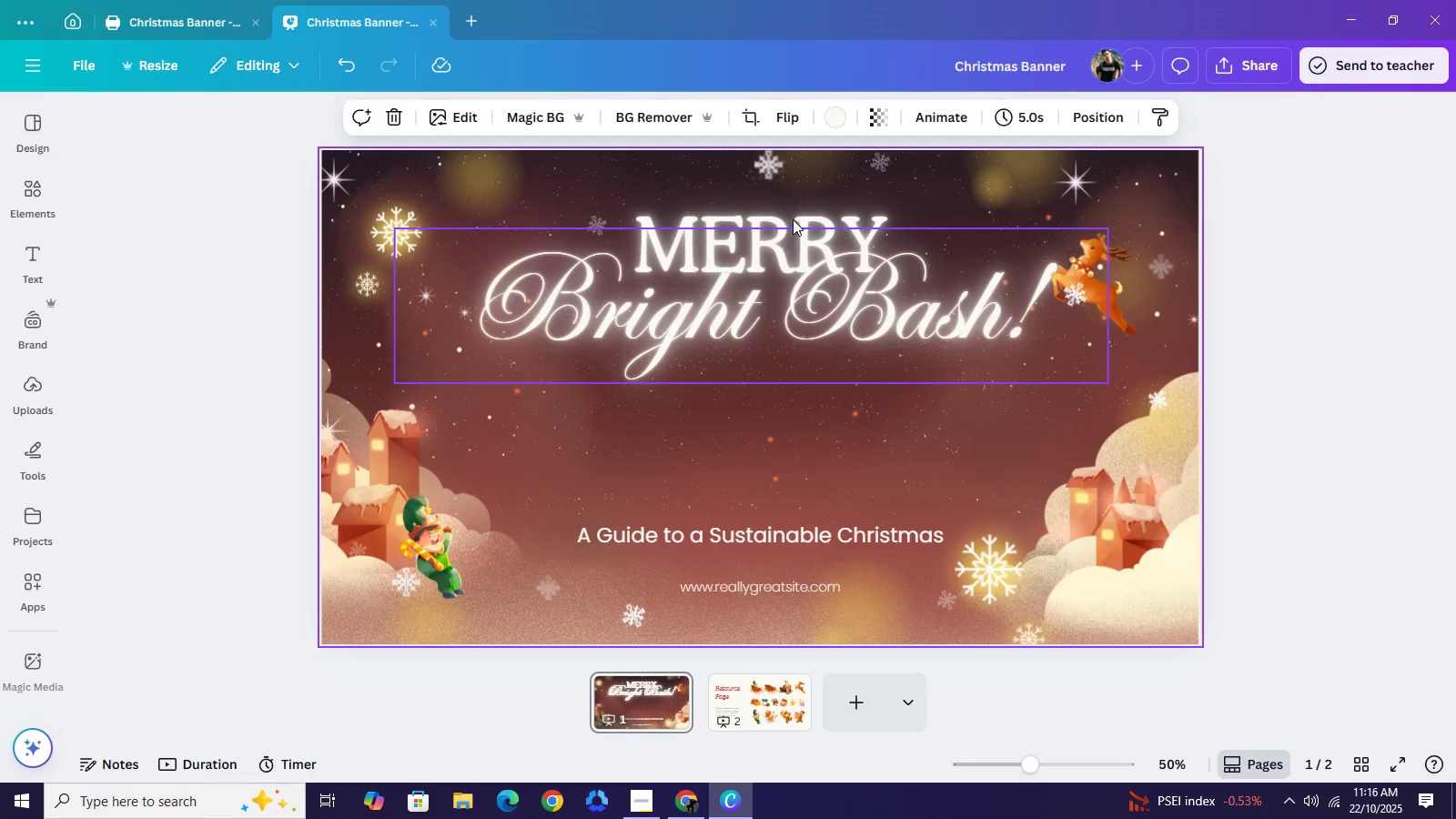 
left_click([794, 217])
 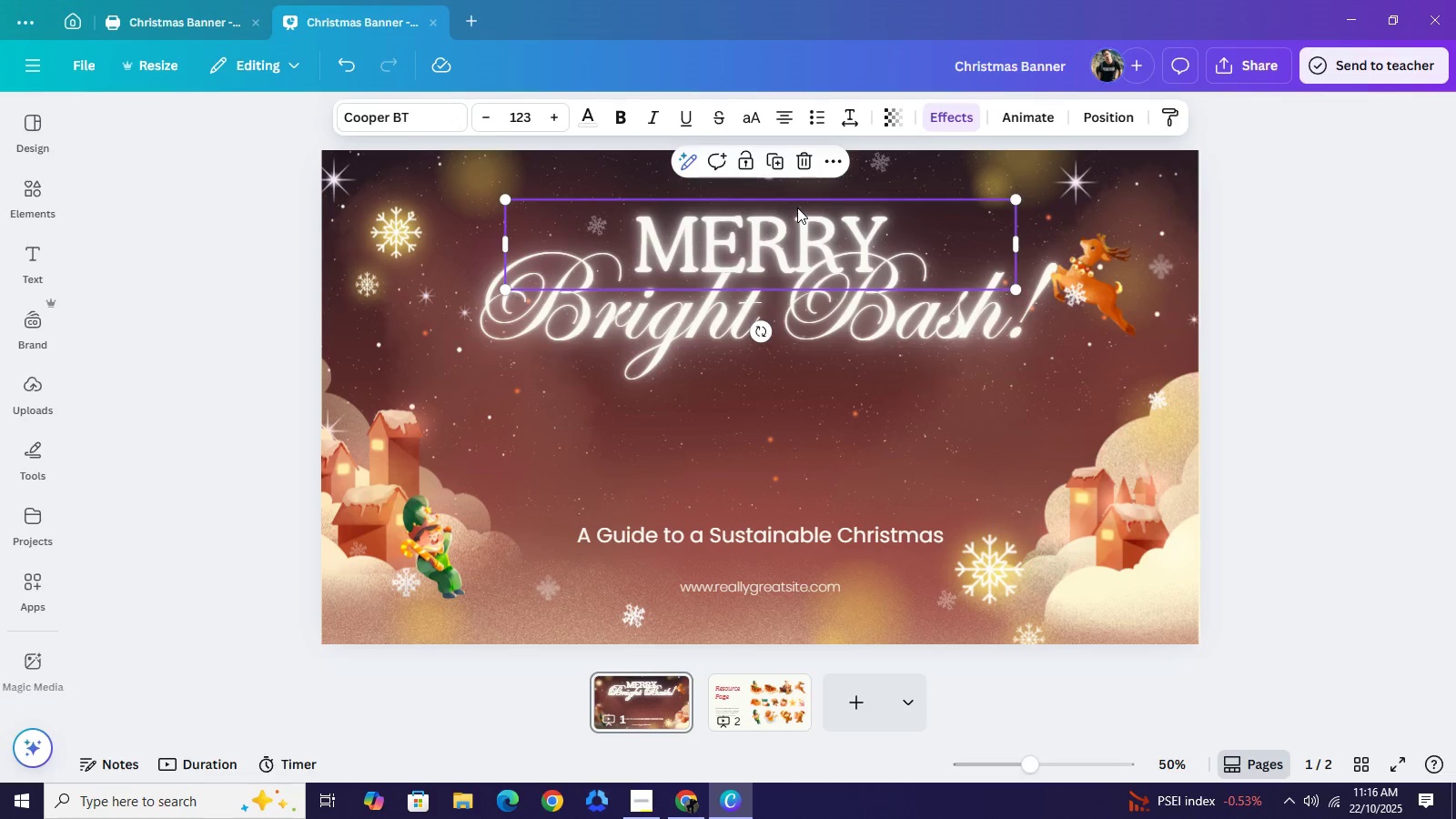 
left_click([797, 207])
 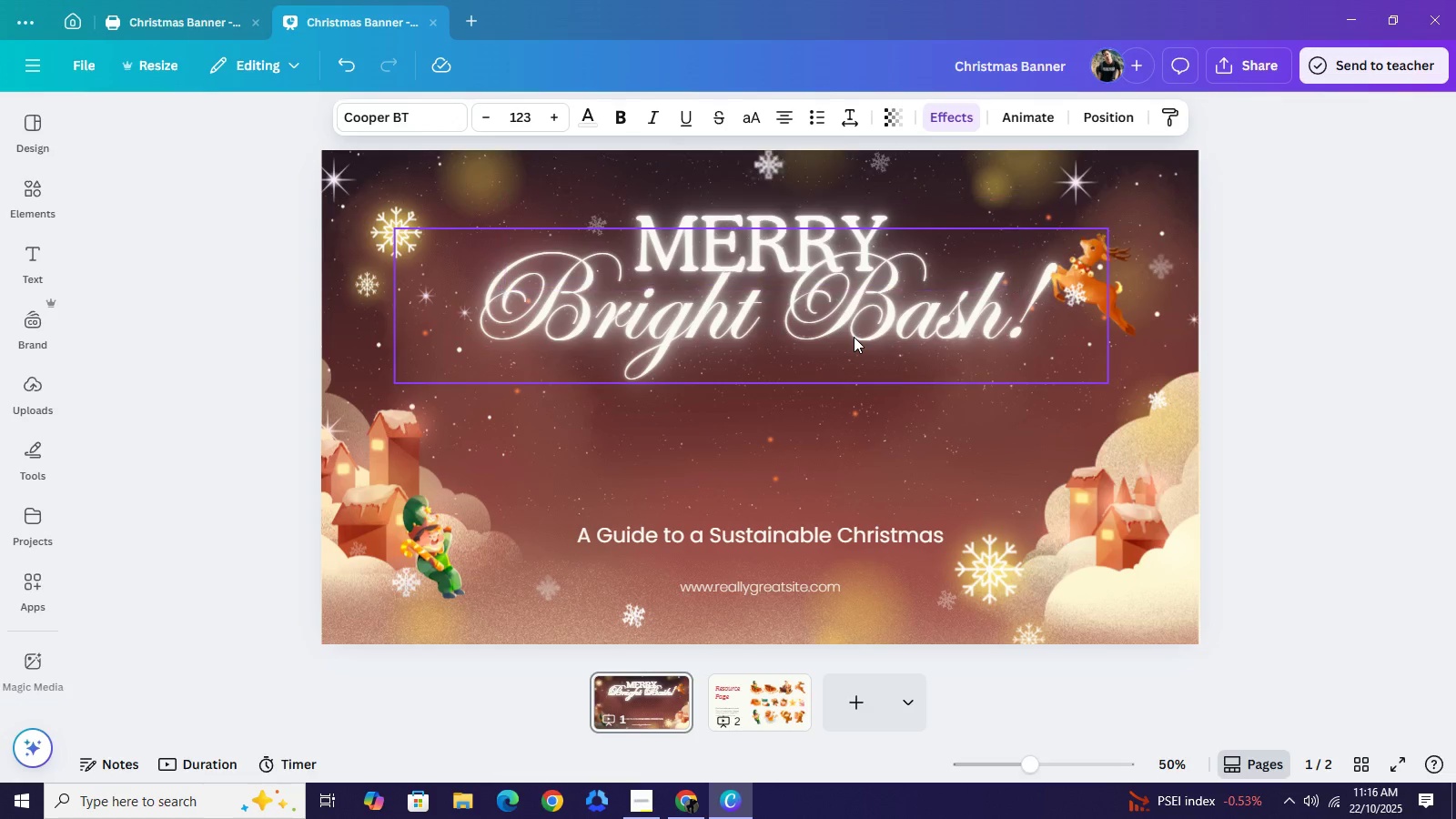 
key(ArrowUp)
 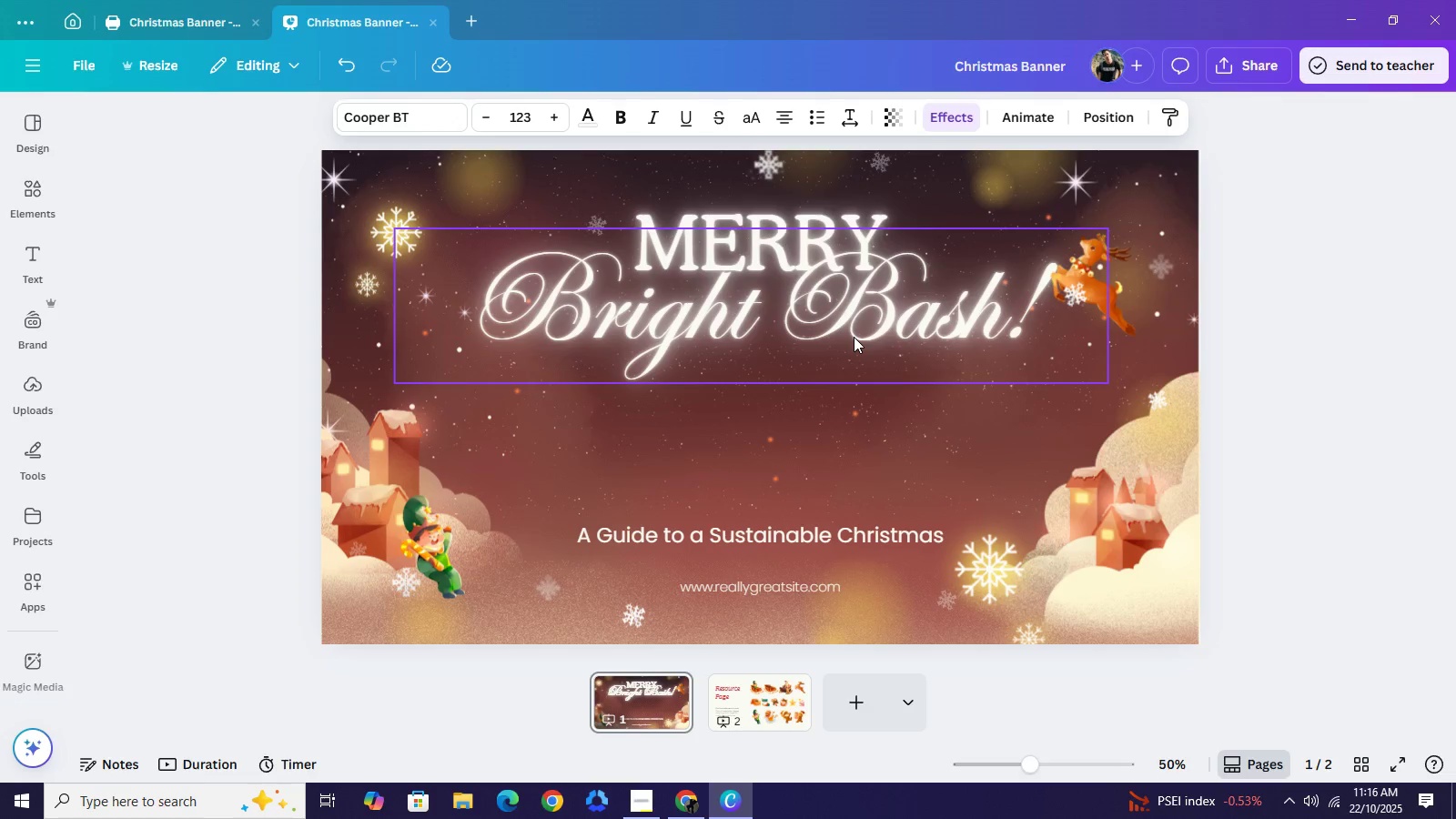 
key(ArrowUp)
 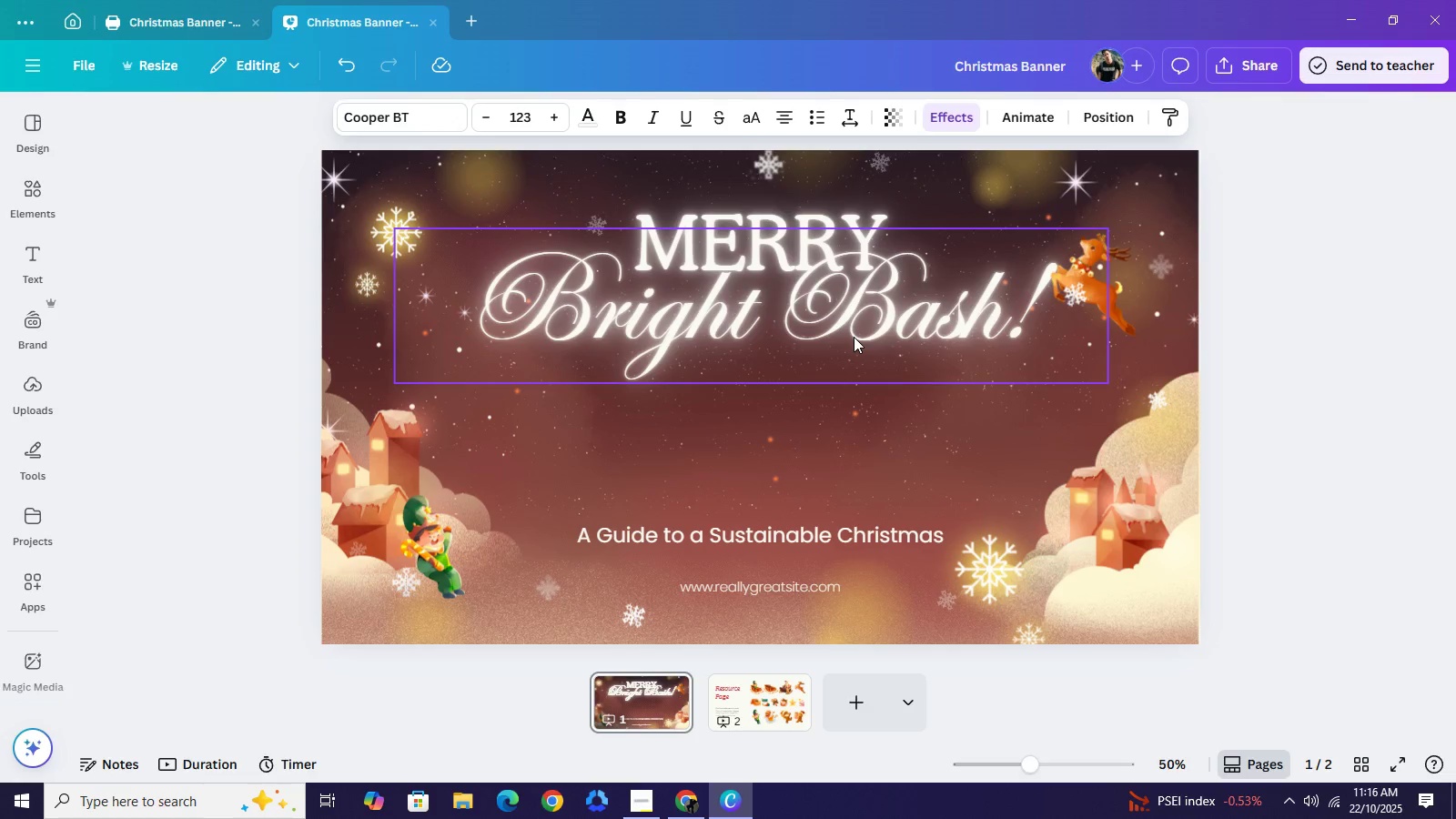 
key(ArrowUp)
 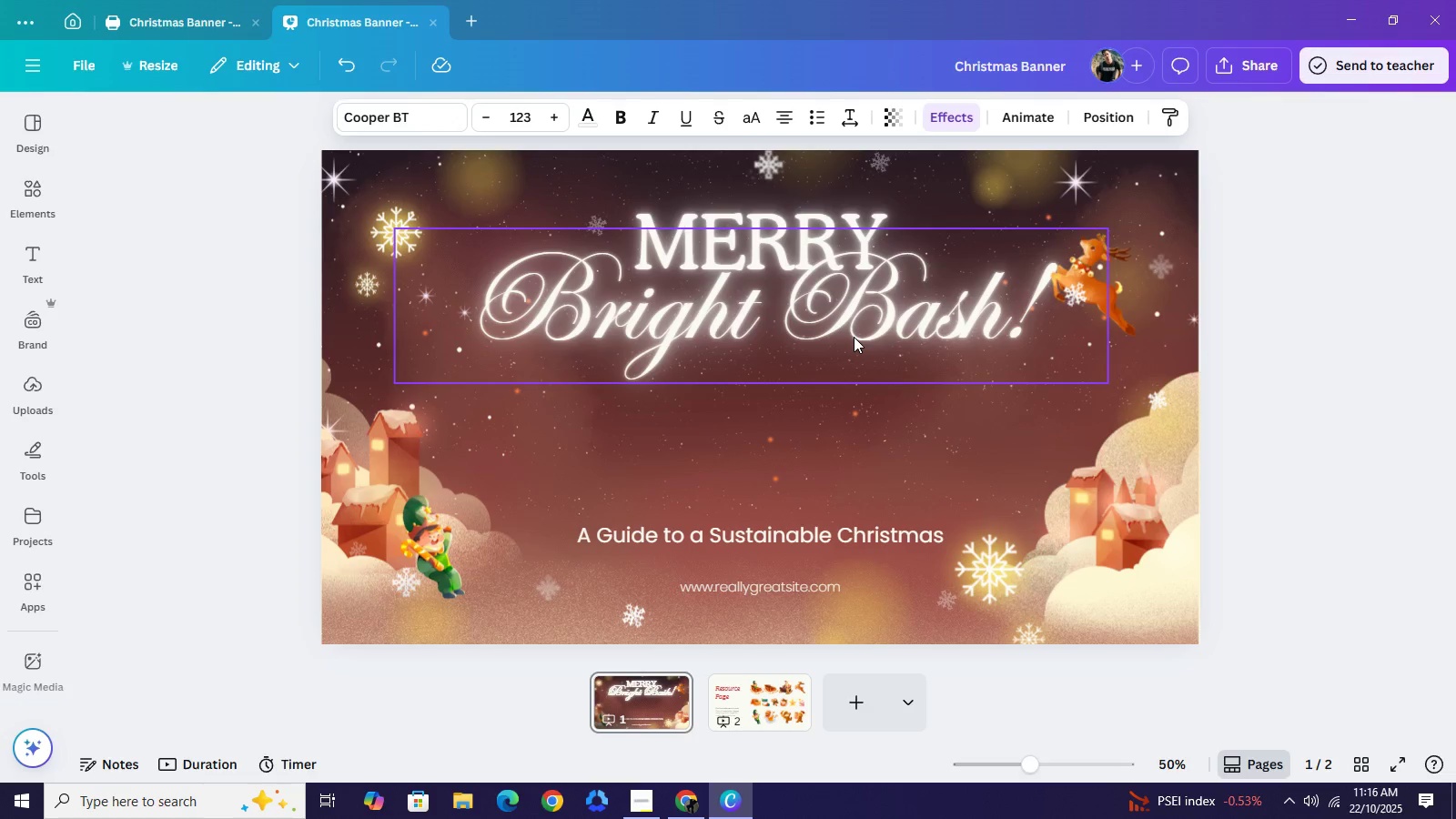 
key(ArrowUp)
 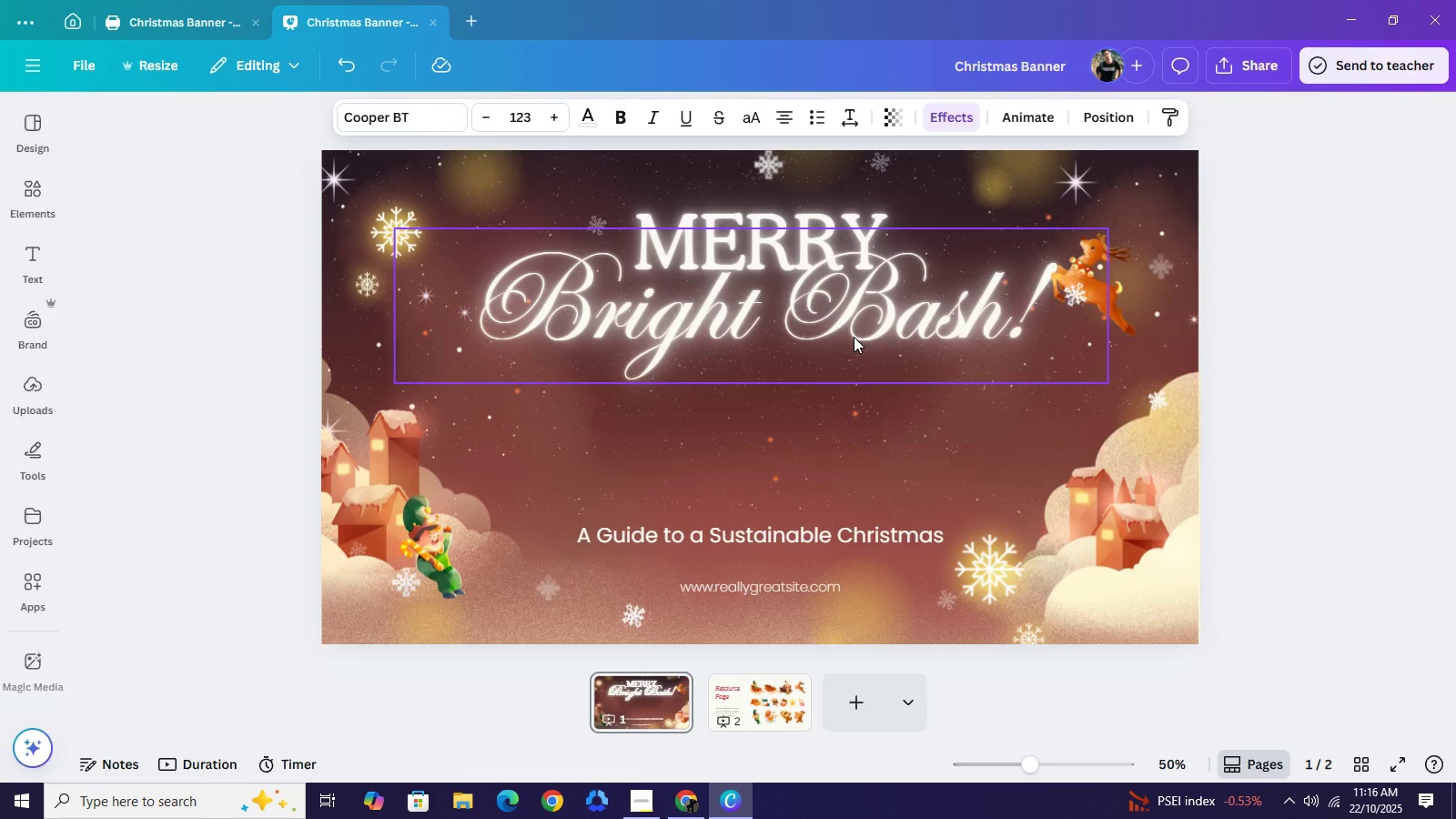 
key(ArrowUp)
 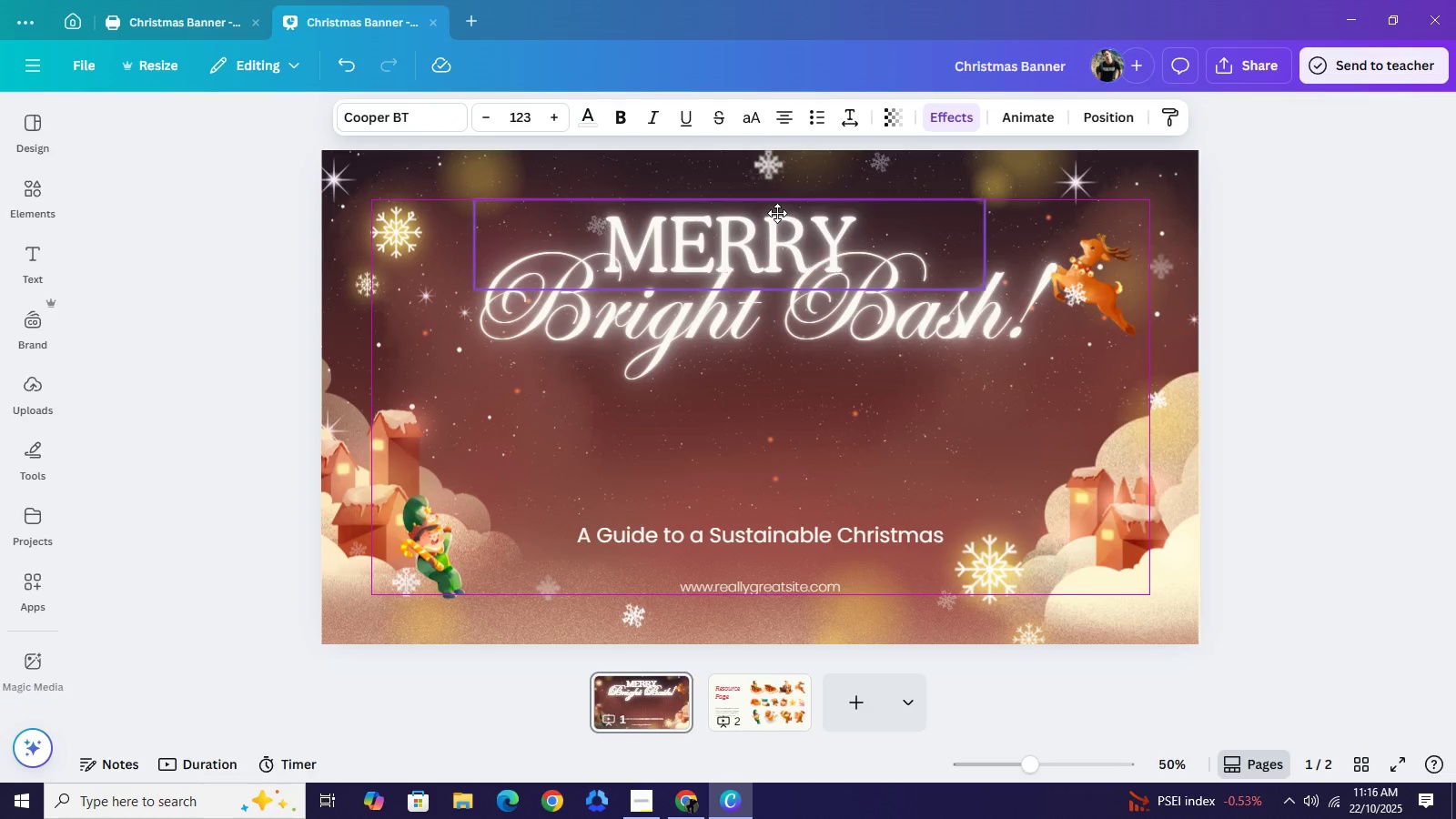 
mouse_move([799, 231])
 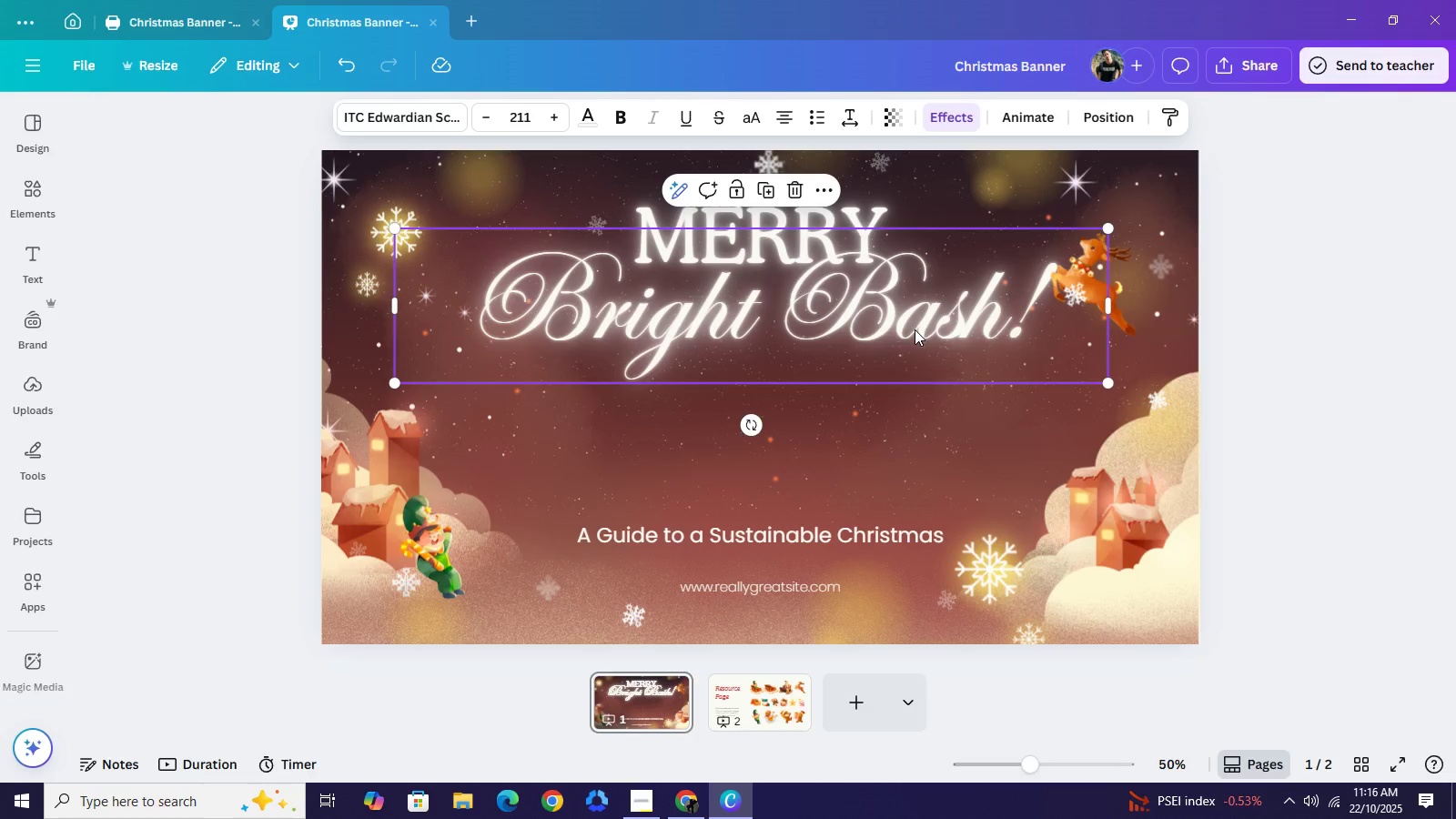 
left_click_drag(start_coordinate=[913, 326], to_coordinate=[919, 347])
 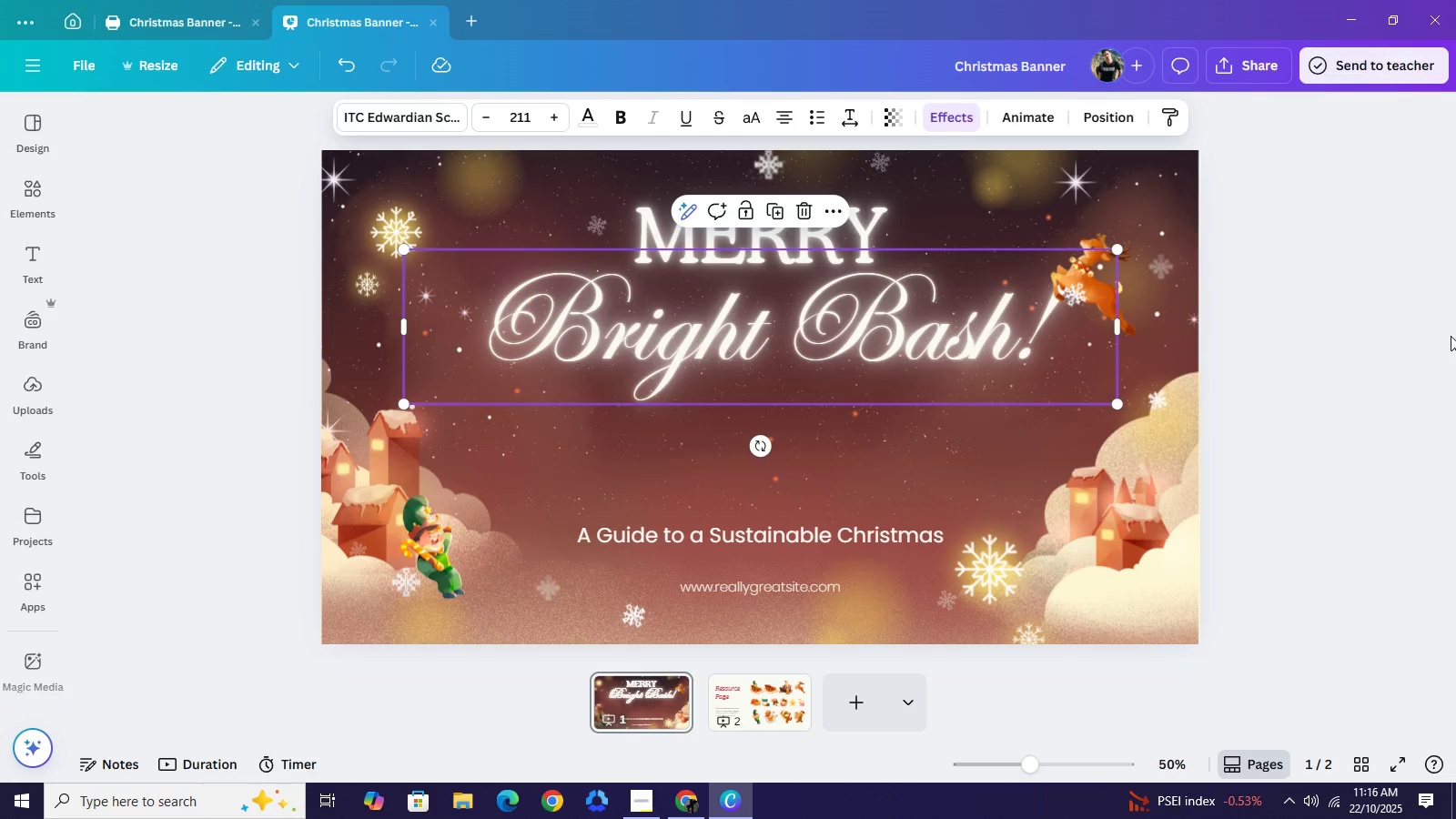 
left_click_drag(start_coordinate=[1455, 334], to_coordinate=[1441, 337])
 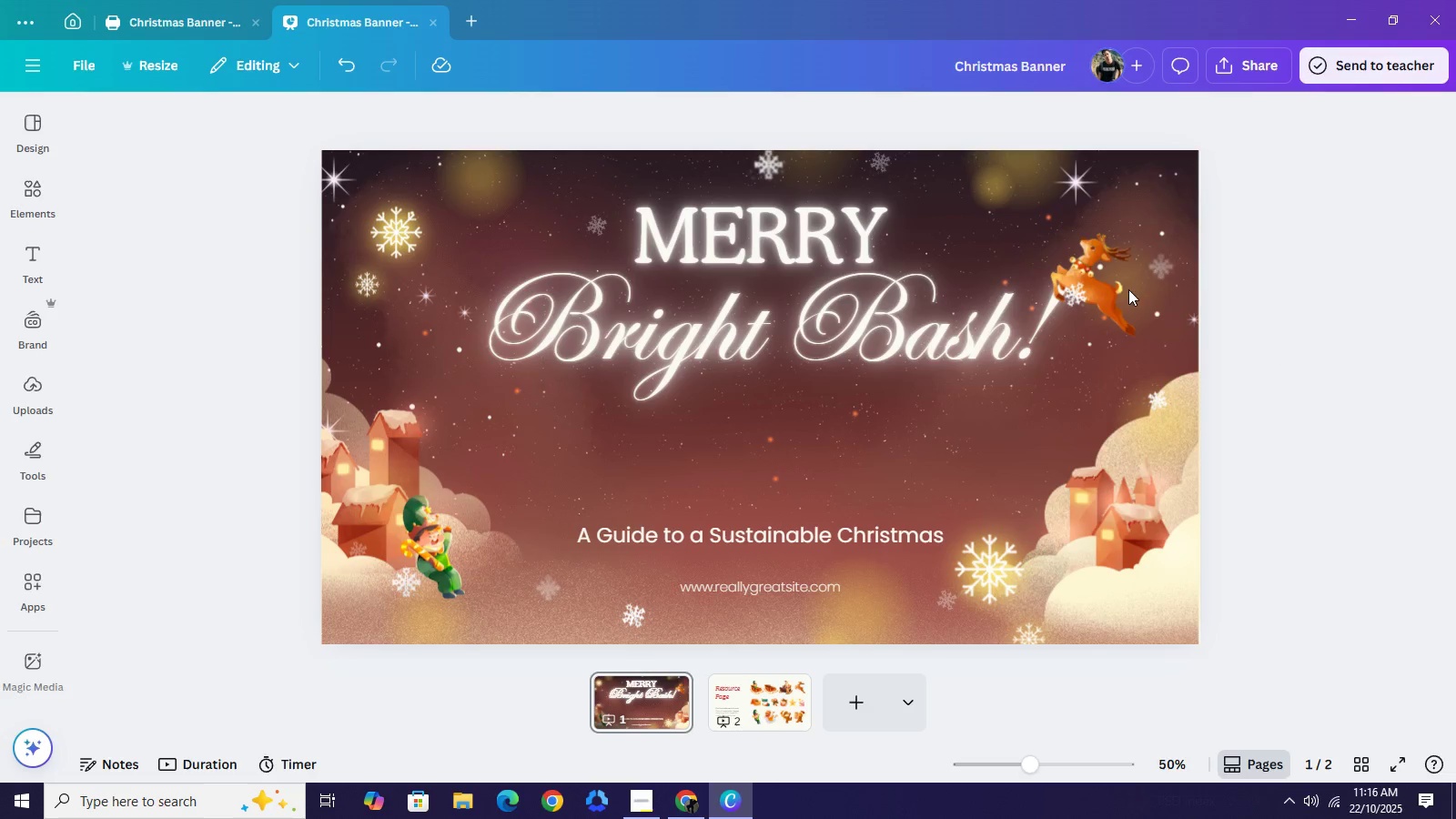 
left_click([1095, 285])
 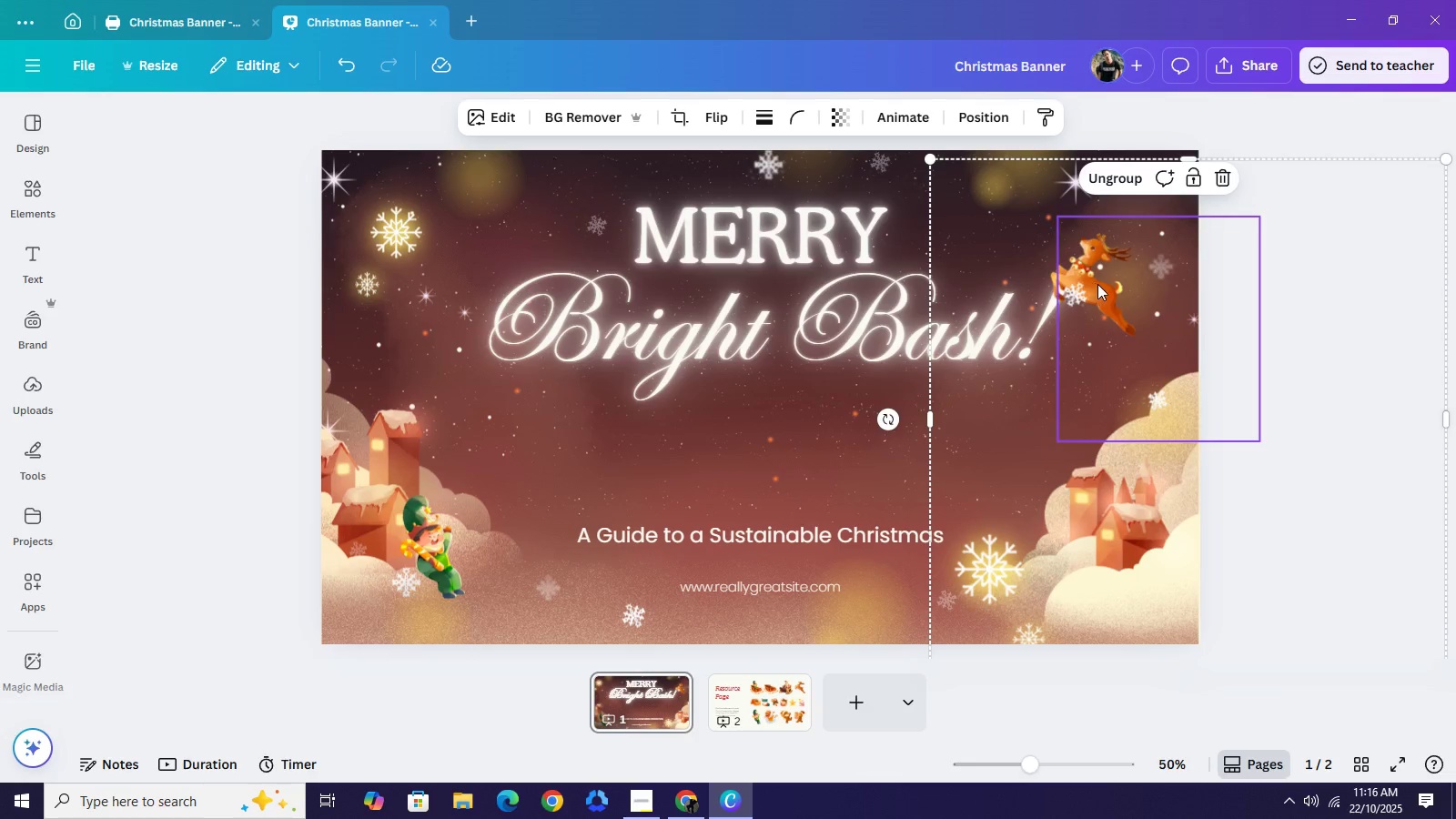 
left_click_drag(start_coordinate=[1095, 283], to_coordinate=[1117, 289])
 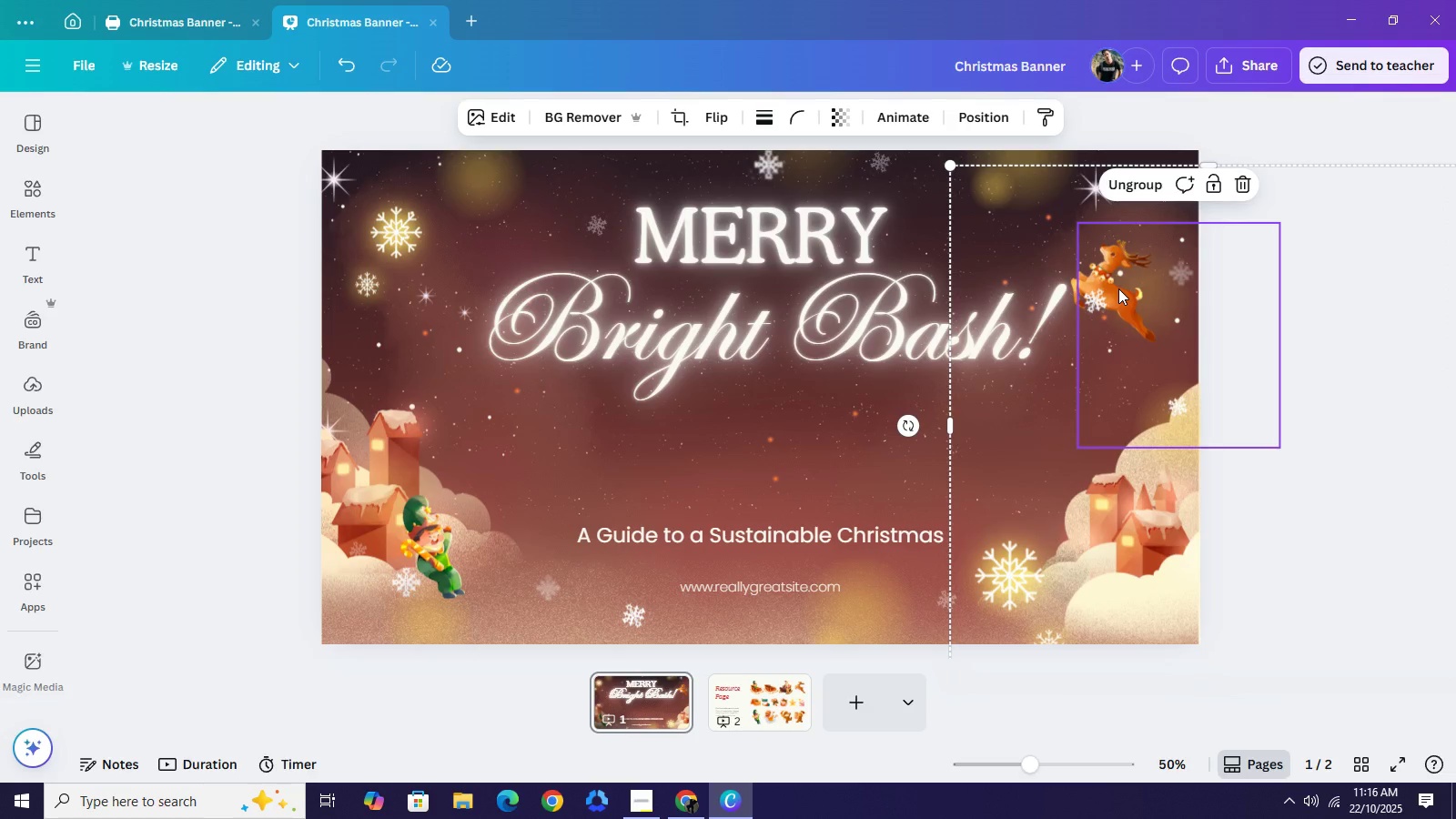 
key(Control+Z)
 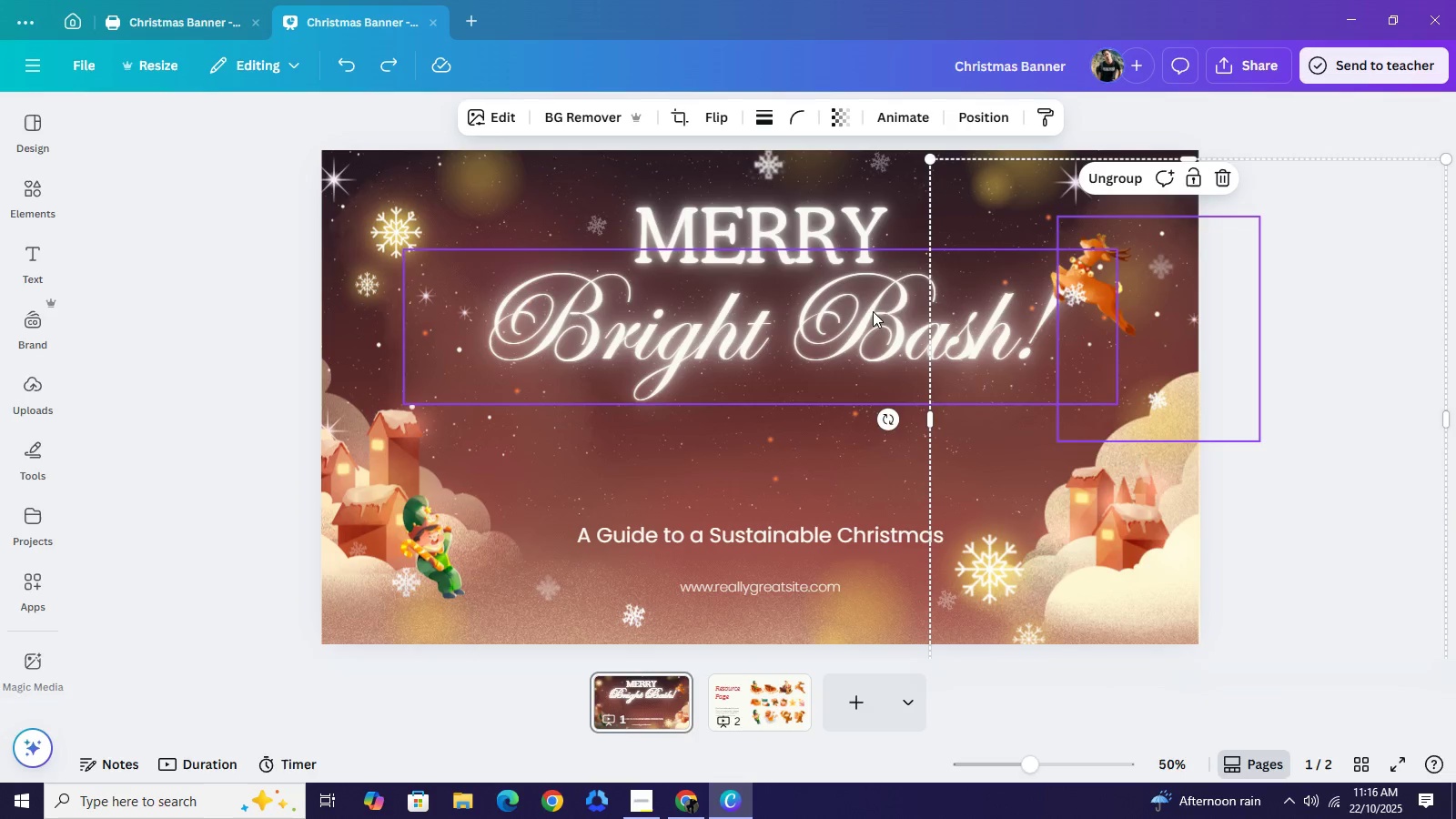 
left_click([1000, 311])
 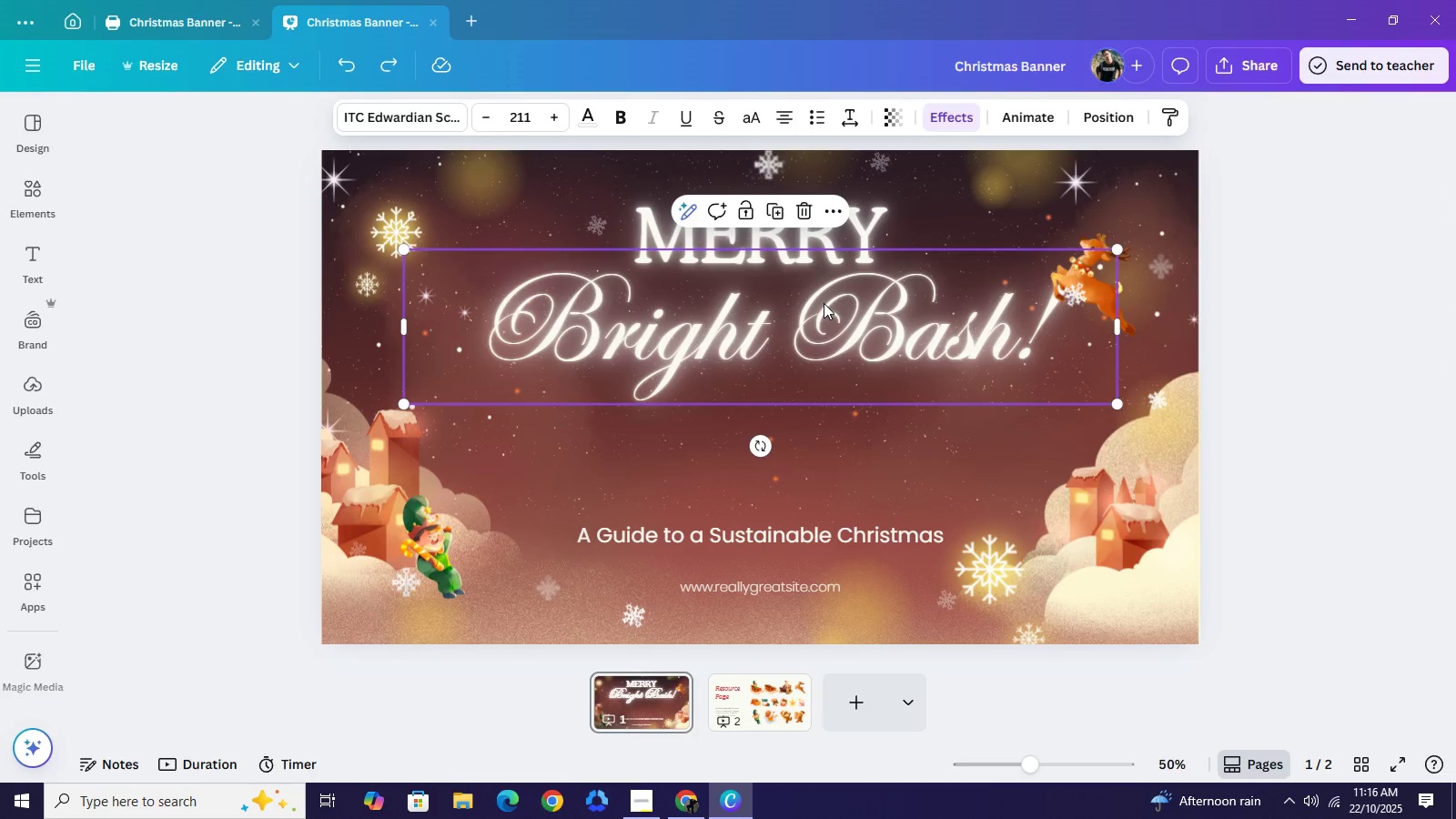 
left_click([824, 303])
 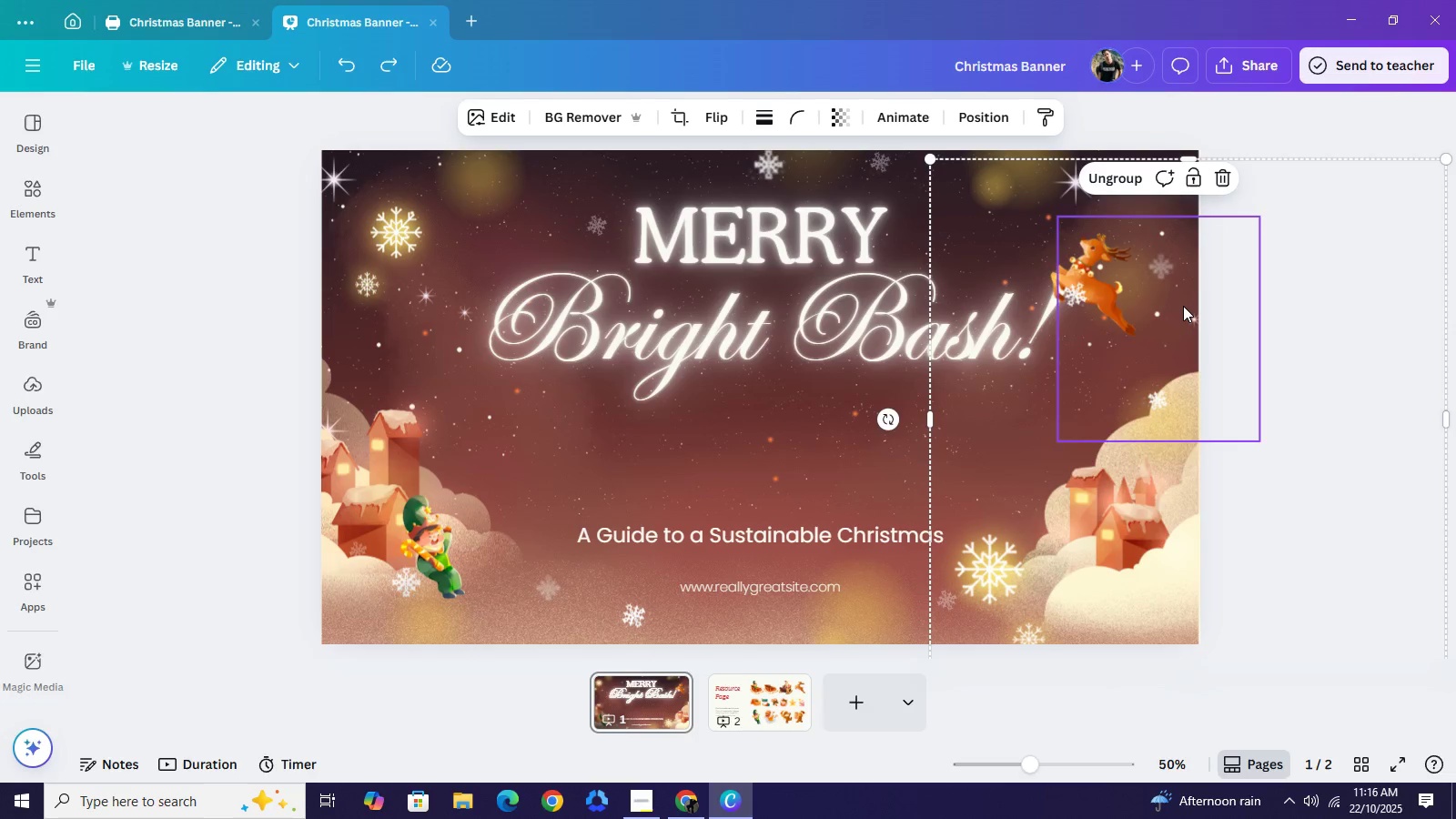 
left_click([1183, 306])
 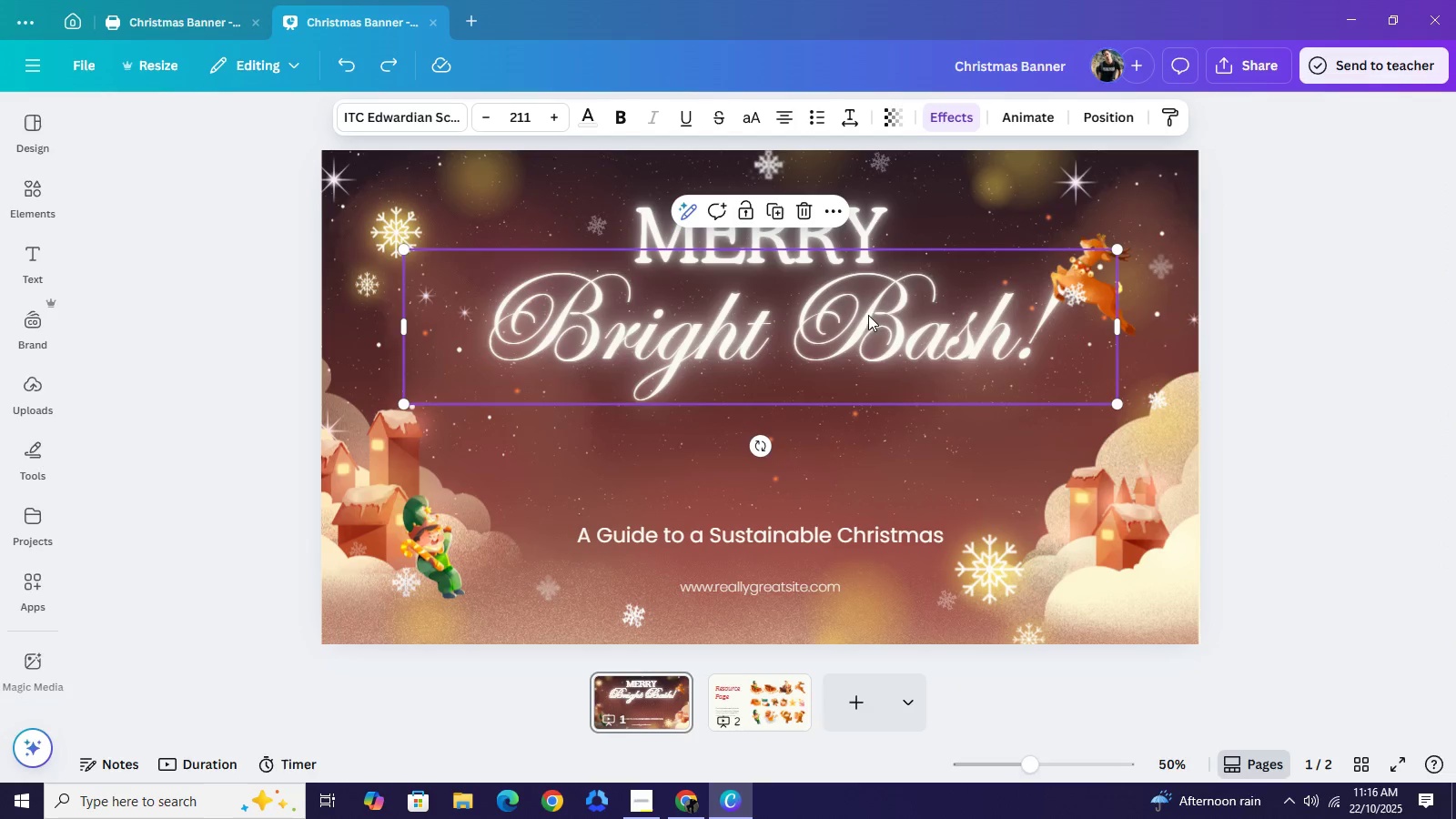 
left_click([868, 315])
 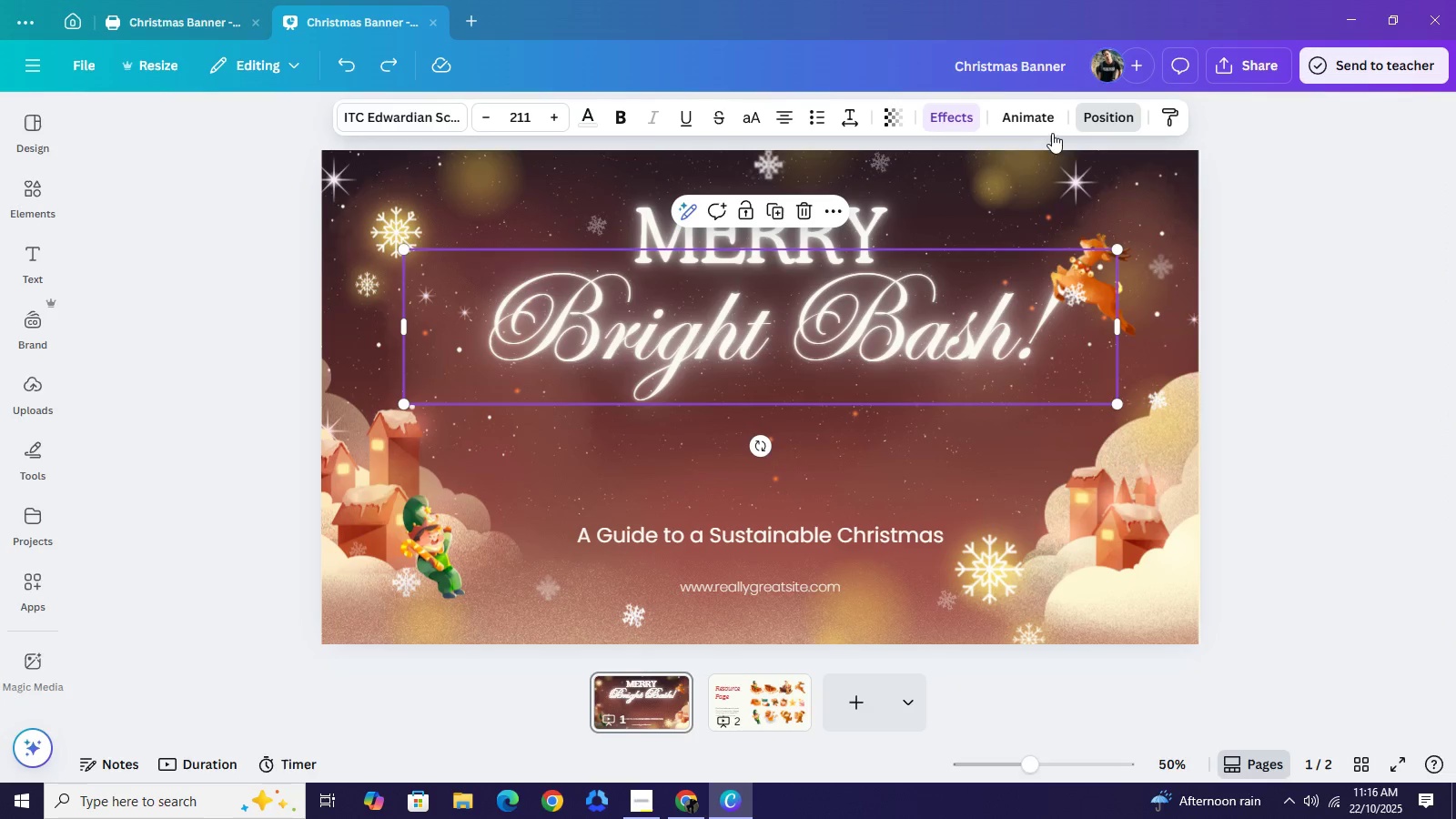 
left_click([1104, 116])
 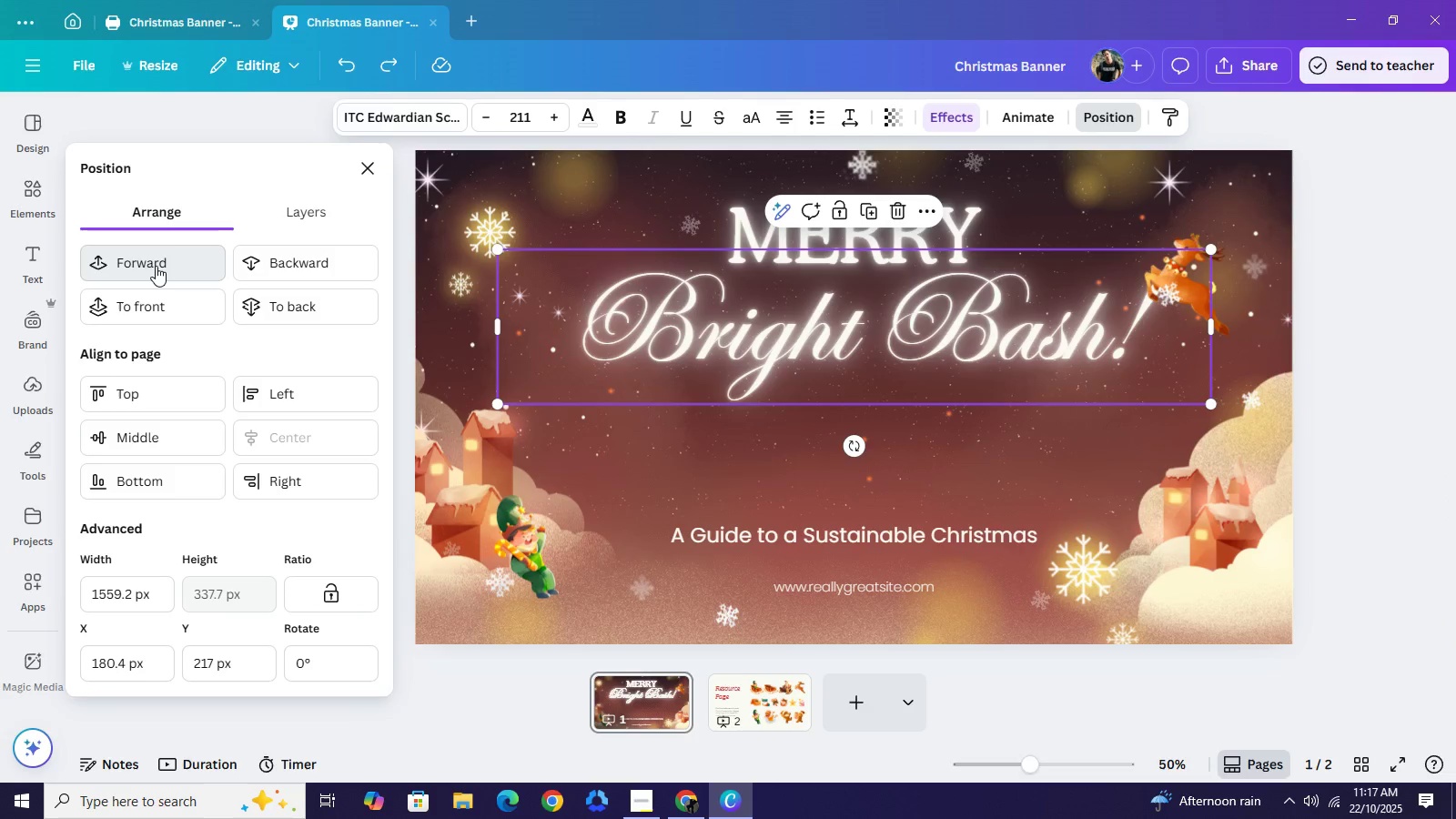 
left_click([156, 266])
 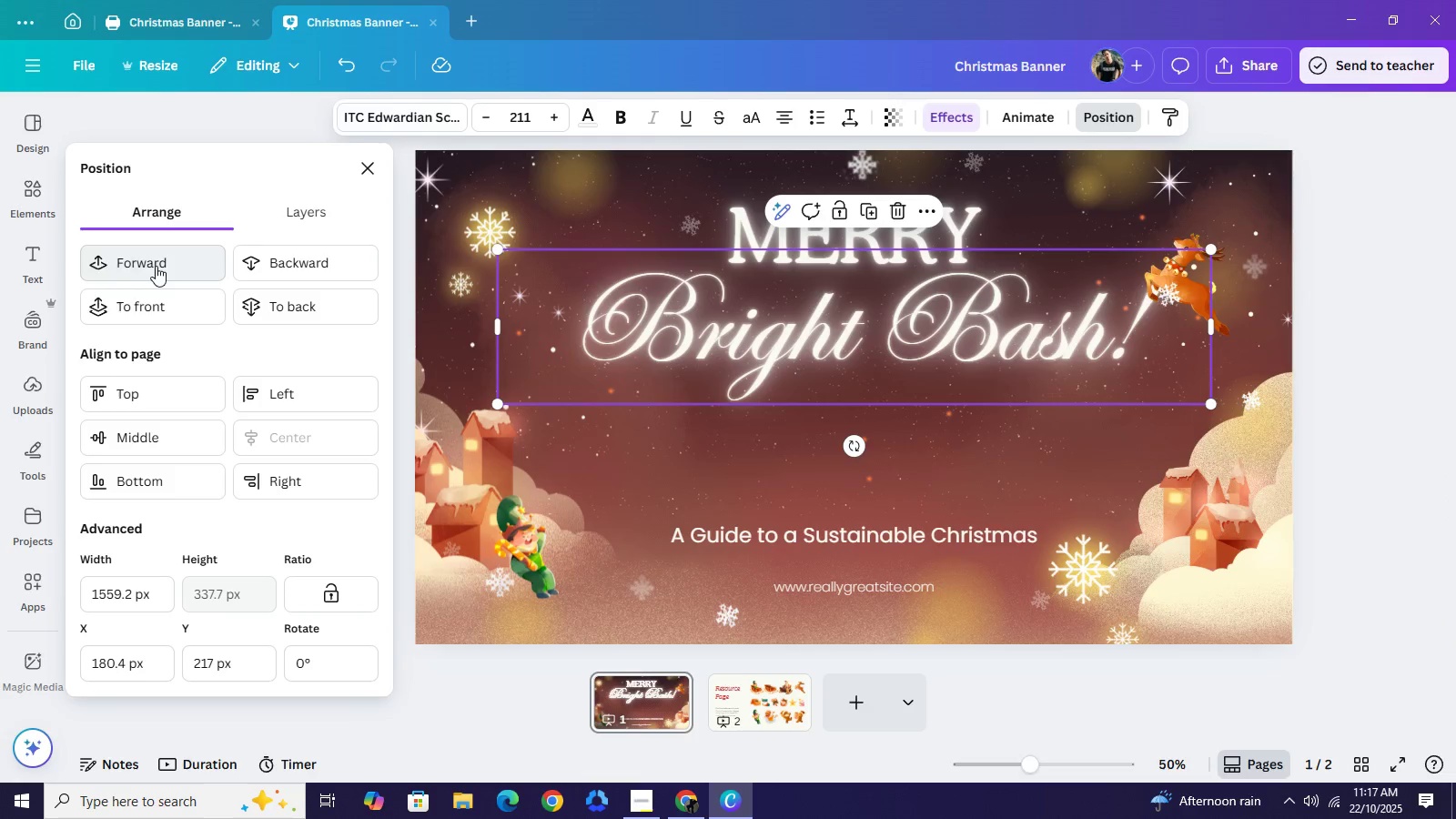 
left_click([156, 266])
 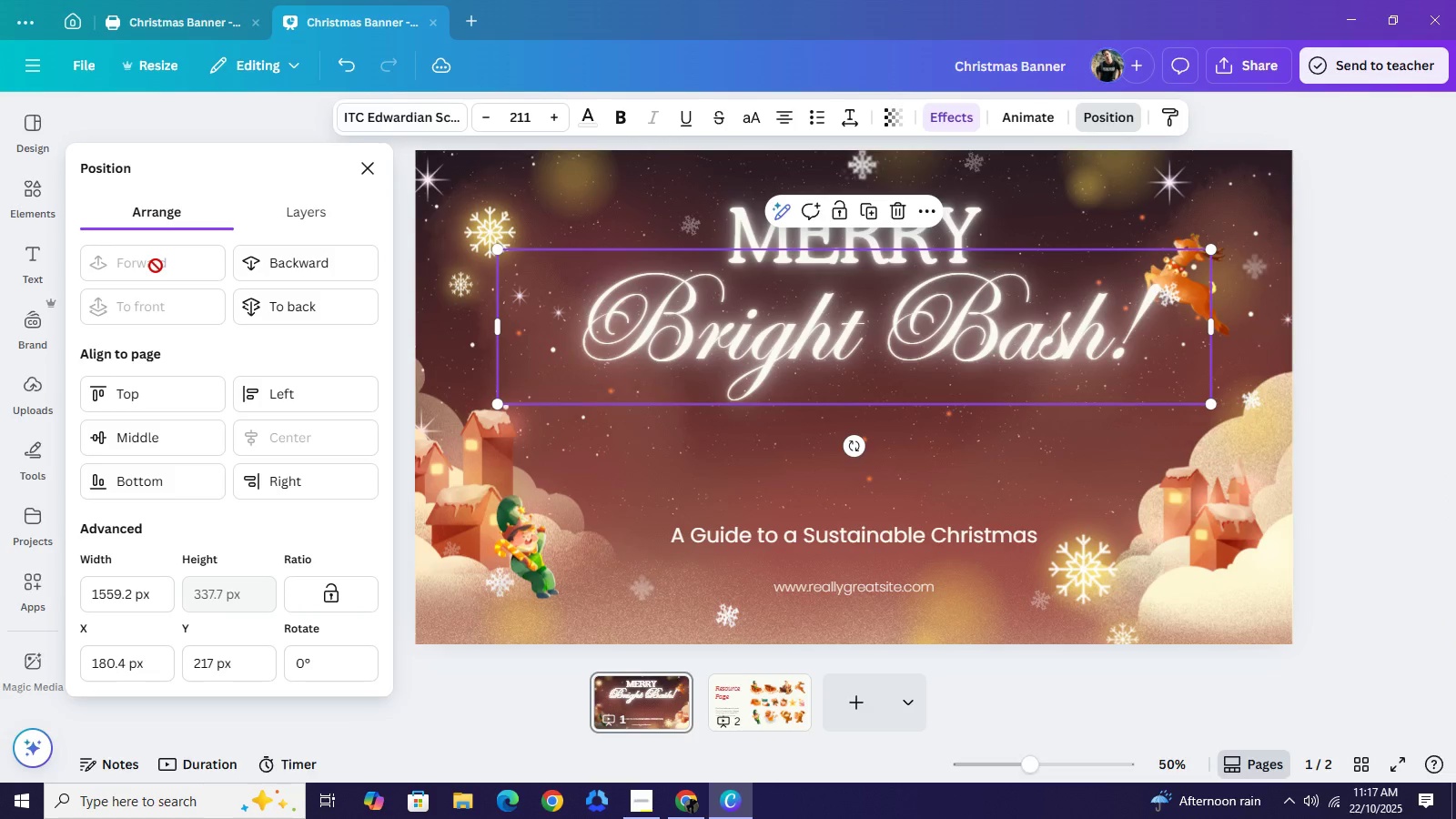 
left_click([156, 266])
 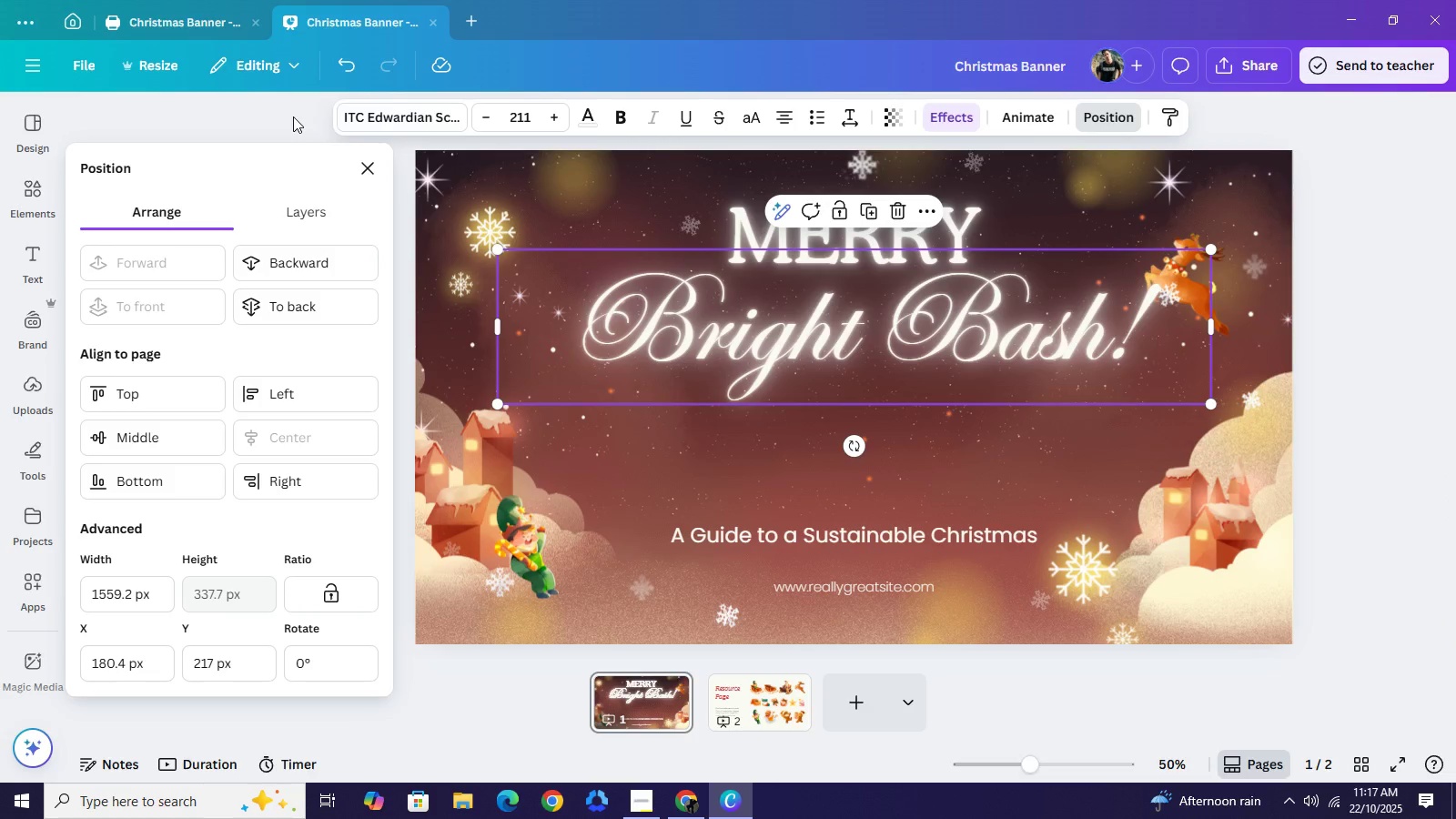 
left_click([293, 116])
 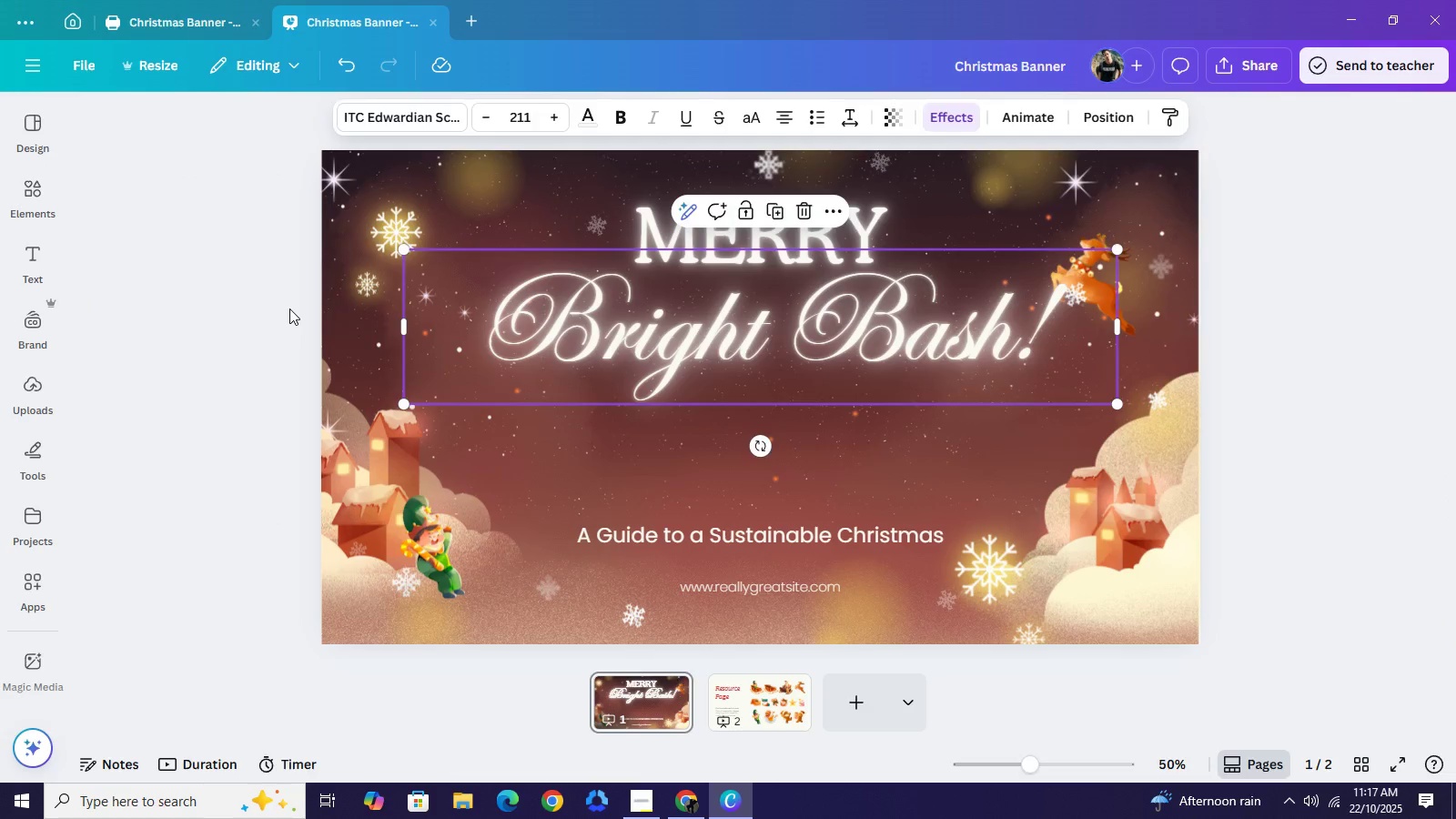 
left_click([289, 308])
 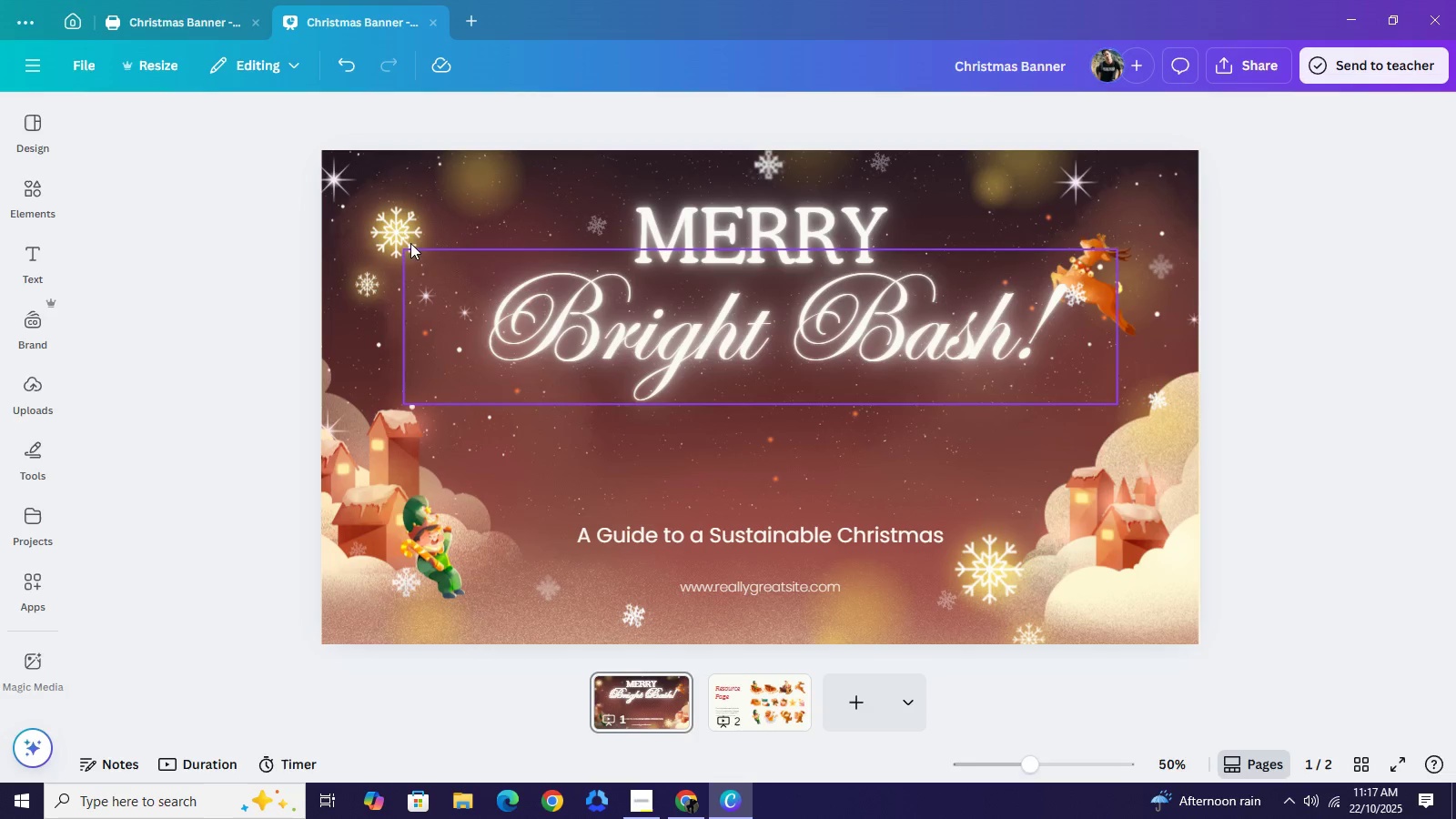 
wait(6.06)
 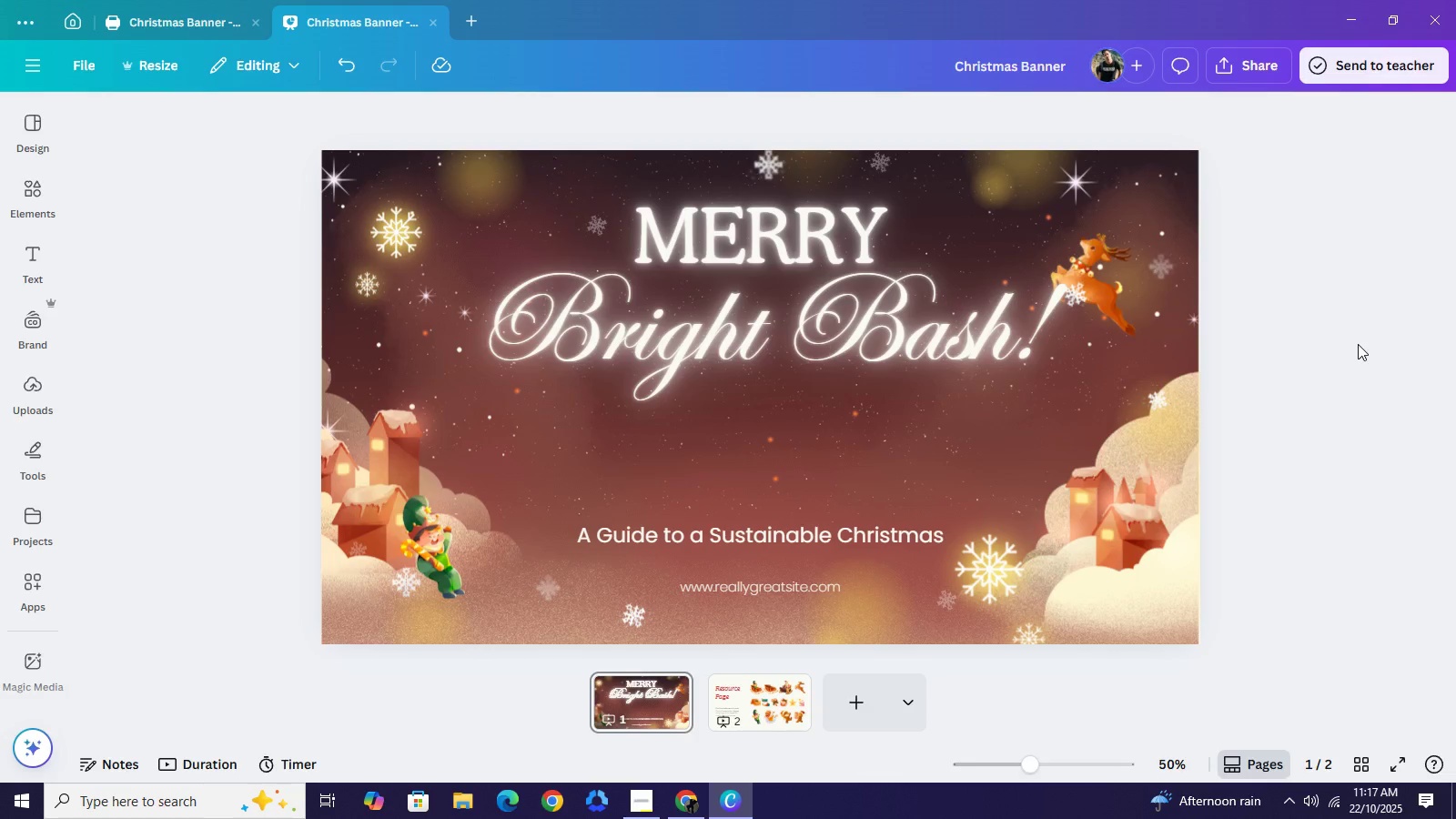 
left_click([40, 193])
 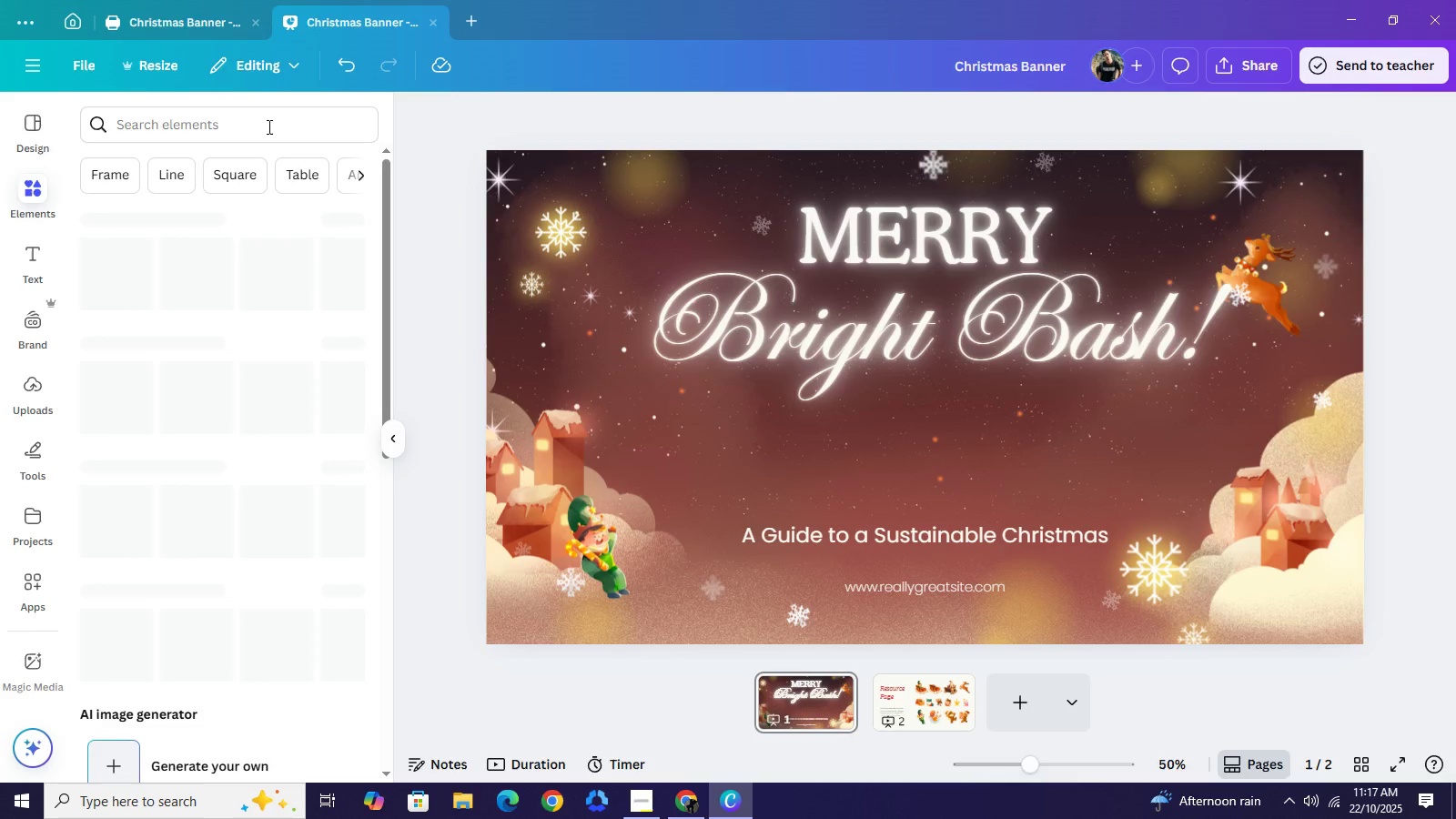 
hold_key(key=ShiftRight, duration=1.54)
 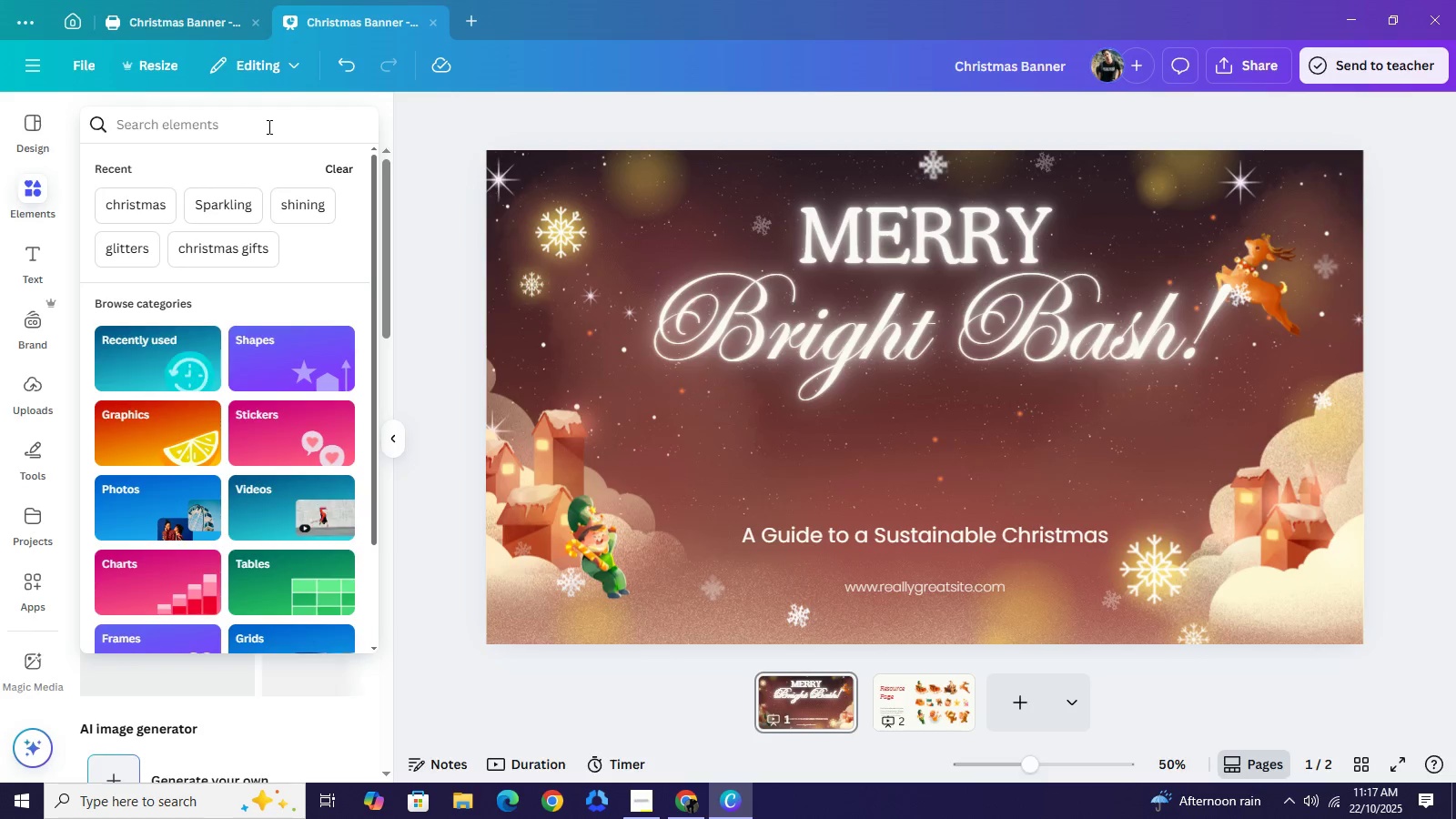 
key(Shift+7)
 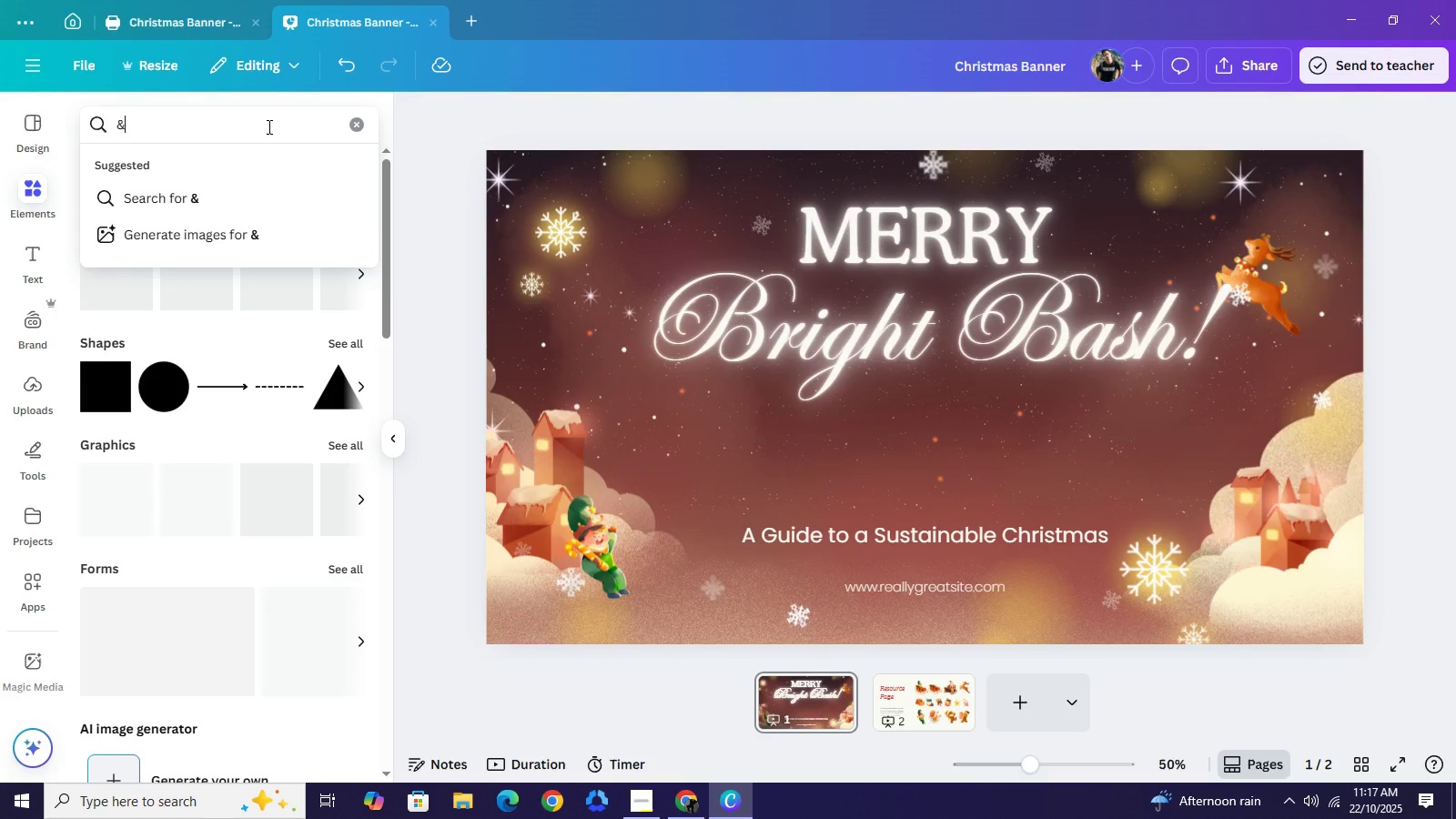 
key(NumpadEnter)
 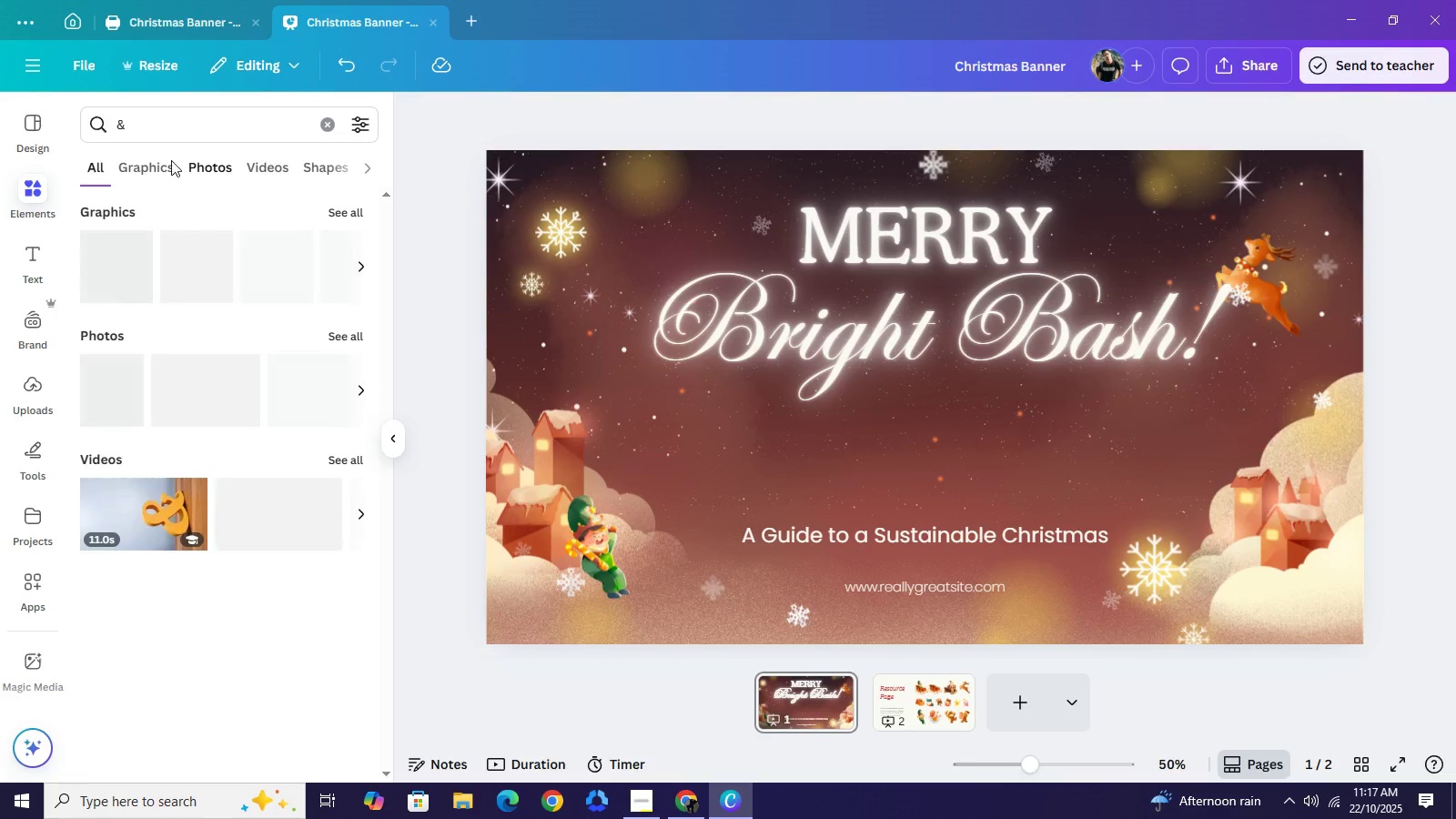 
left_click([171, 160])
 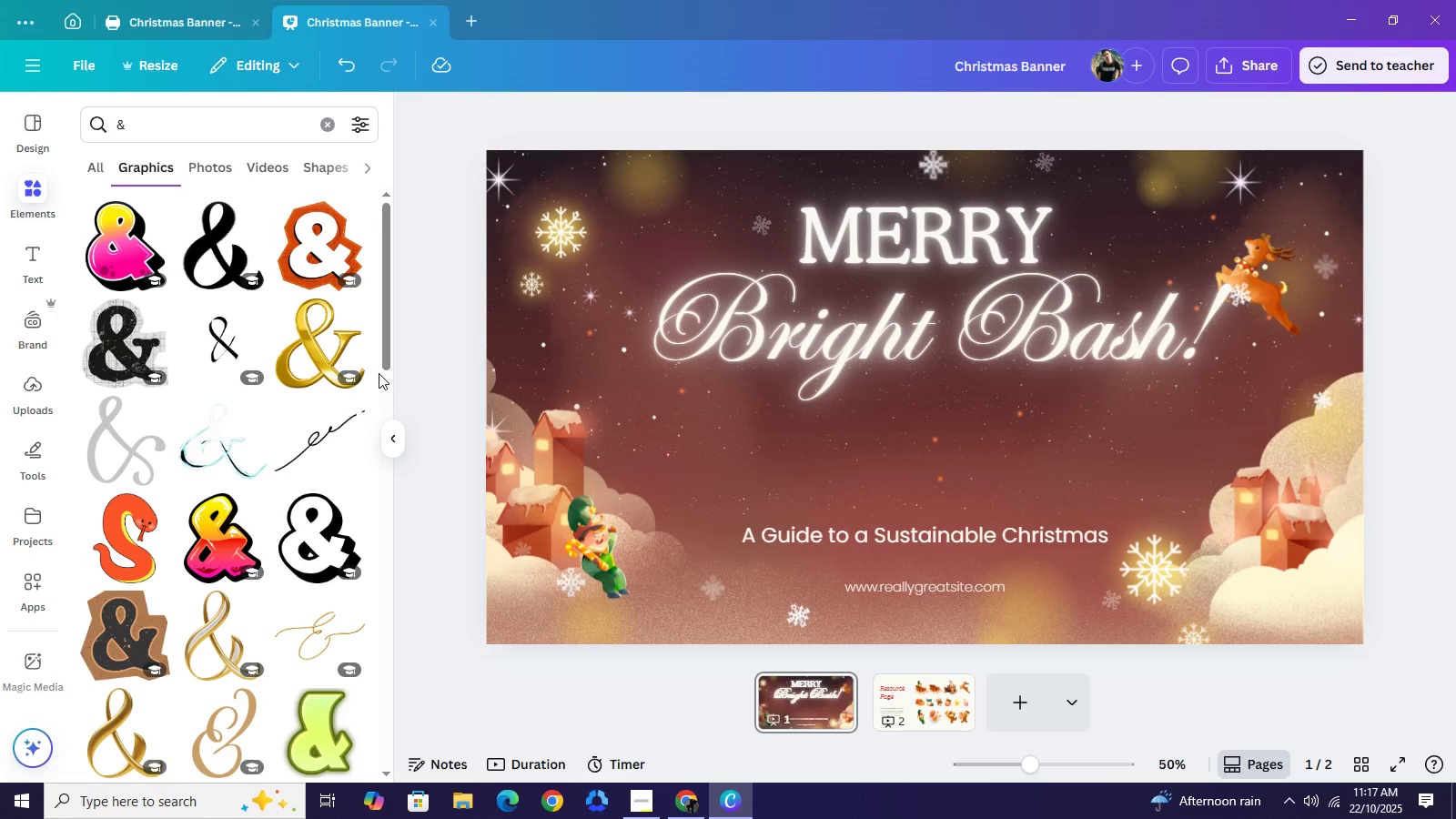 
wait(5.8)
 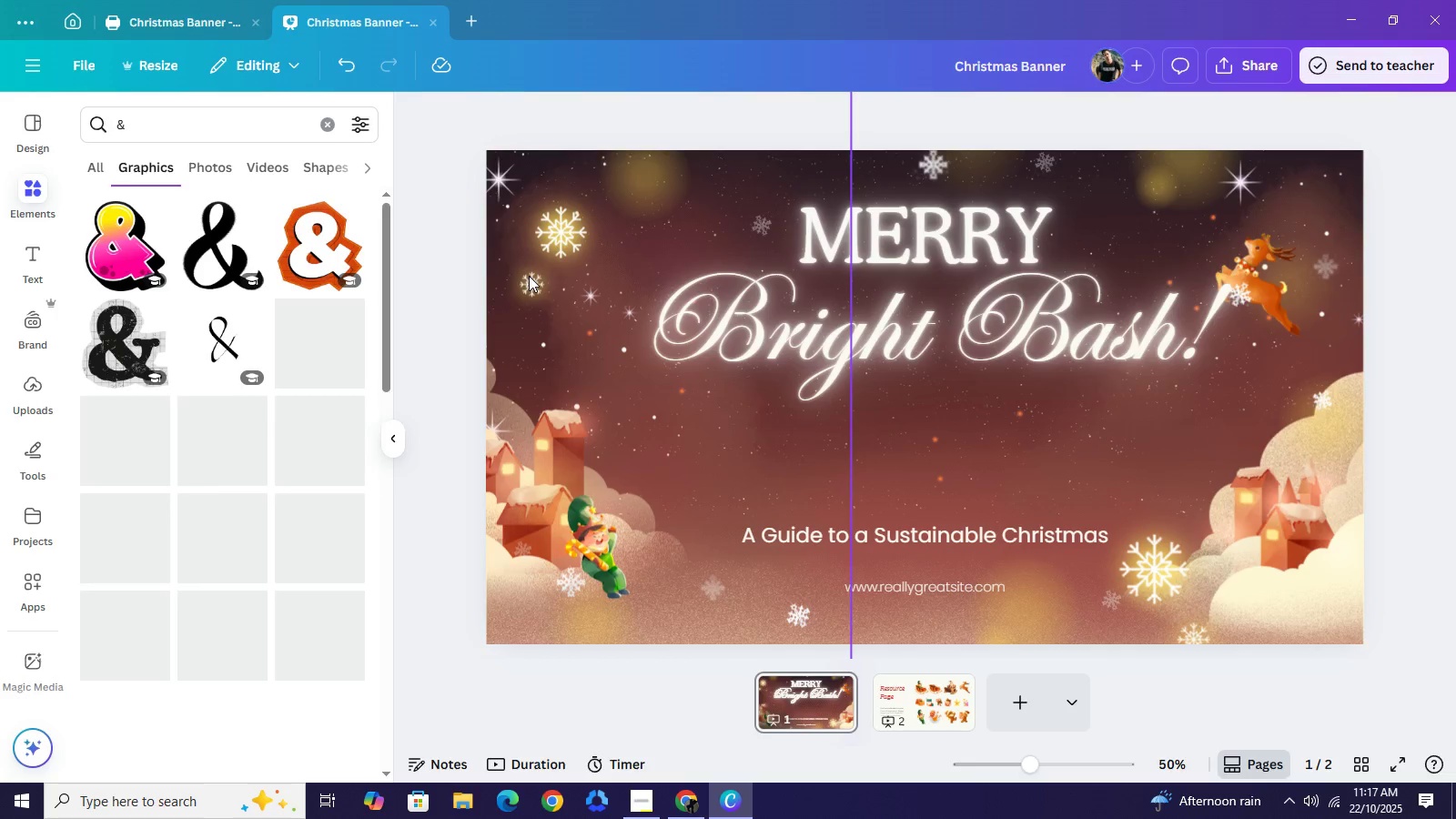 
scroll: coordinate [316, 478], scroll_direction: down, amount: 8.0
 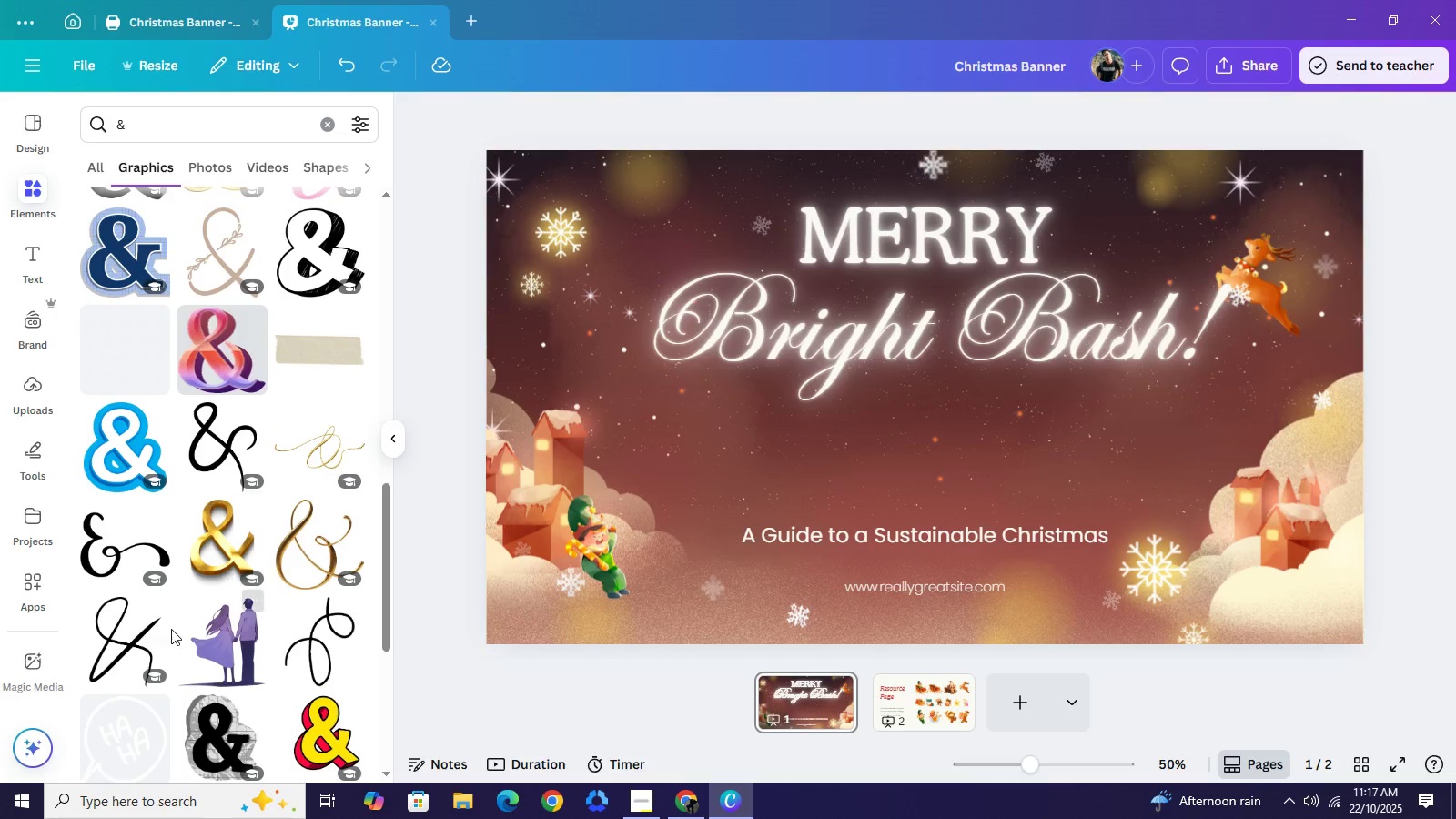 
scroll: coordinate [225, 374], scroll_direction: up, amount: 14.0
 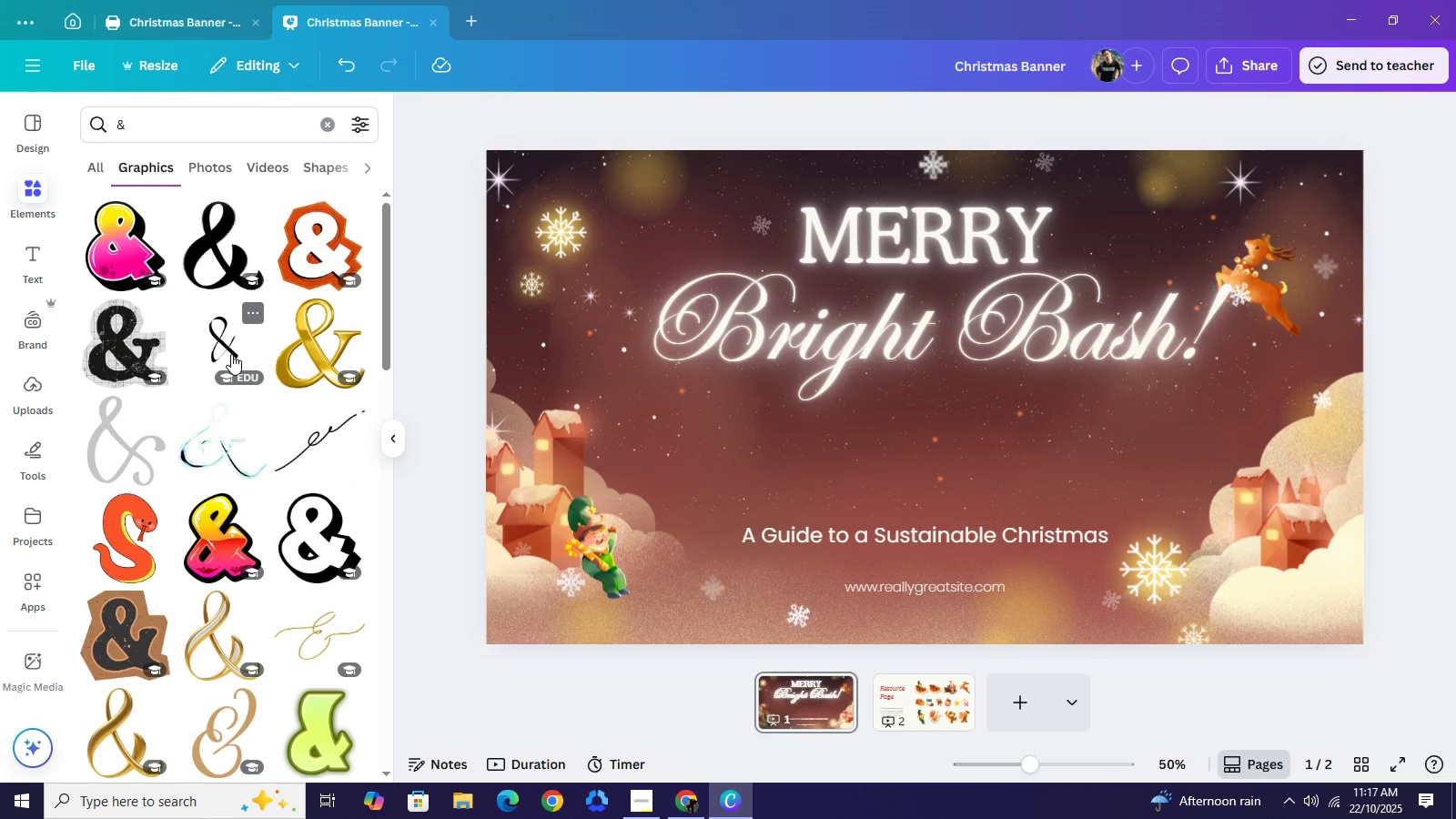 
left_click([231, 354])
 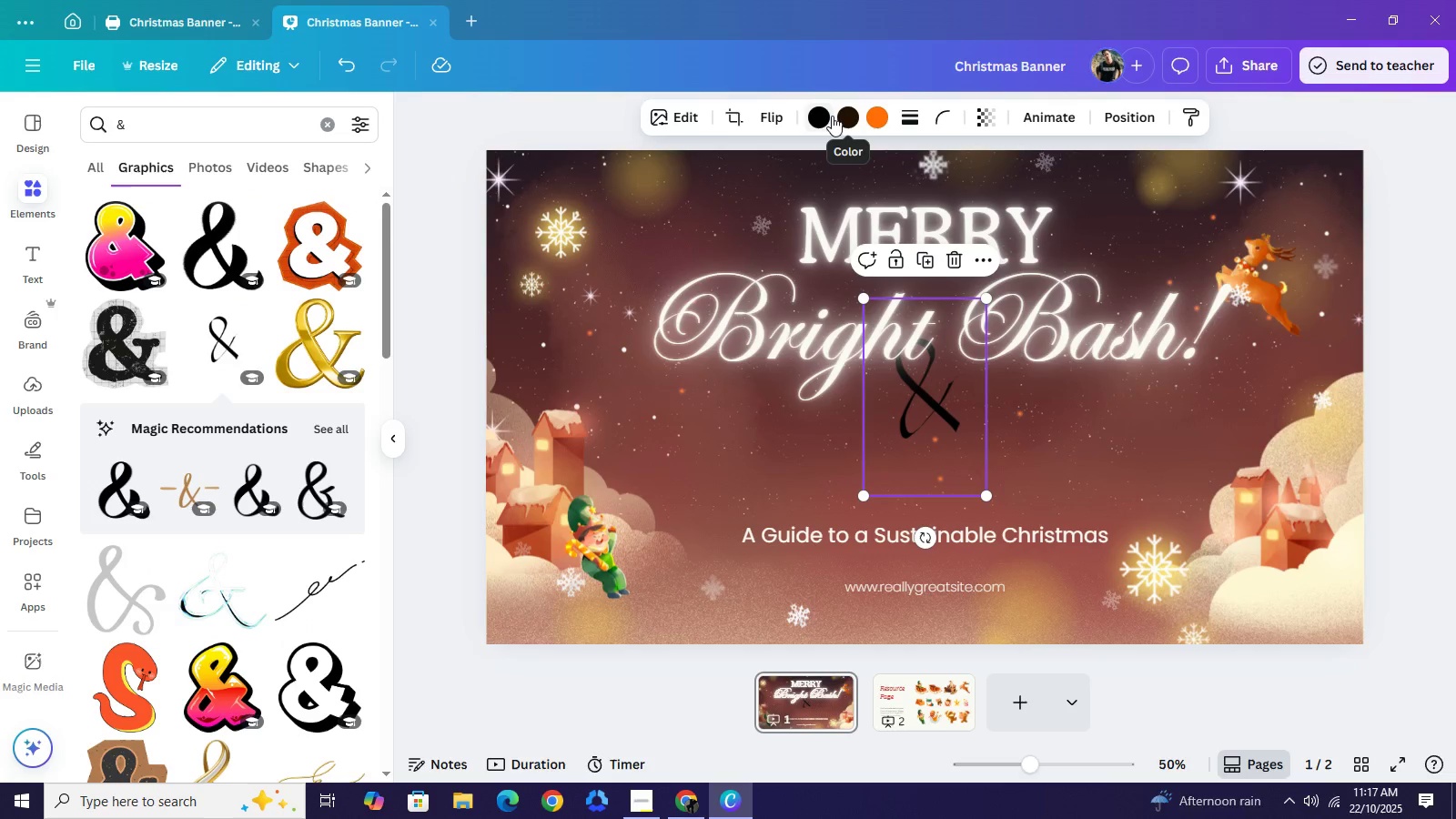 
left_click([831, 116])
 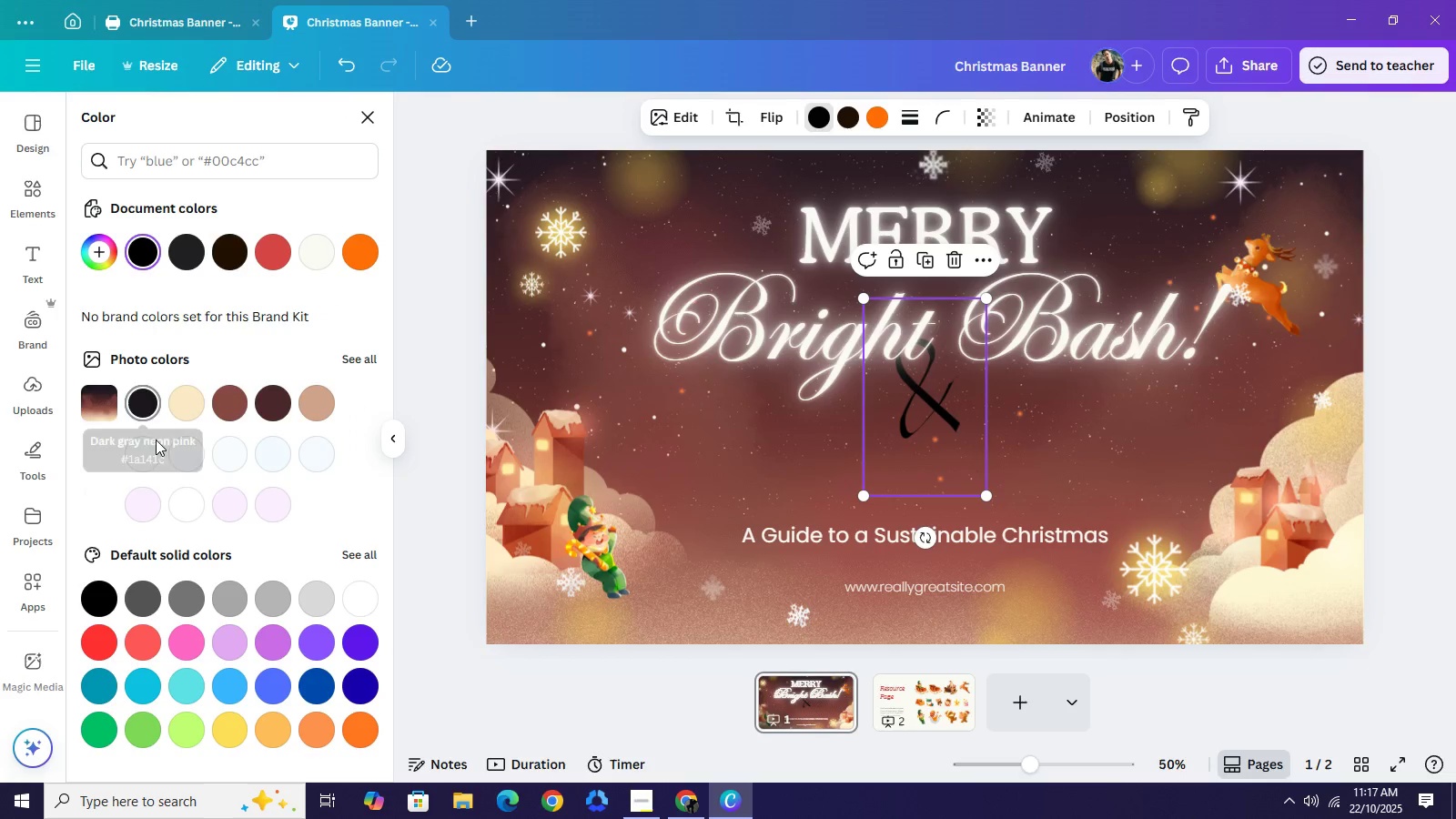 
left_click([147, 468])
 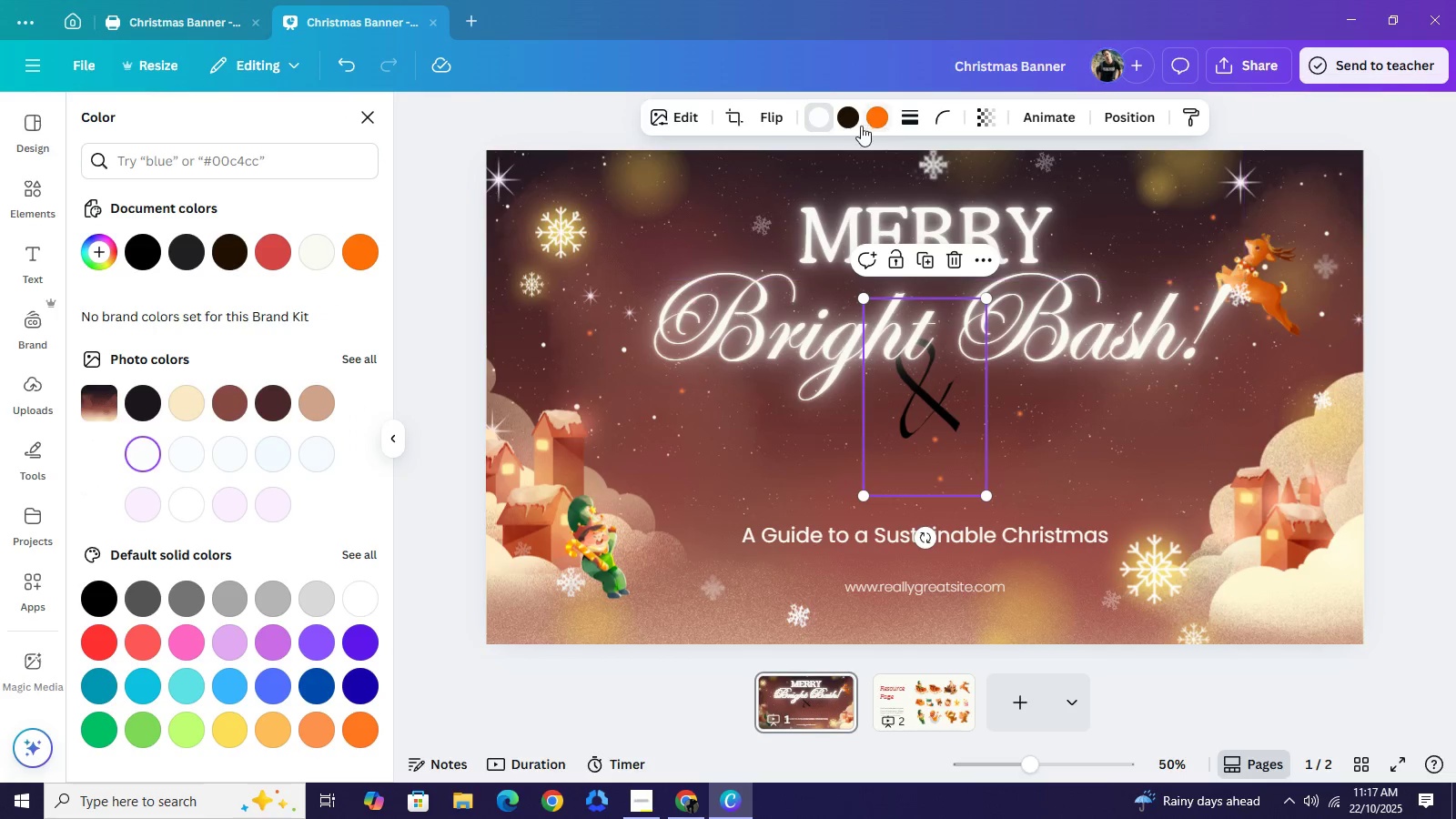 
left_click([854, 122])
 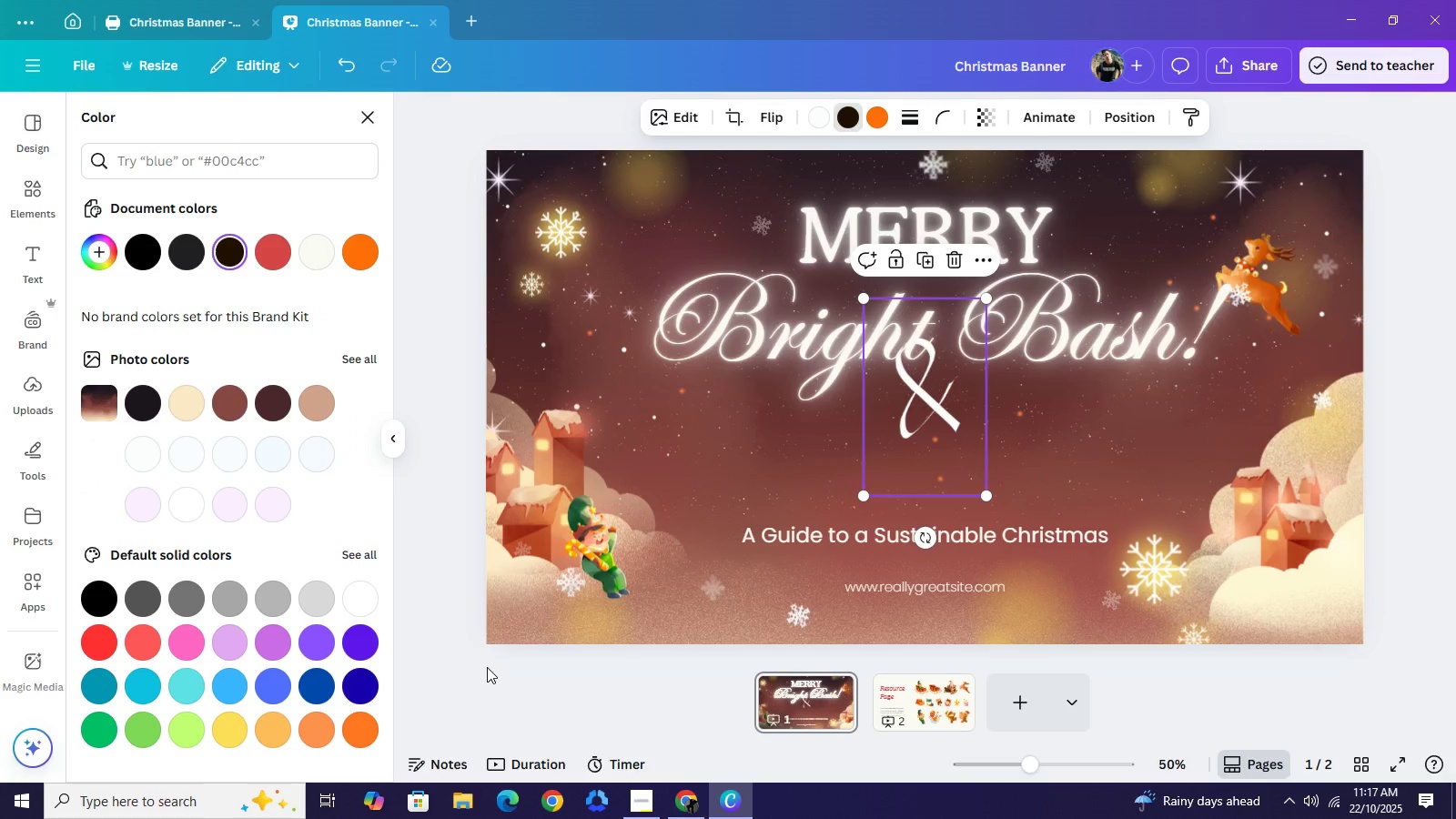 
left_click([478, 675])
 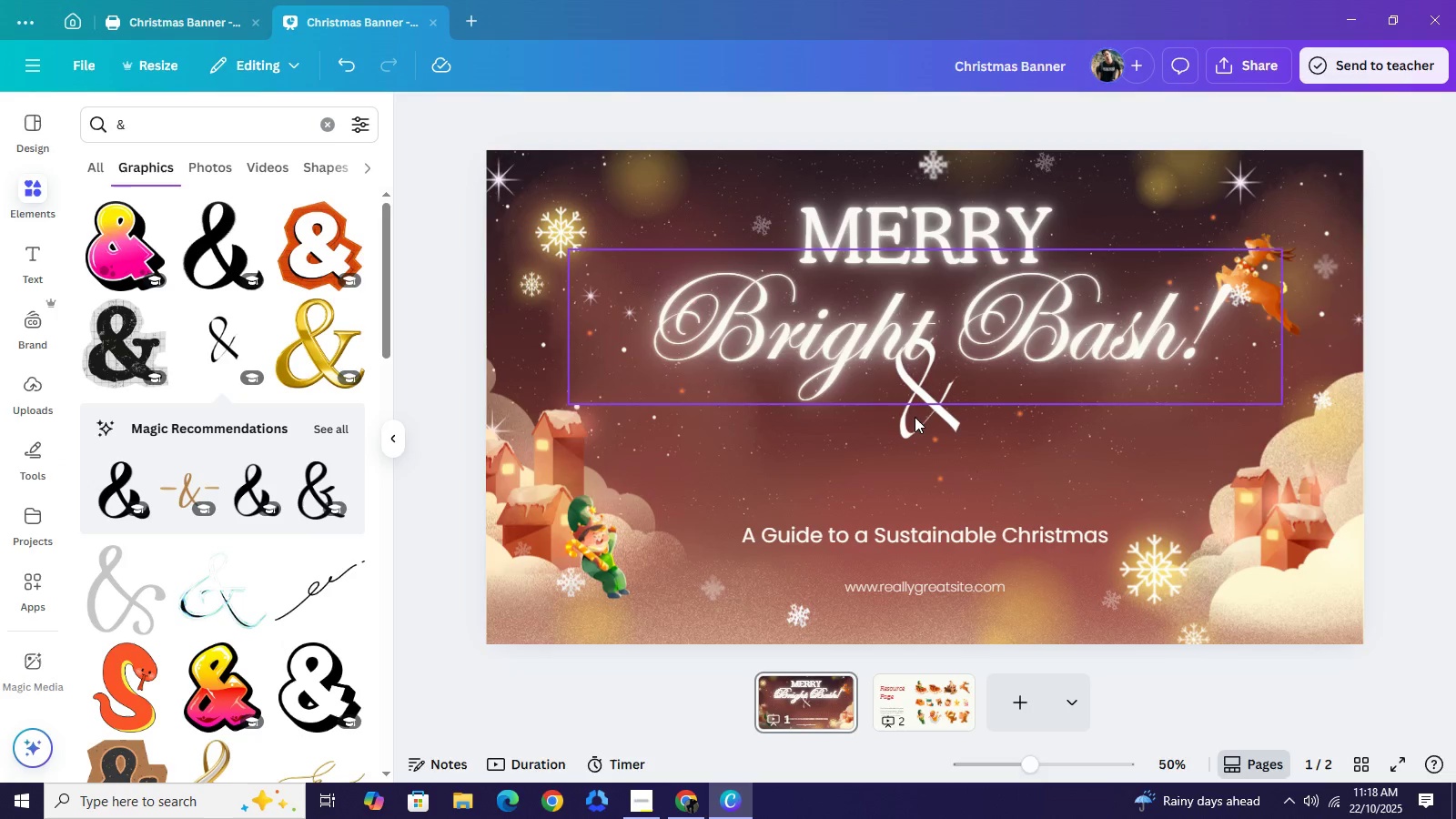 
left_click([915, 417])
 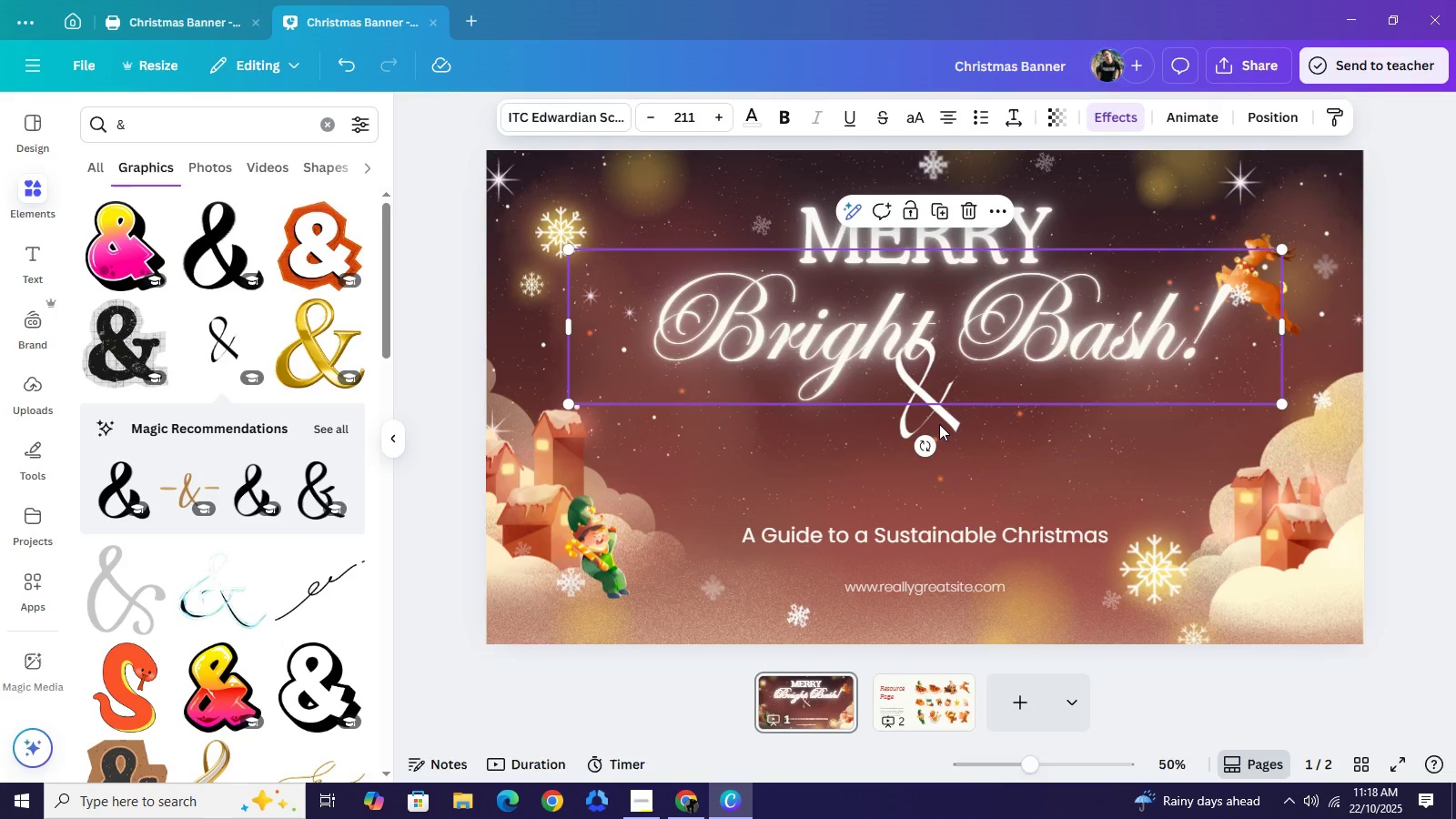 
left_click([939, 423])
 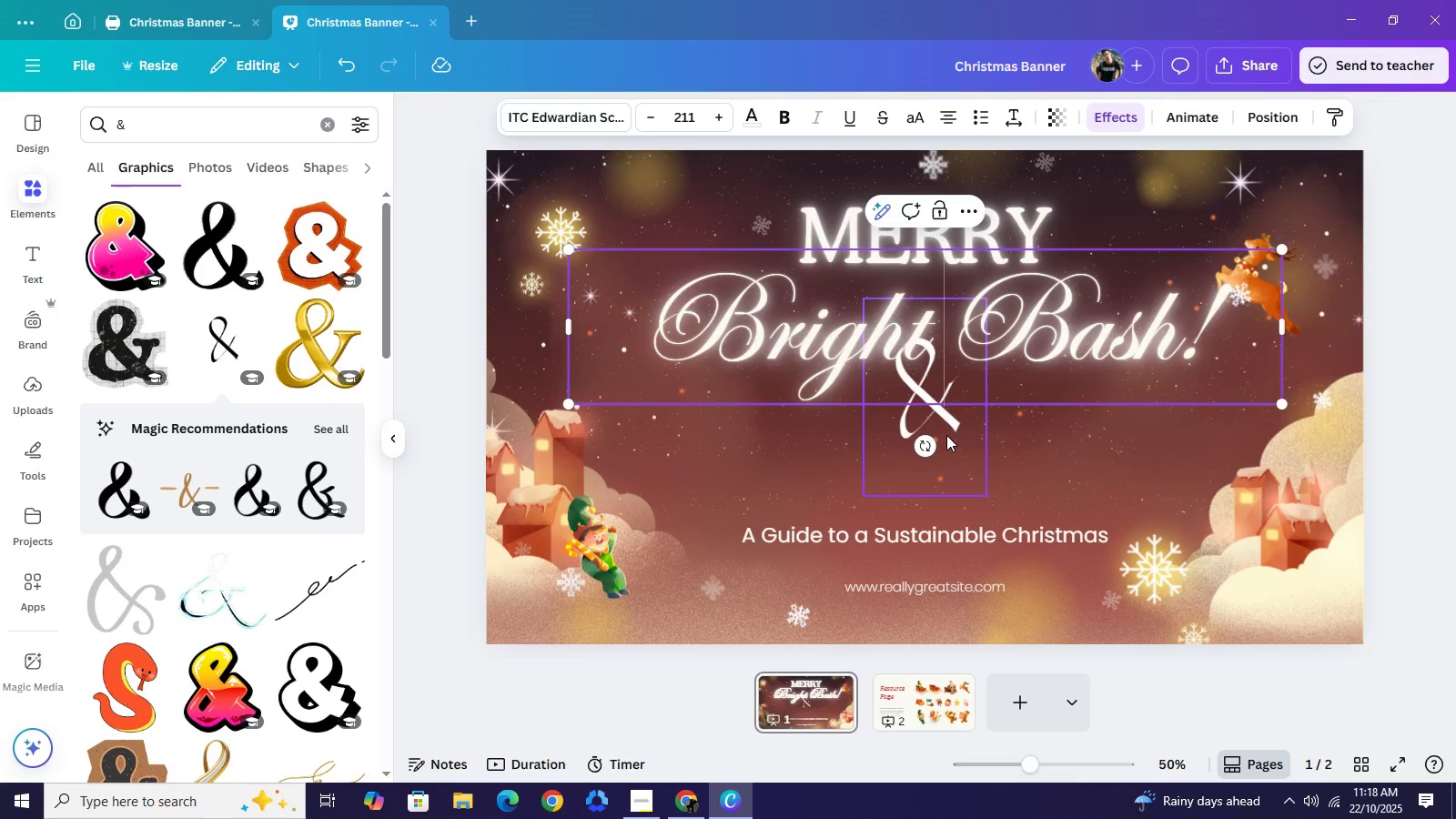 
left_click([946, 435])
 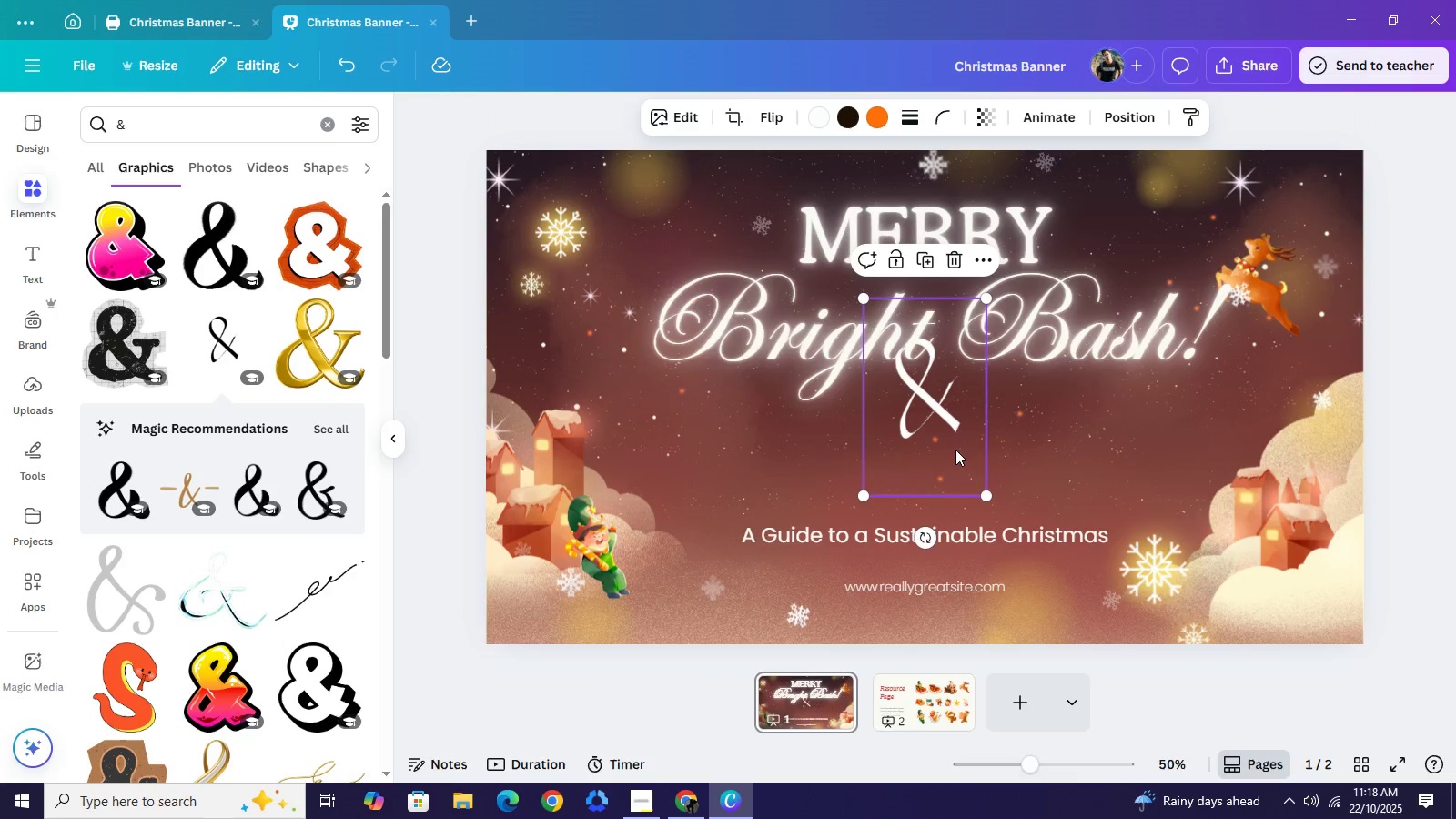 
left_click([946, 435])
 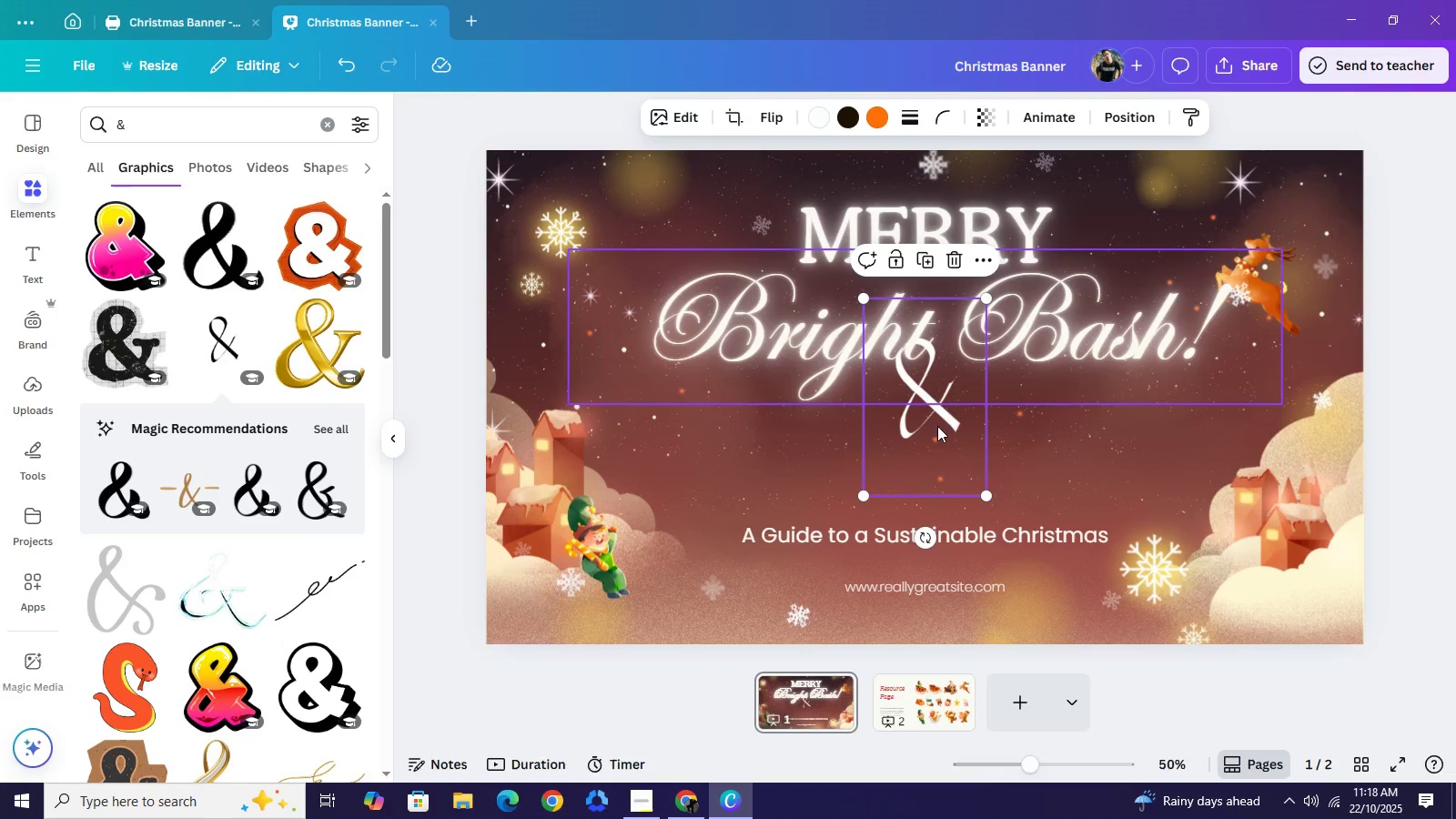 
left_click_drag(start_coordinate=[937, 426], to_coordinate=[1117, 255])
 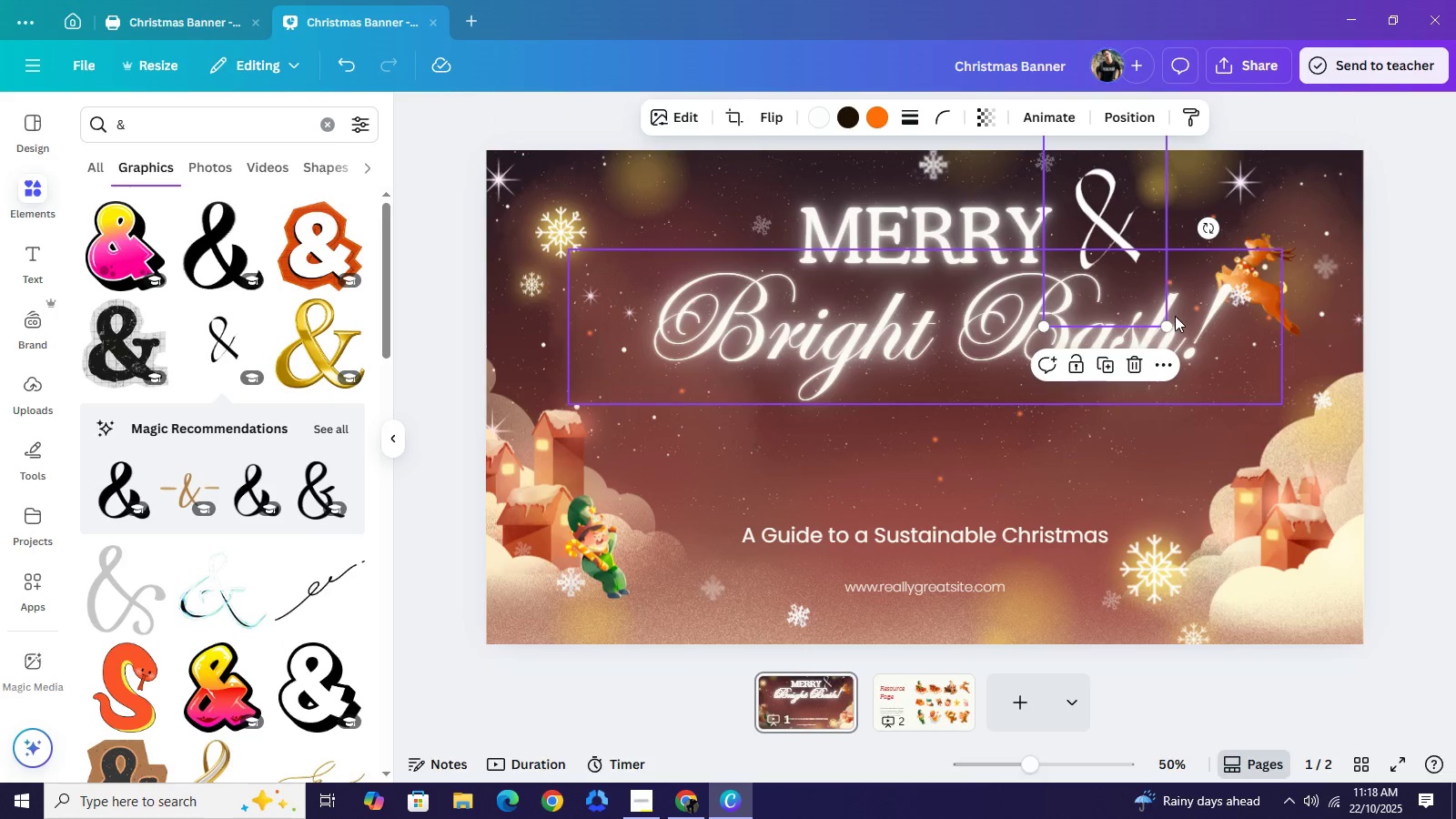 
left_click_drag(start_coordinate=[1166, 322], to_coordinate=[1111, 229])
 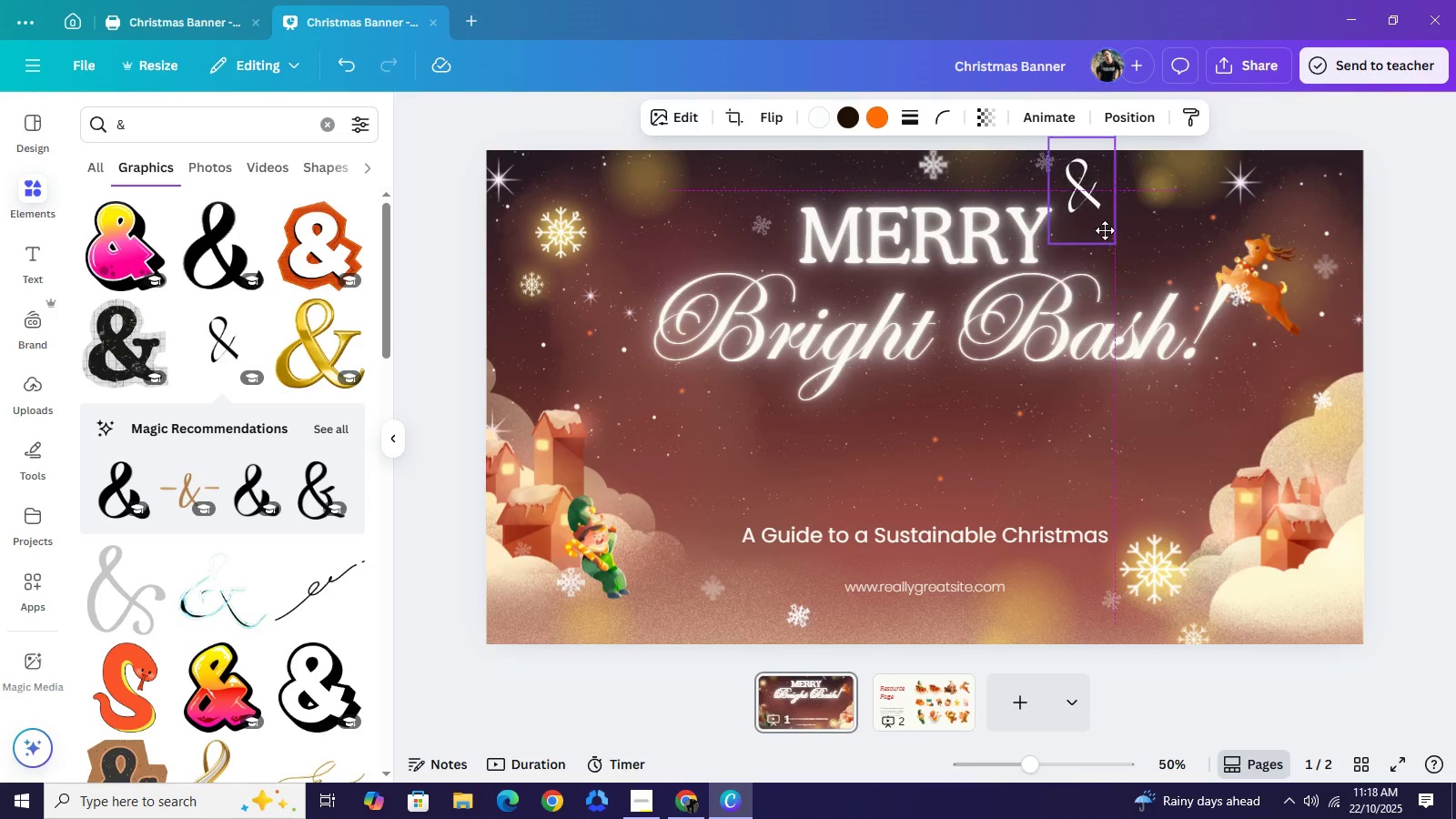 
left_click_drag(start_coordinate=[1080, 180], to_coordinate=[1108, 234])
 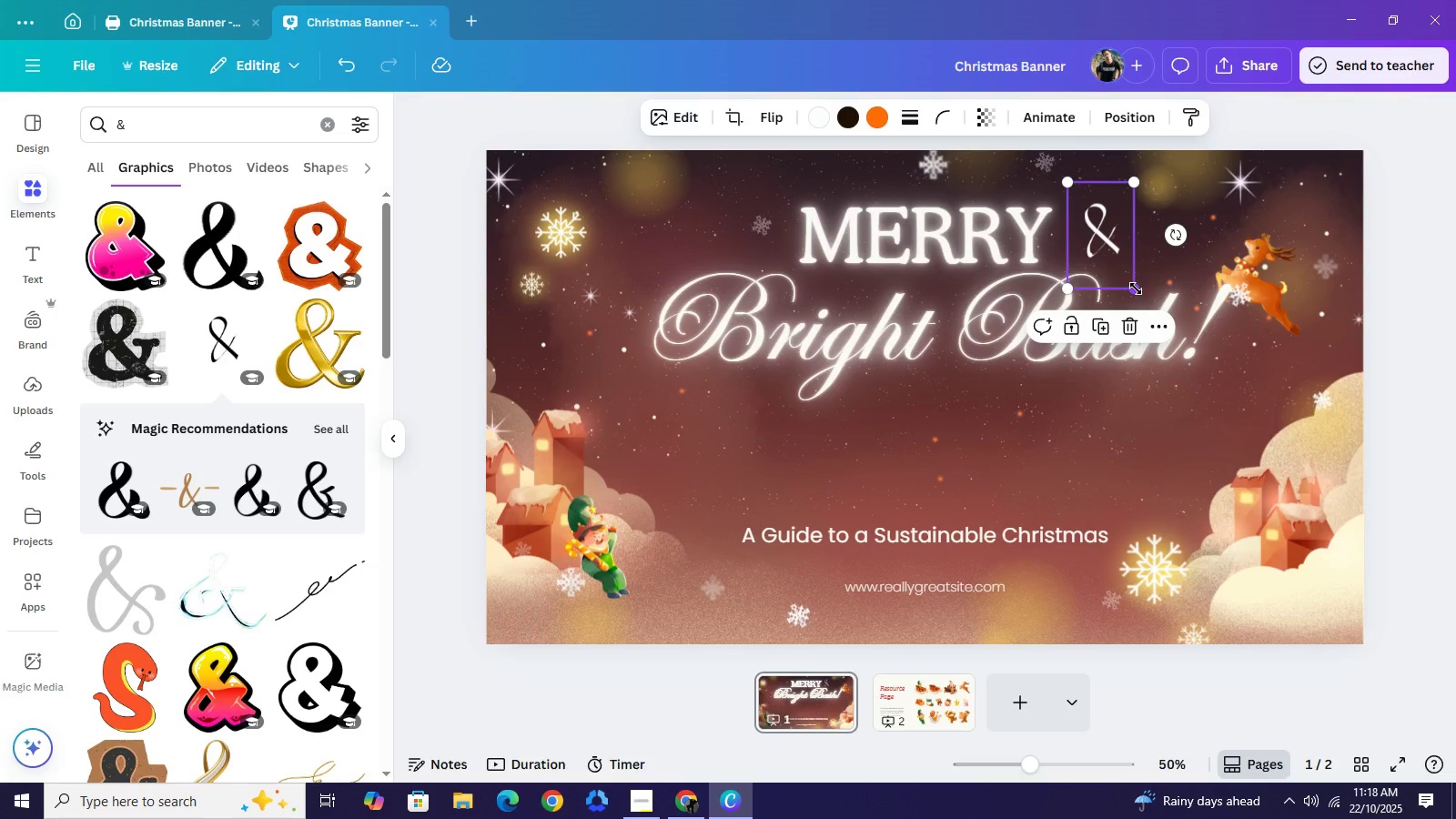 
left_click_drag(start_coordinate=[1136, 288], to_coordinate=[1113, 251])
 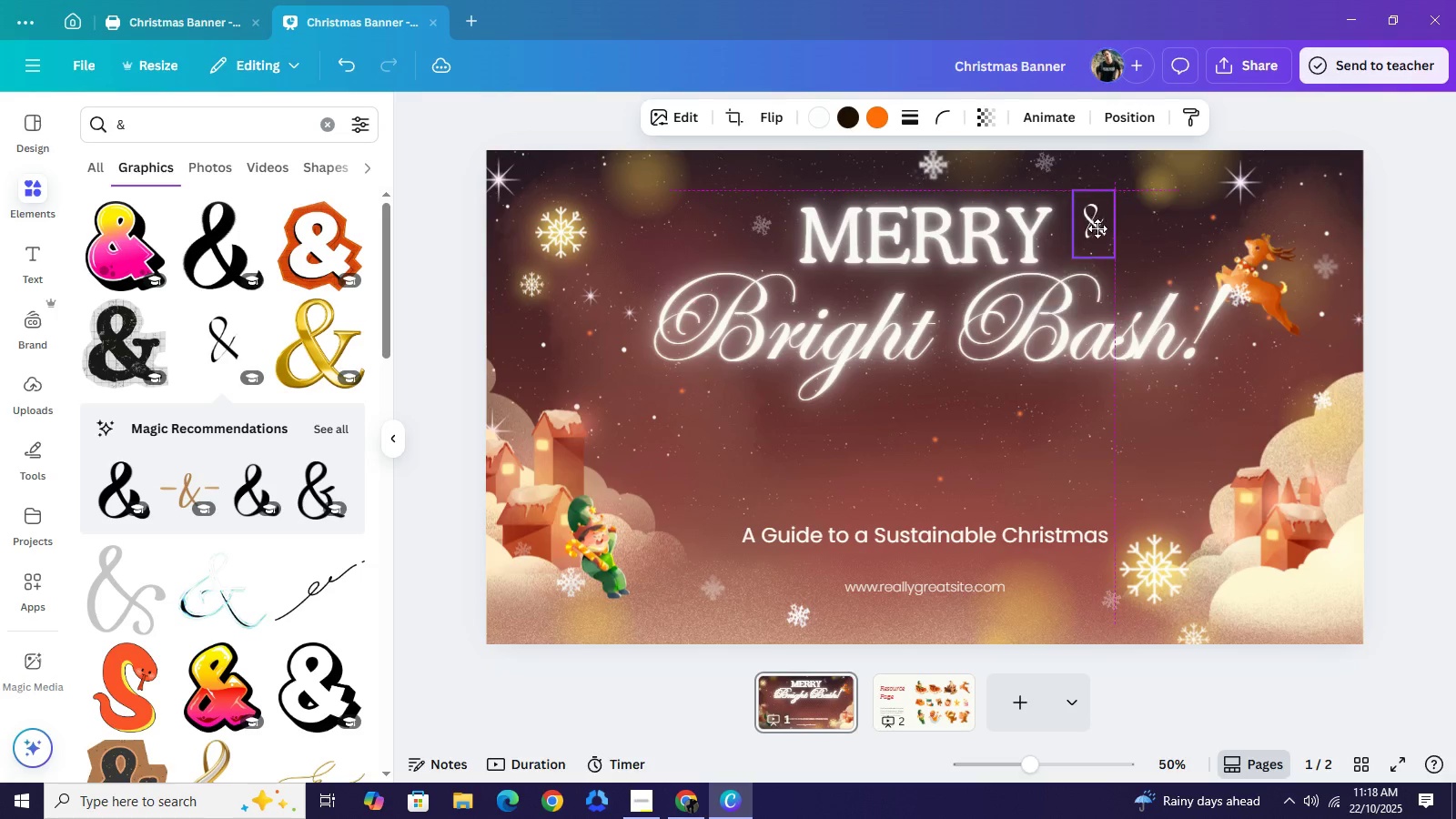 
left_click_drag(start_coordinate=[1088, 209], to_coordinate=[1097, 234])
 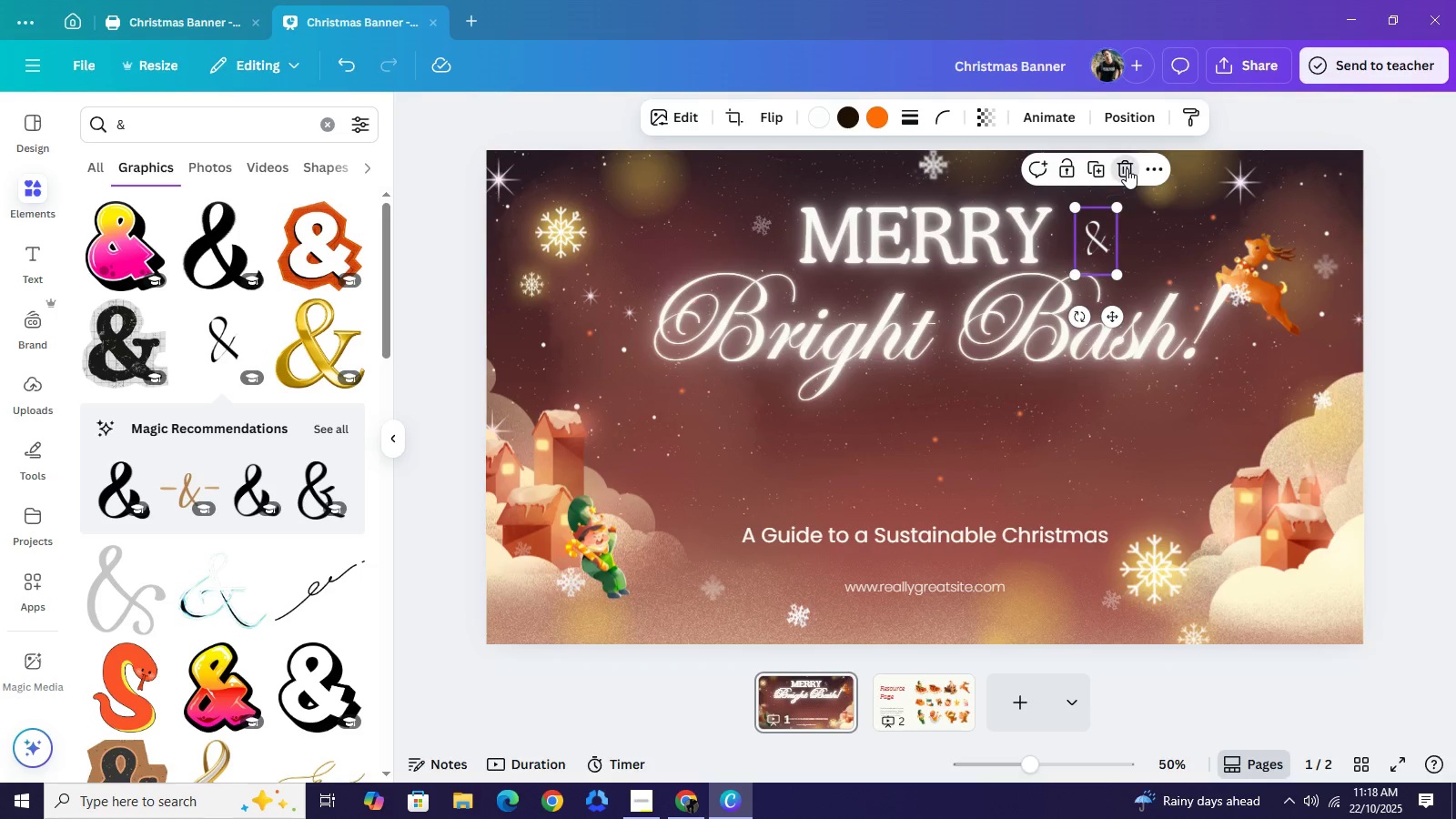 
left_click([1127, 168])
 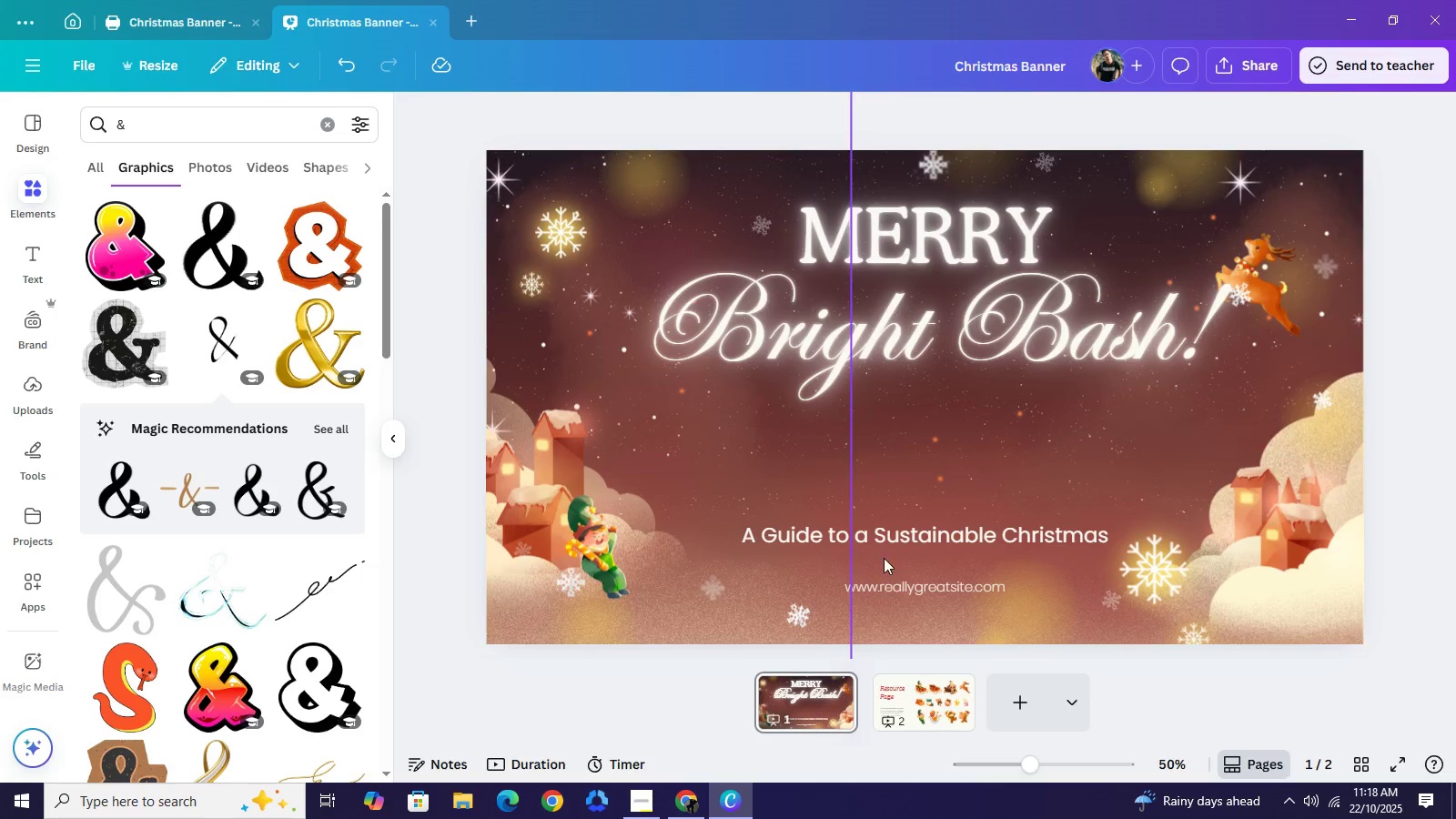 
left_click([900, 532])
 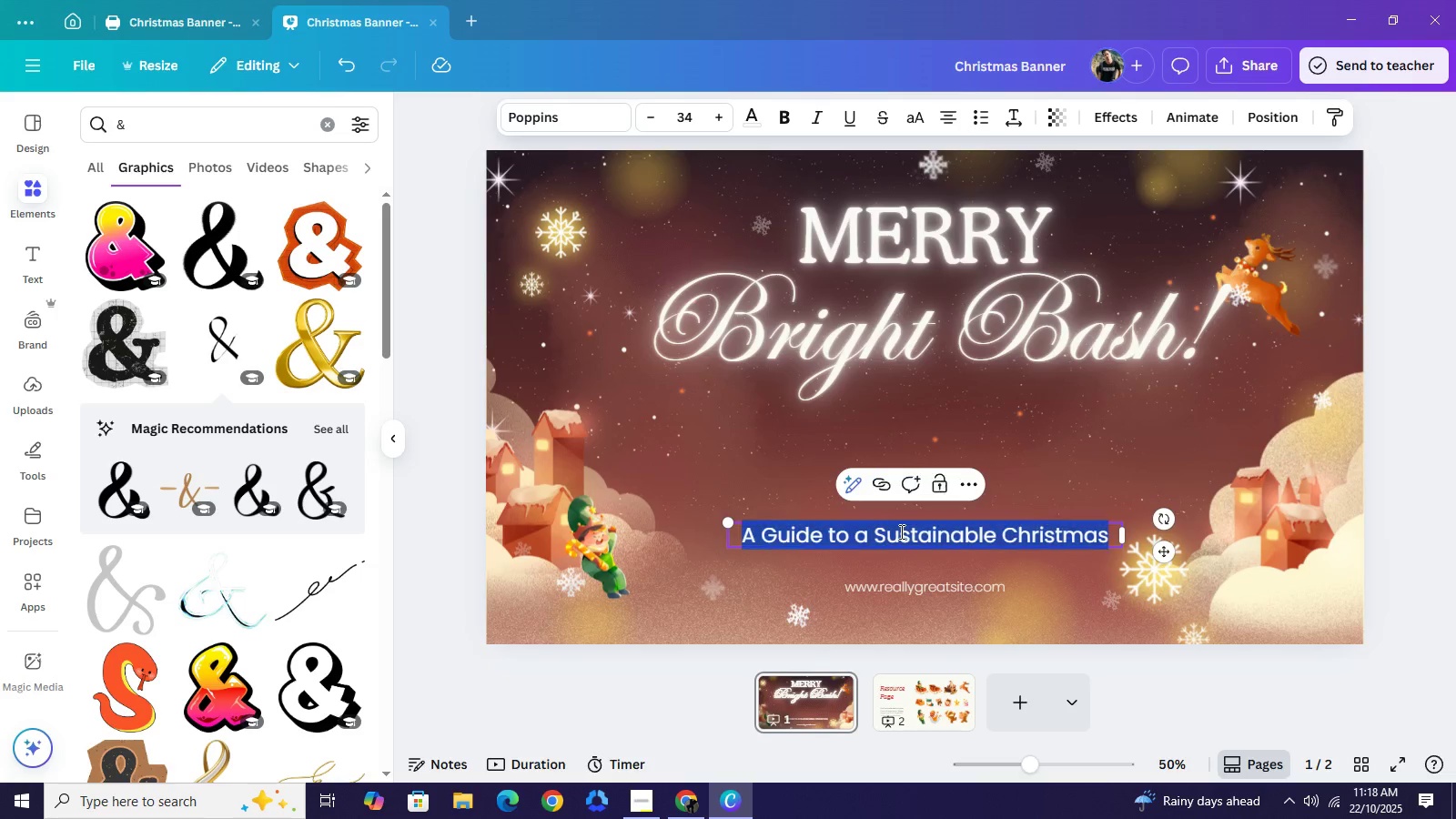 
left_click([900, 531])
 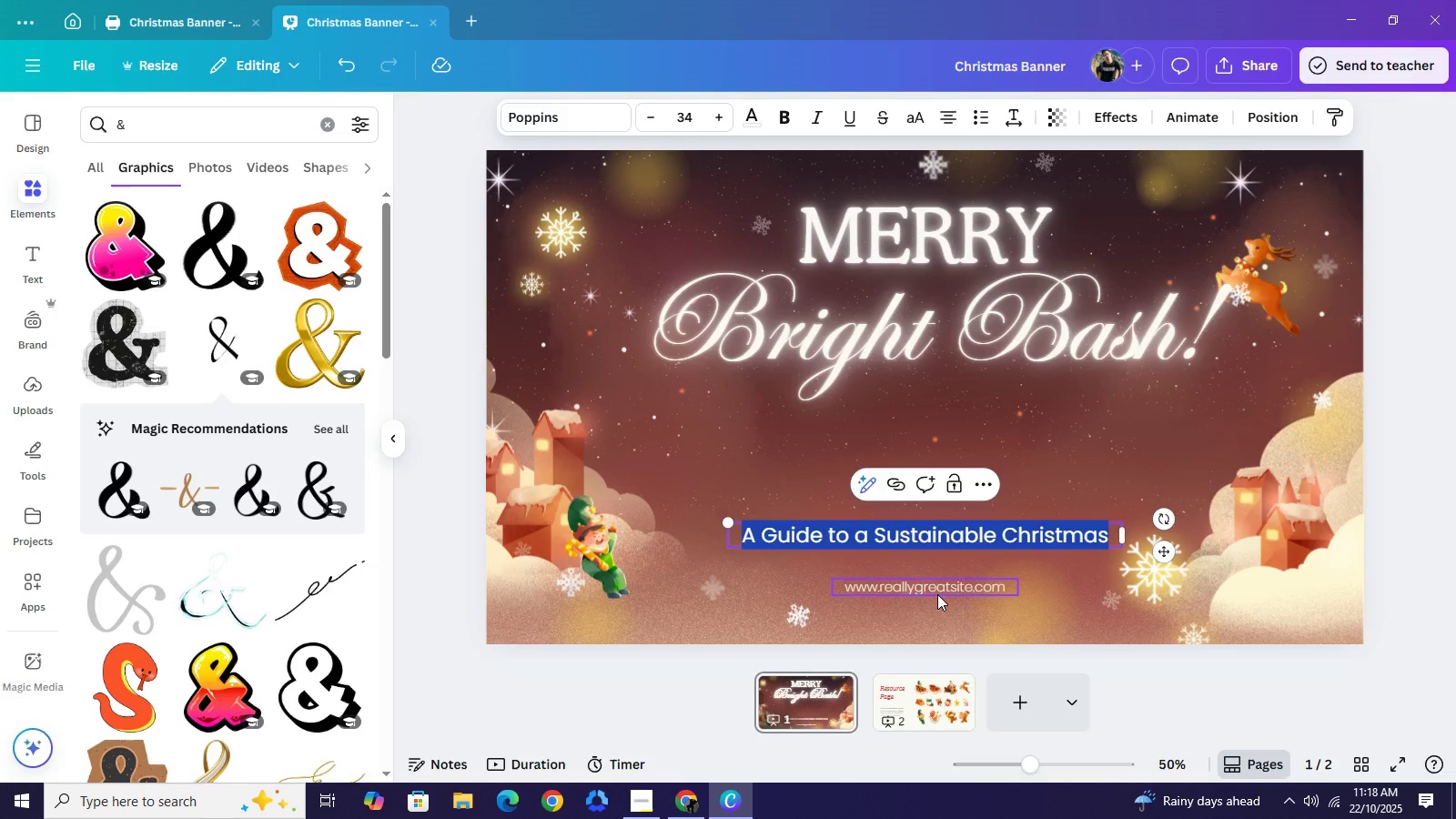 
wait(7.07)
 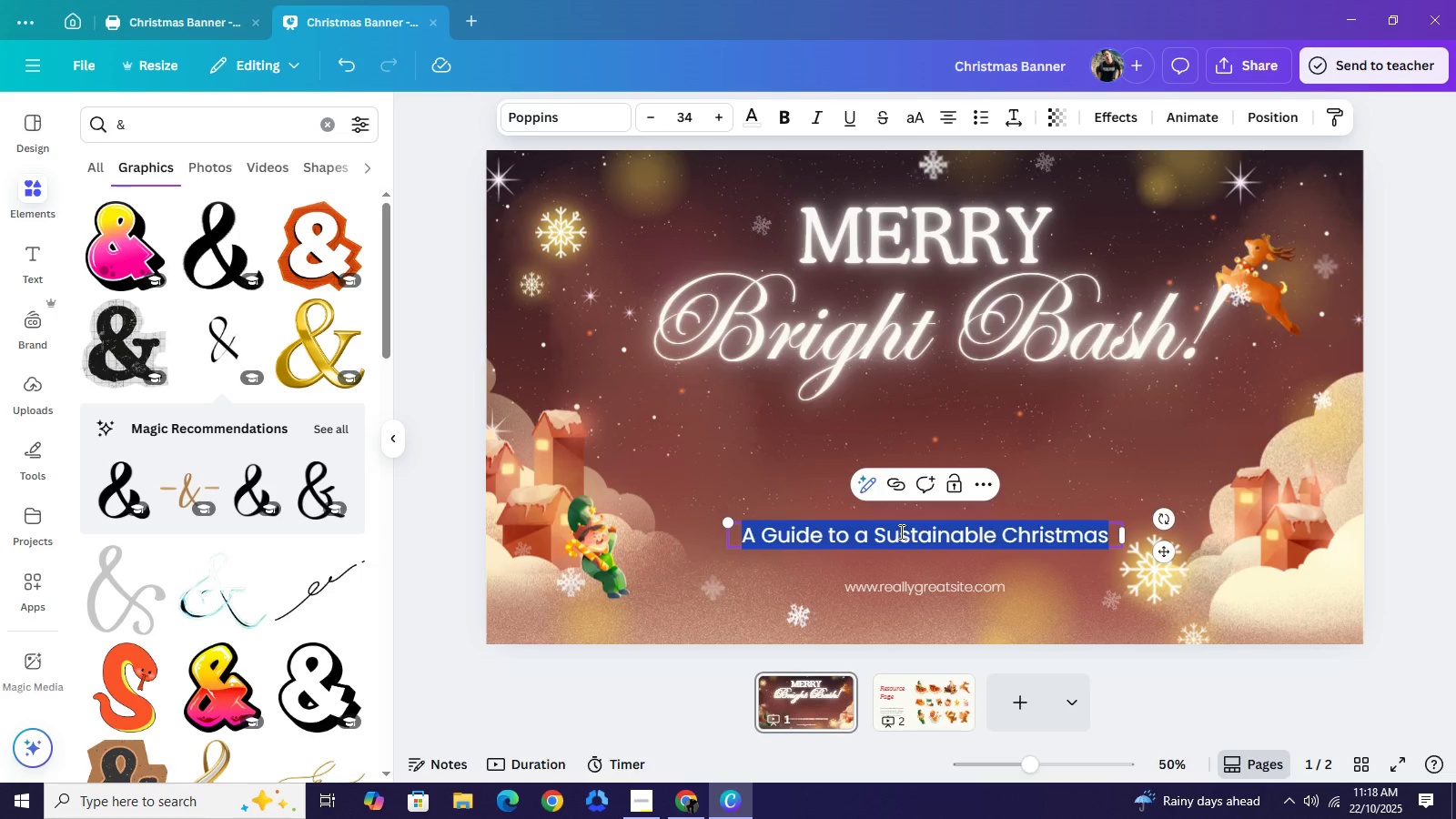 
type(Get into the Holidau)
key(Backspace)
type(y Spirit with Us!)
 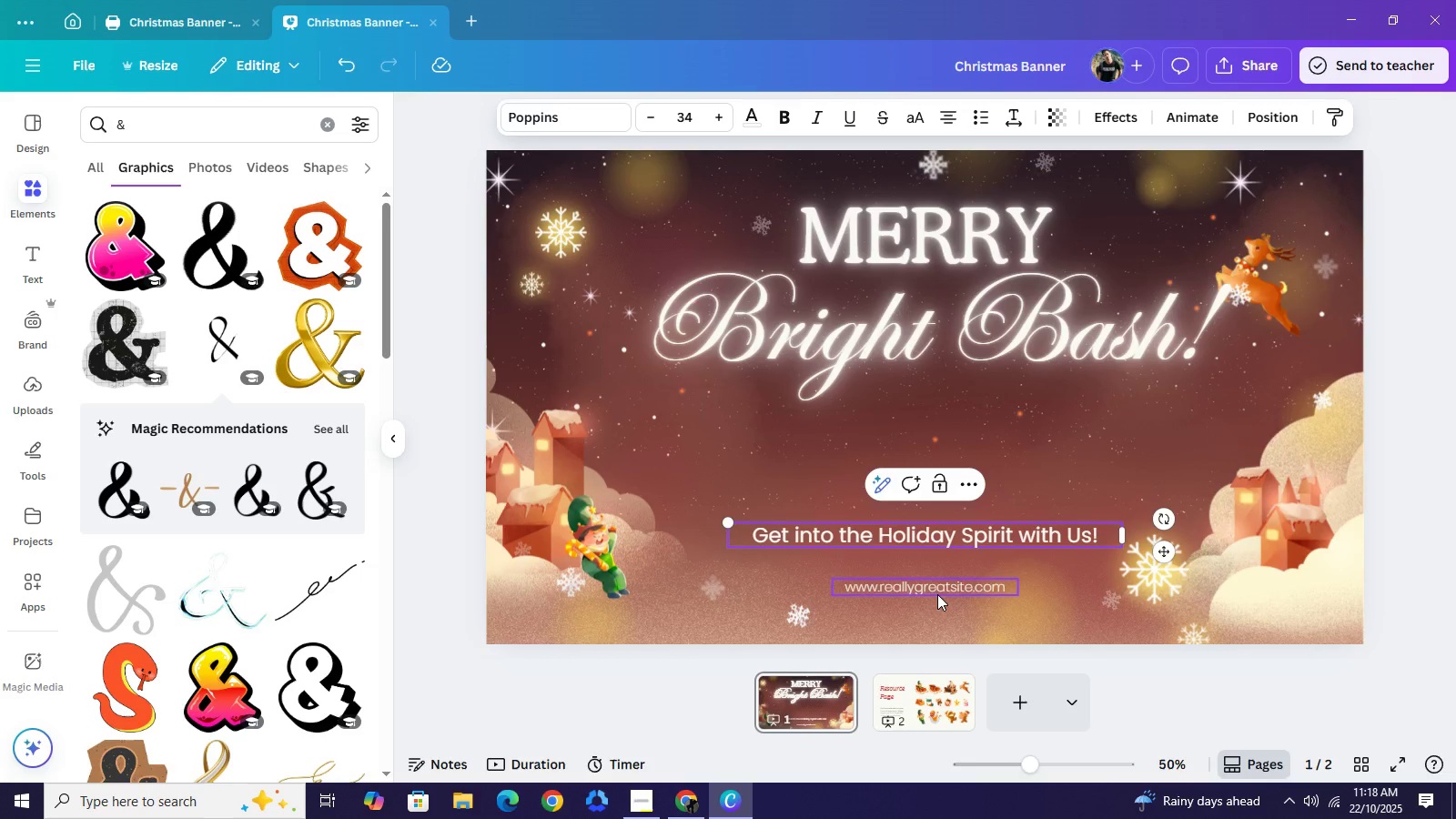 
wait(5.4)
 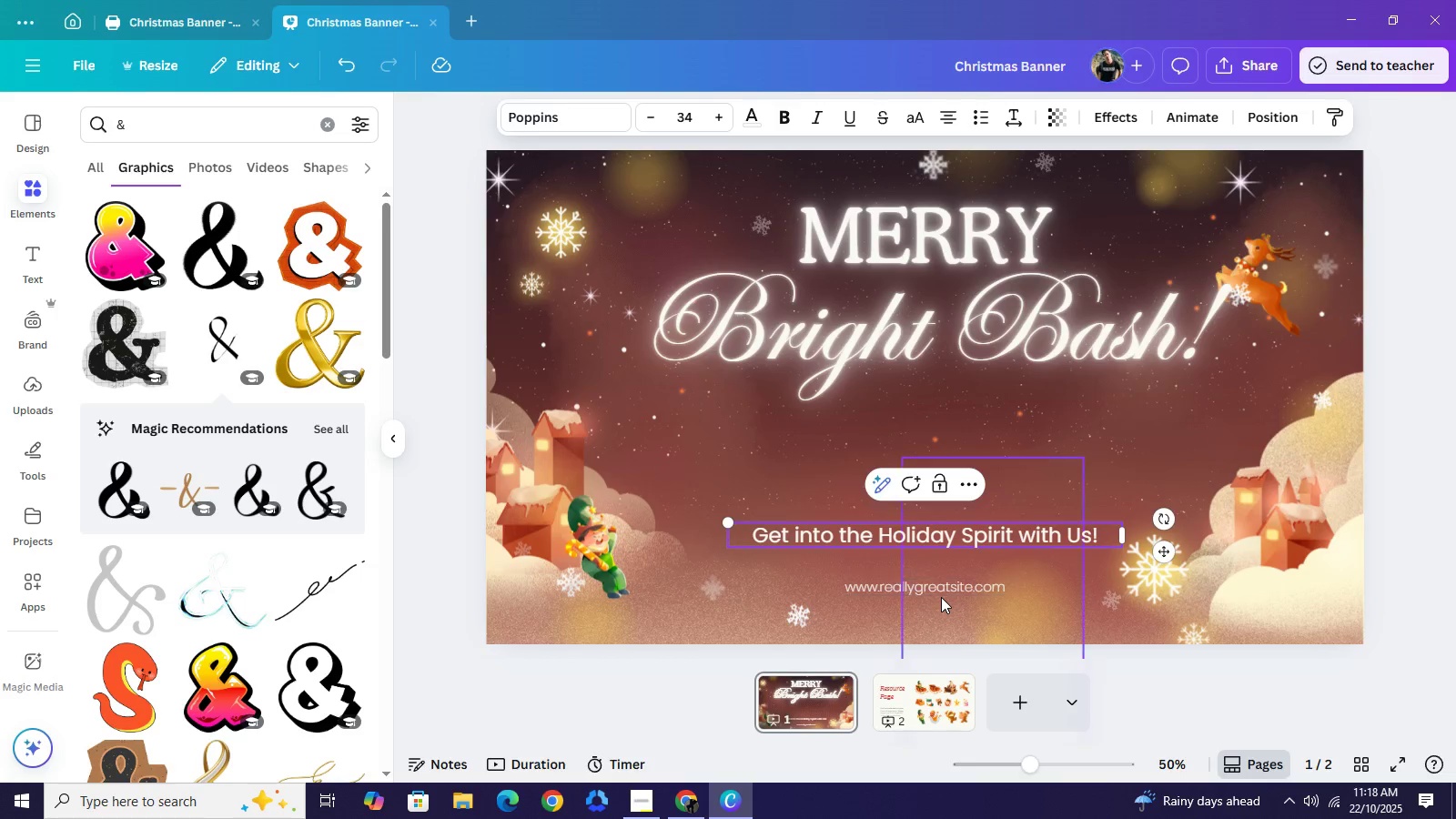 
left_click([801, 533])
 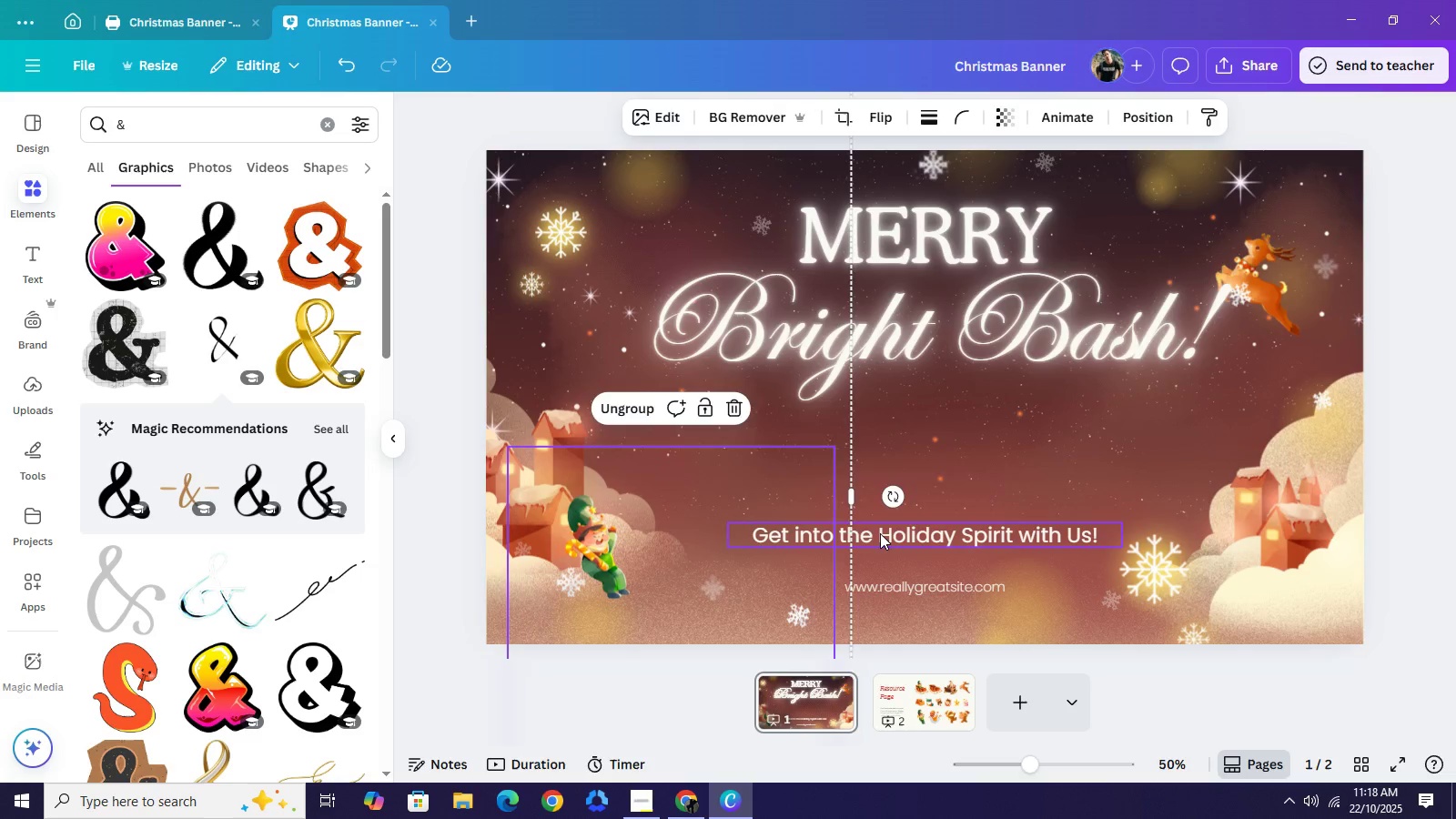 
left_click([880, 532])
 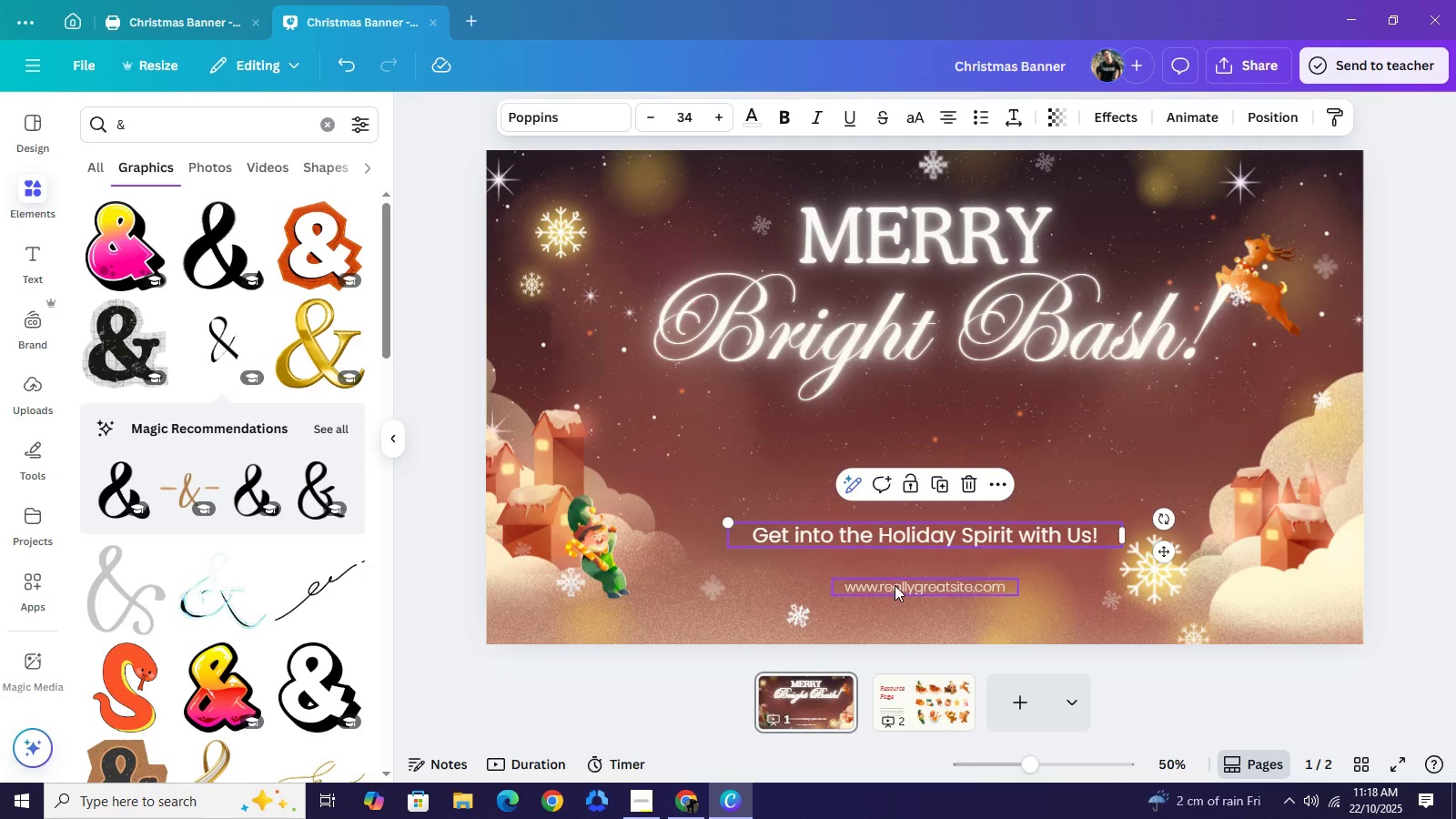 
left_click([896, 585])
 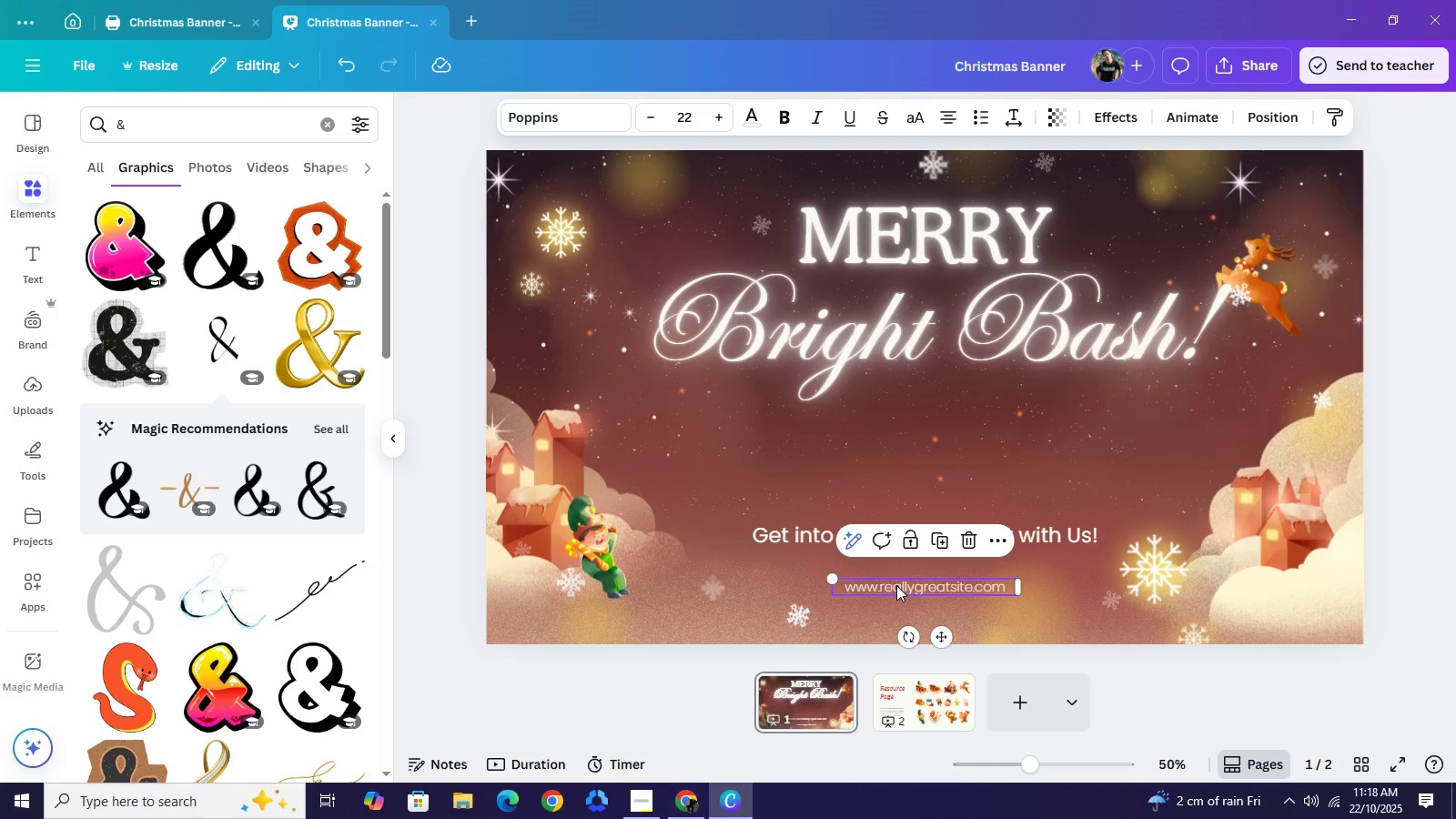 
key(Backspace)
 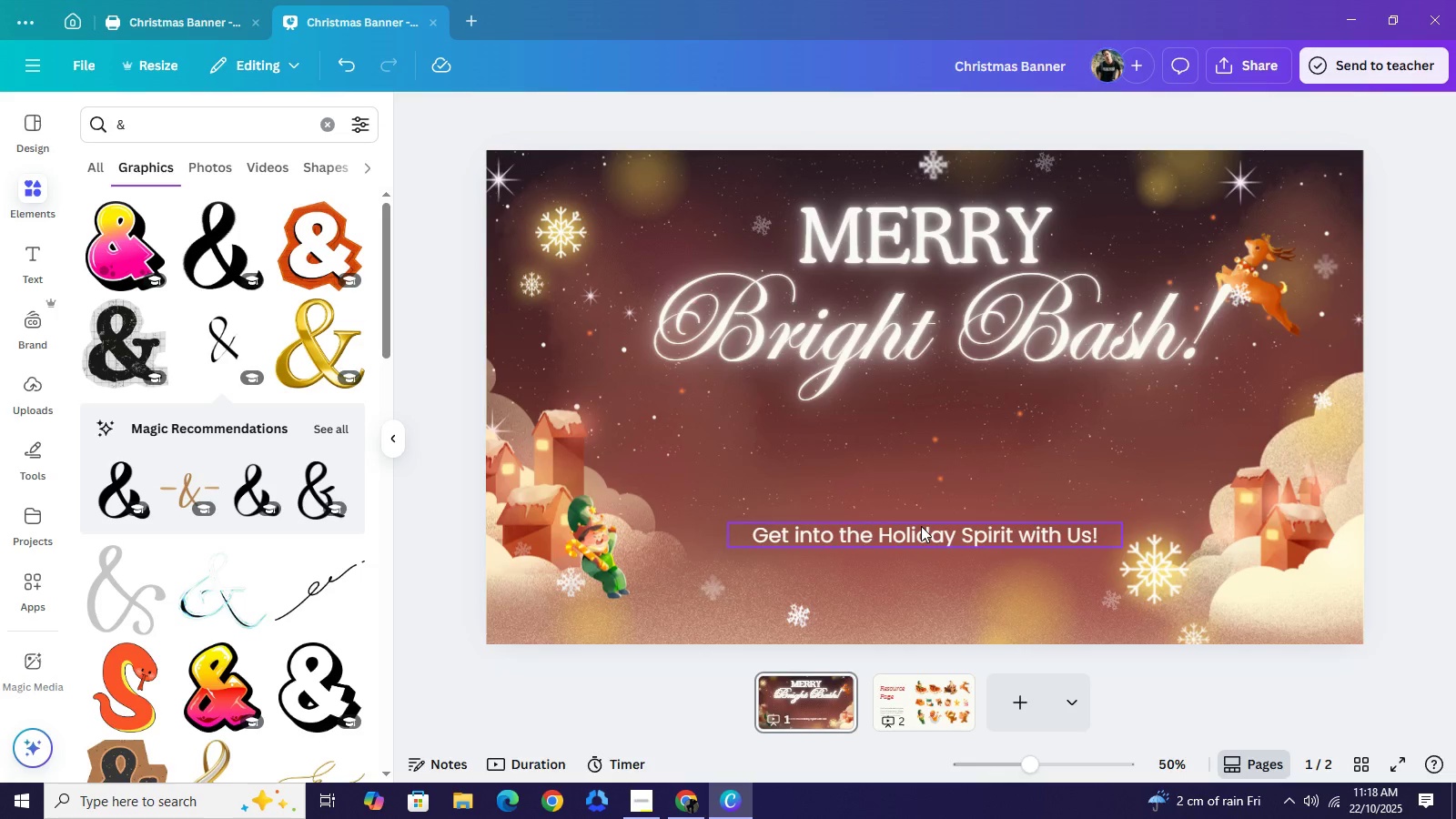 
left_click([921, 526])
 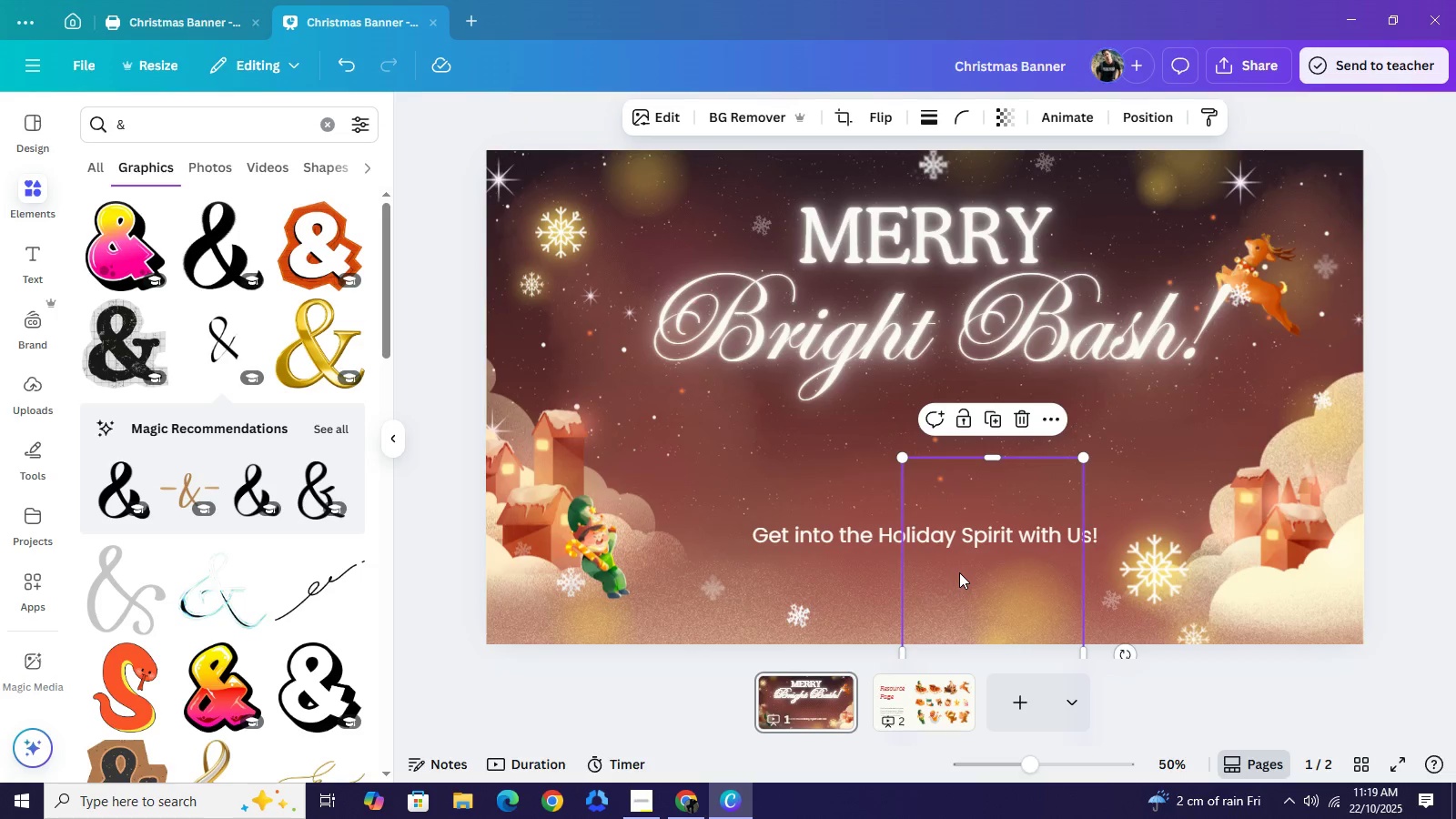 
left_click([959, 572])
 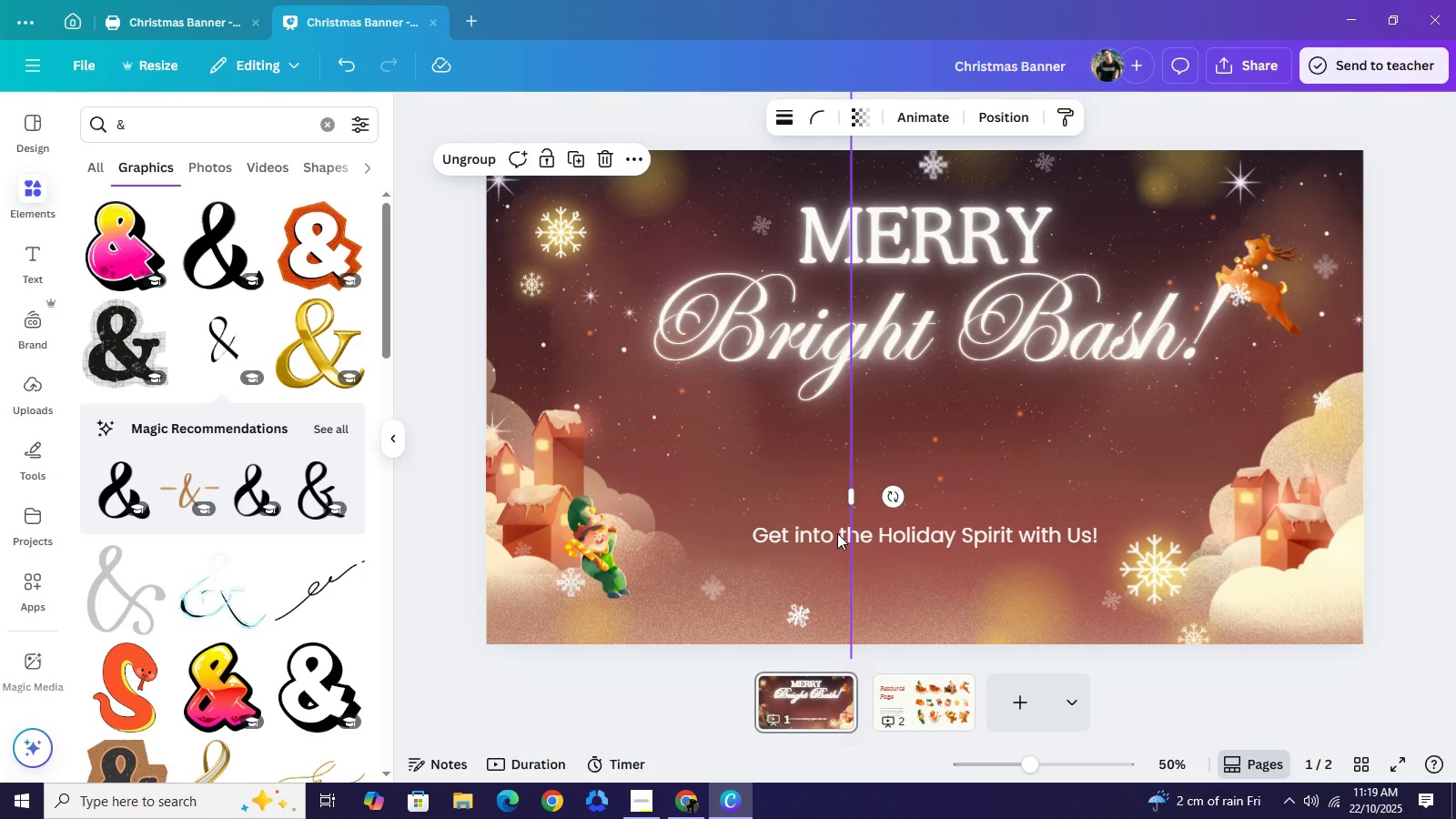 
left_click([837, 533])
 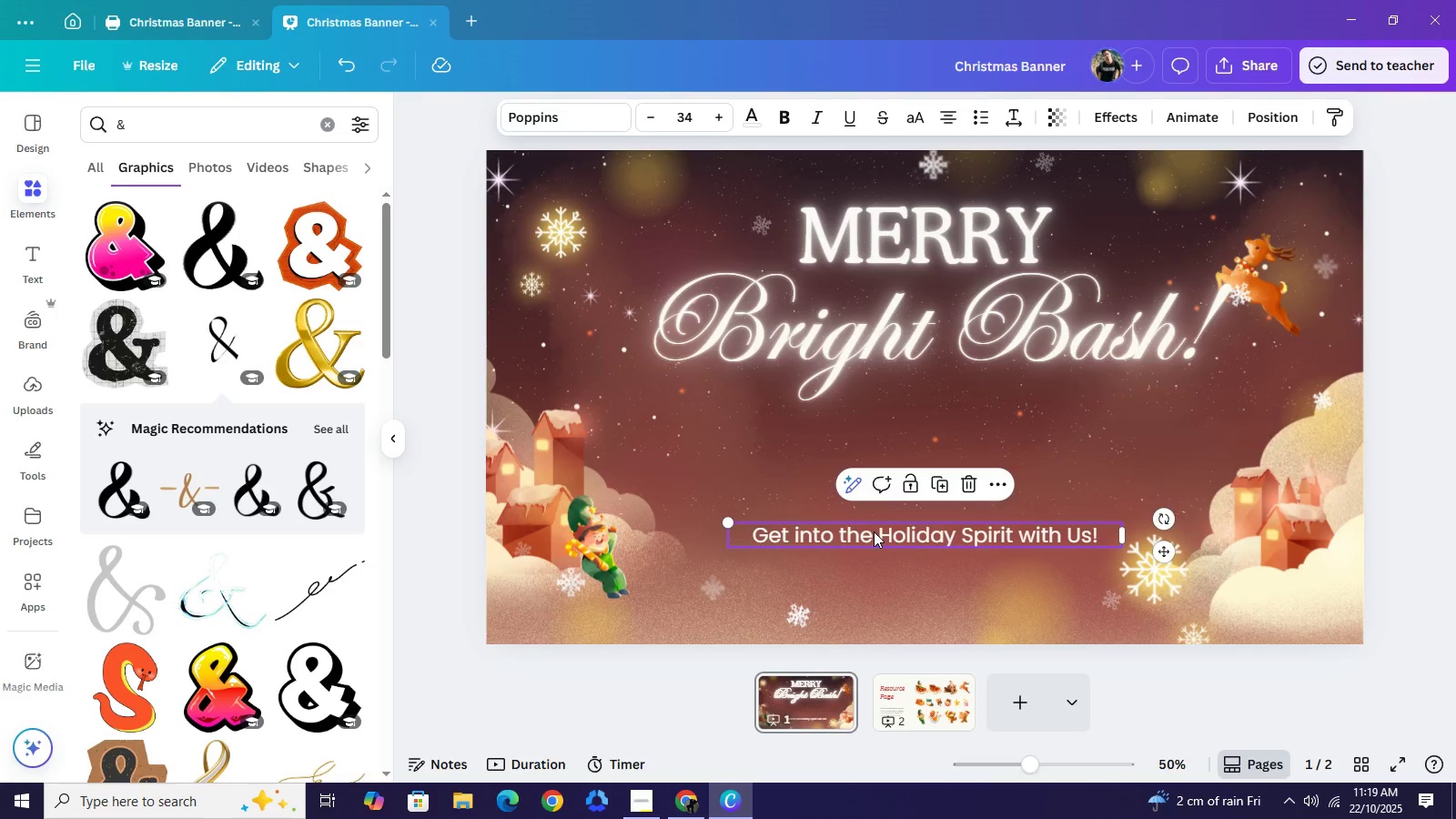 
left_click([874, 531])
 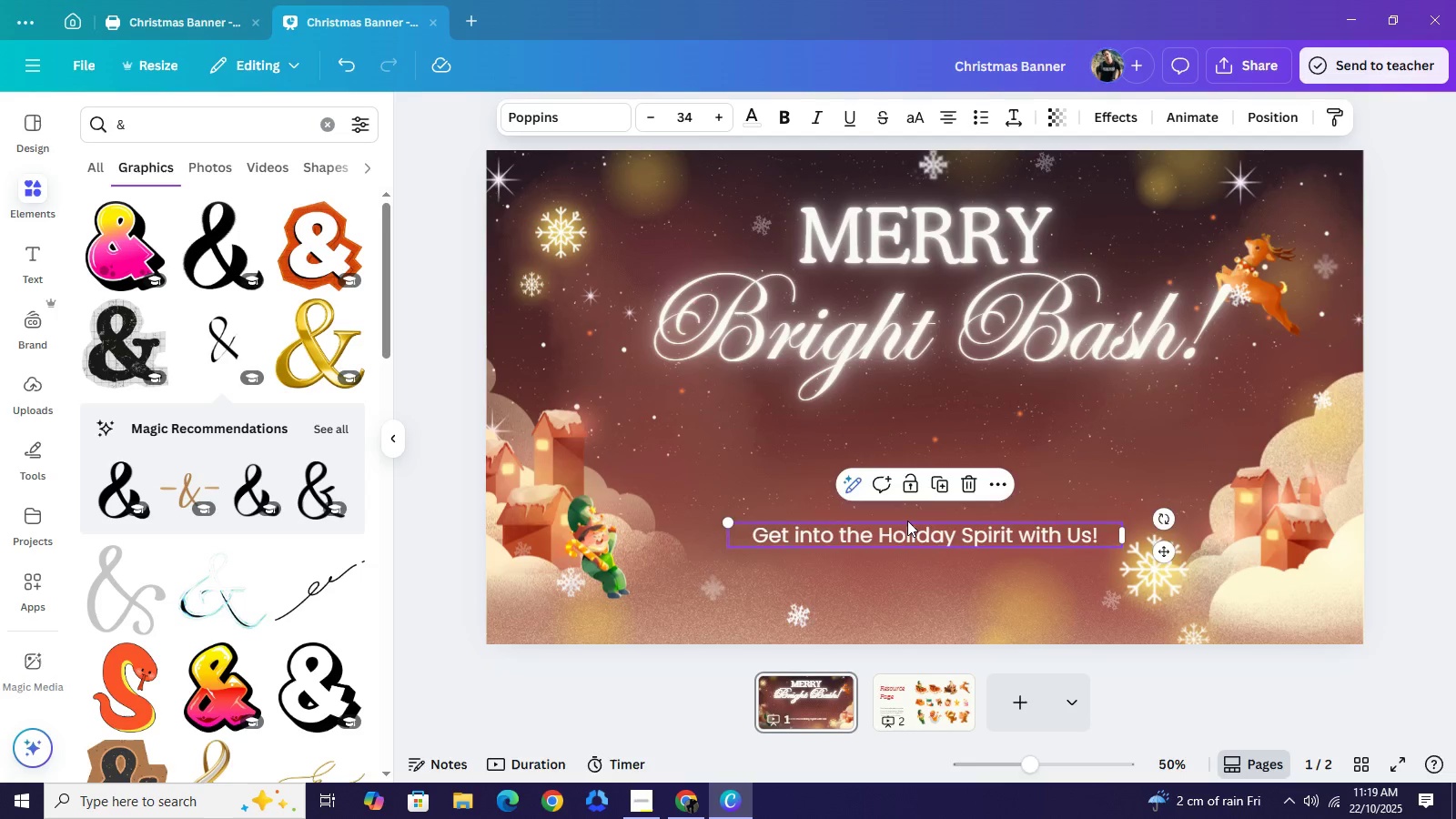 
left_click_drag(start_coordinate=[906, 537], to_coordinate=[900, 436])
 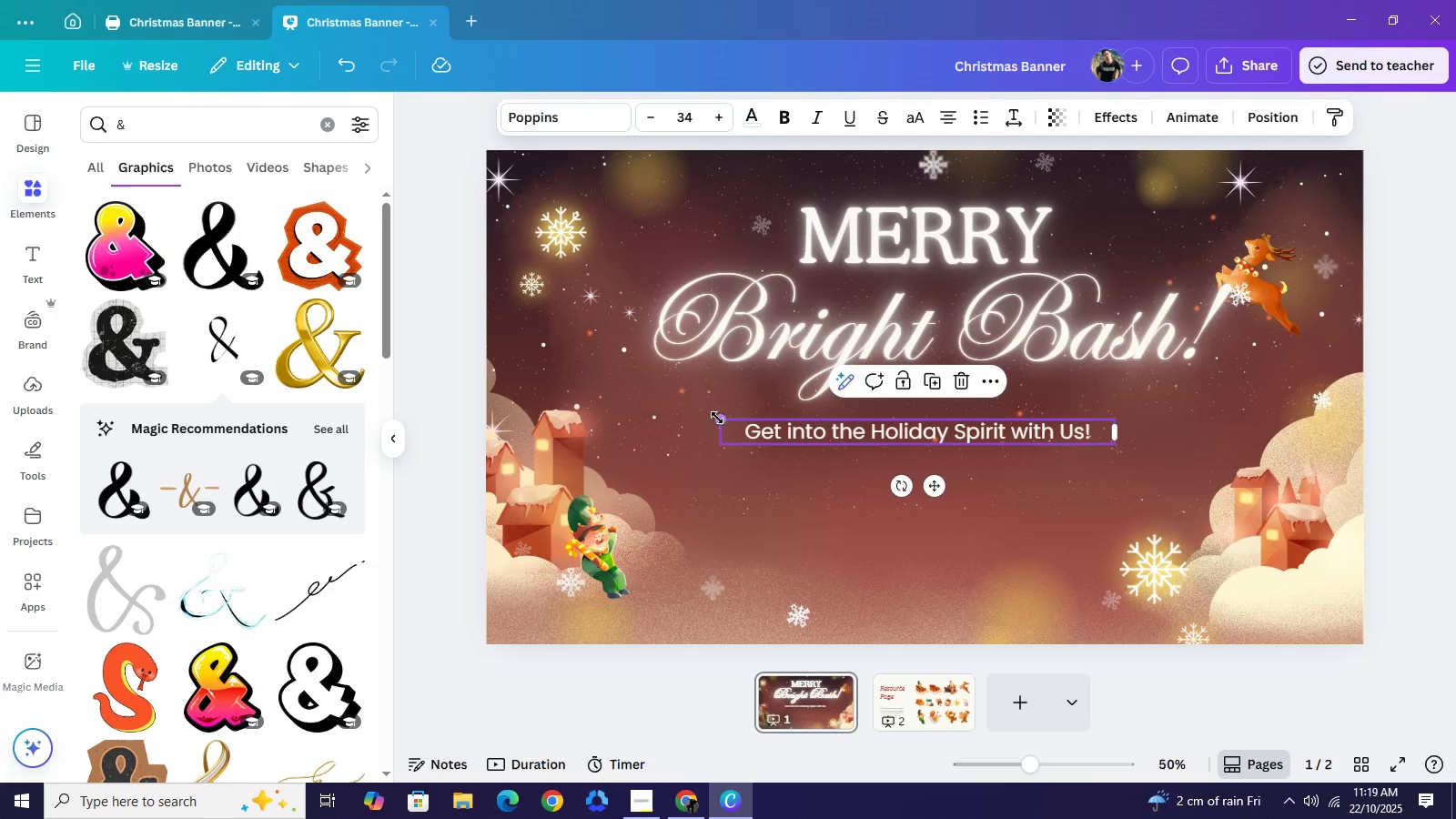 
left_click_drag(start_coordinate=[716, 417], to_coordinate=[672, 350])
 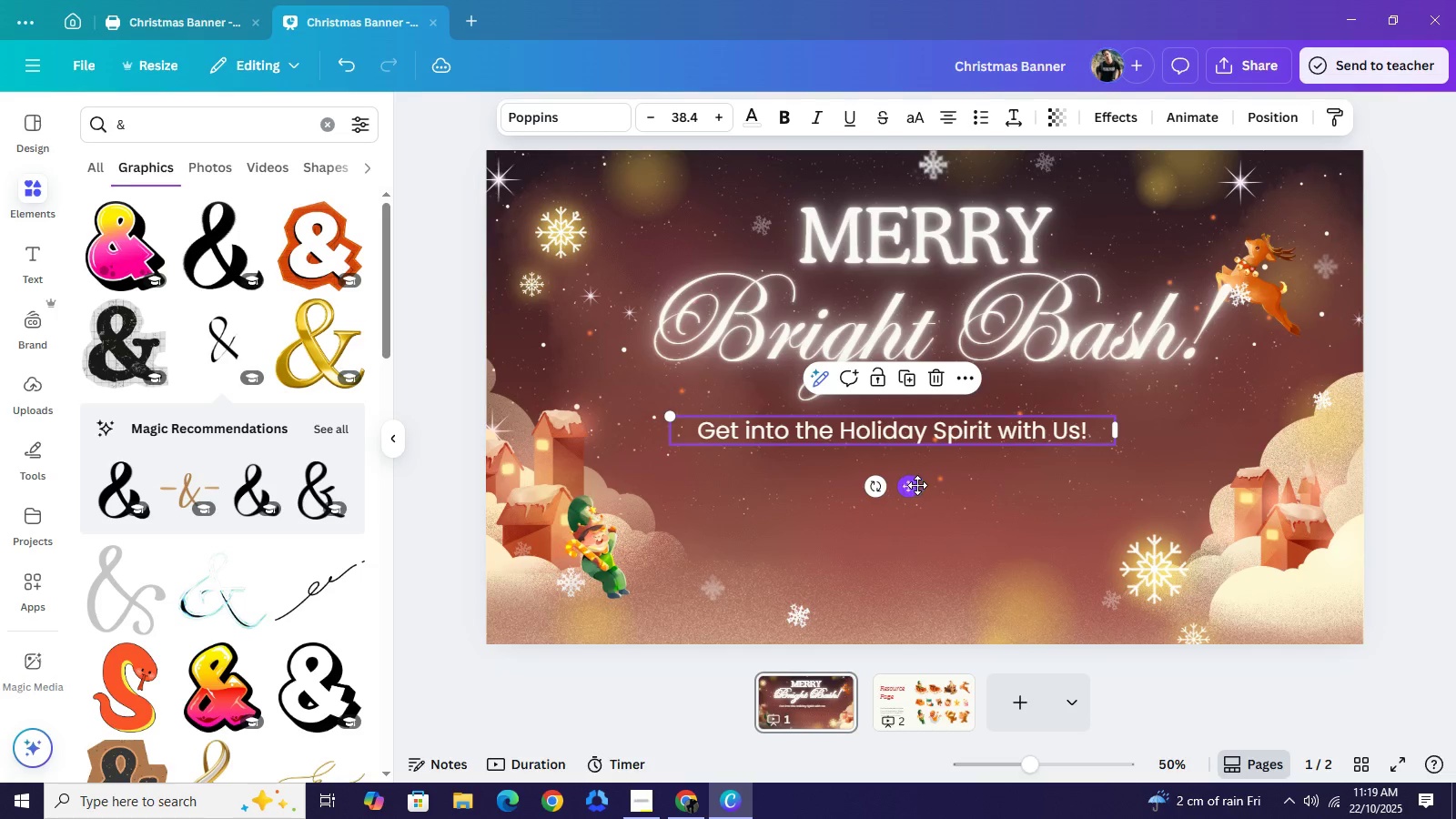 
left_click_drag(start_coordinate=[912, 485], to_coordinate=[945, 482])
 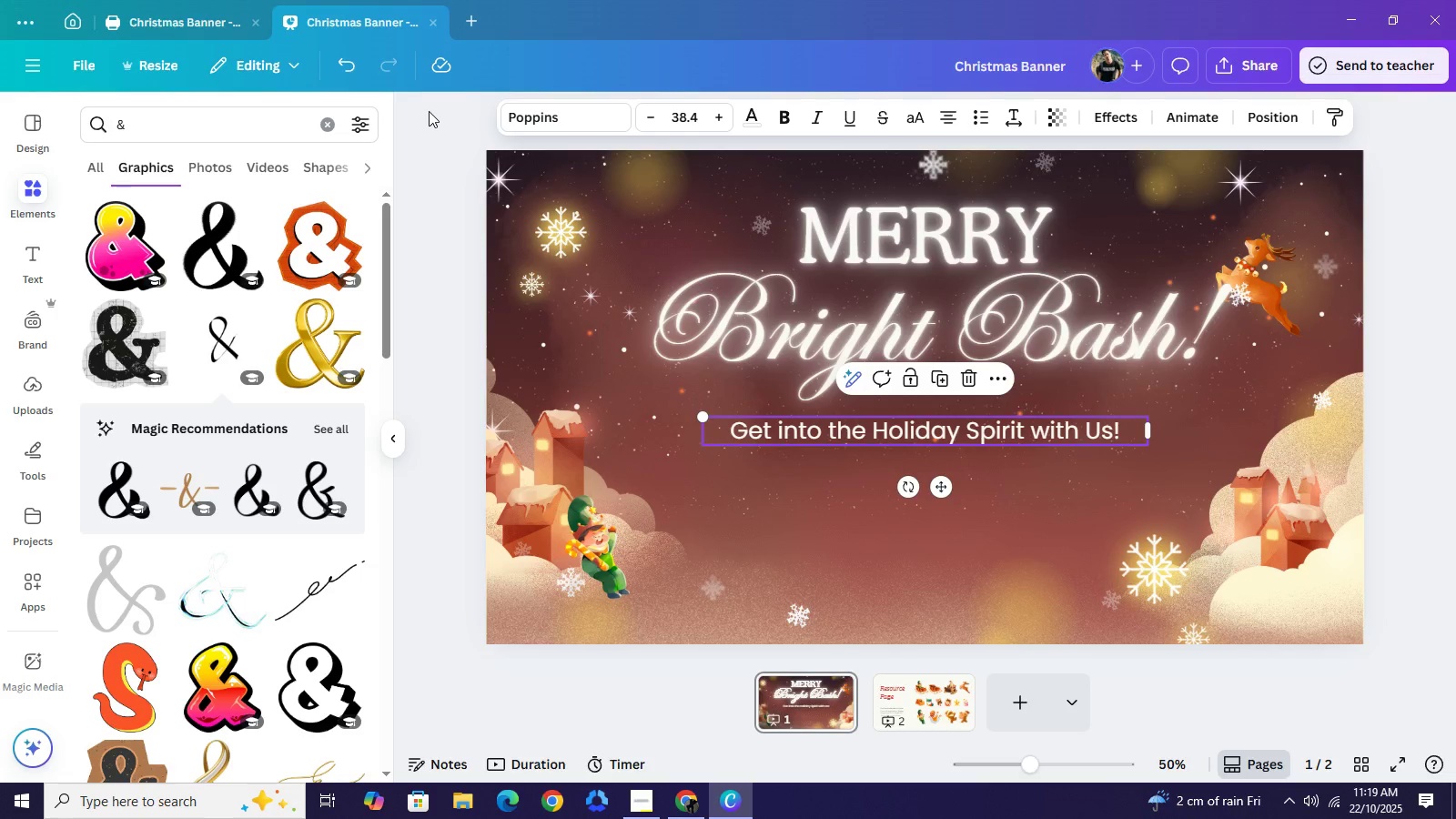 
left_click([429, 111])
 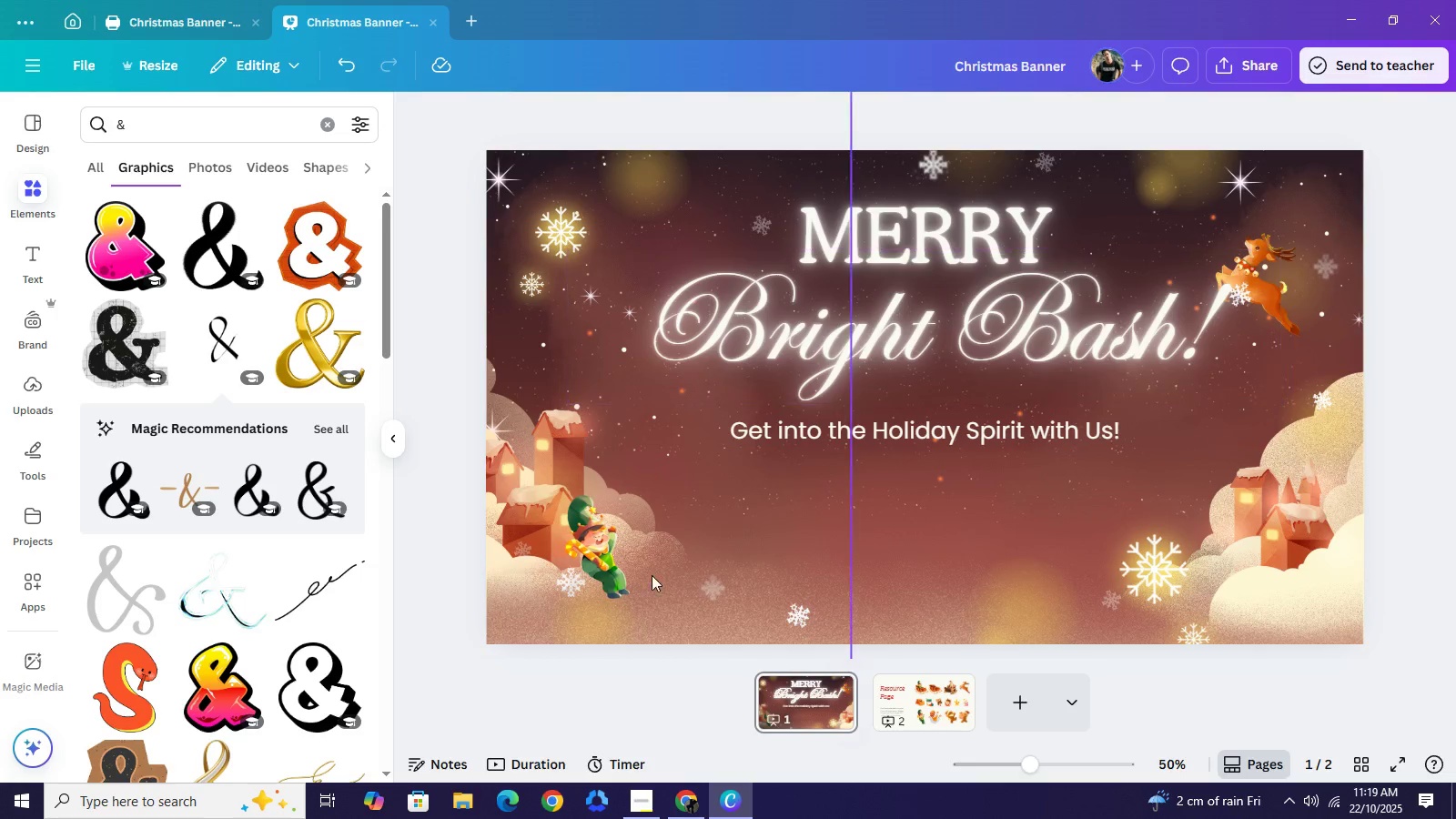 
left_click([430, 642])
 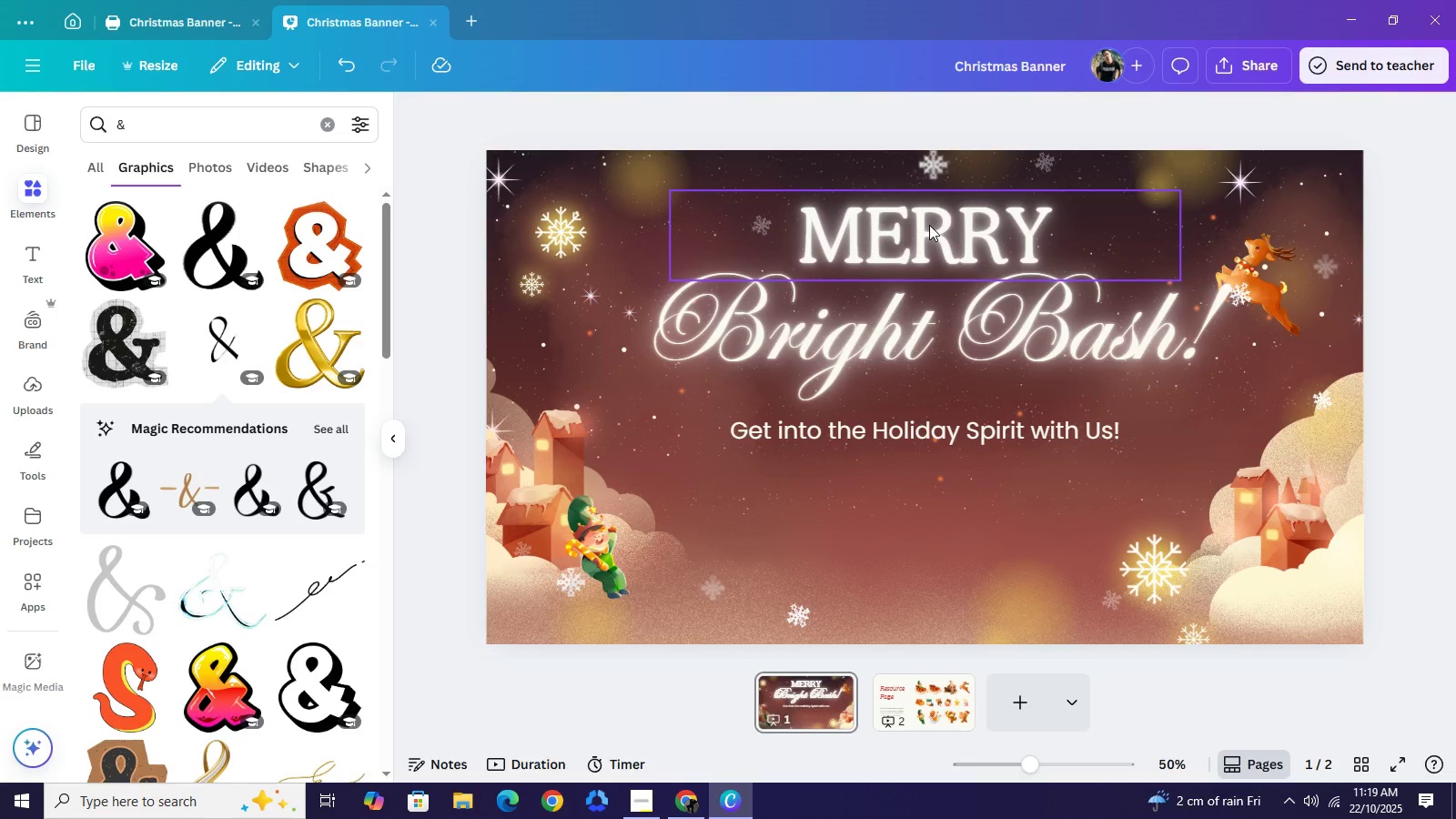 
left_click_drag(start_coordinate=[929, 225], to_coordinate=[933, 206])
 